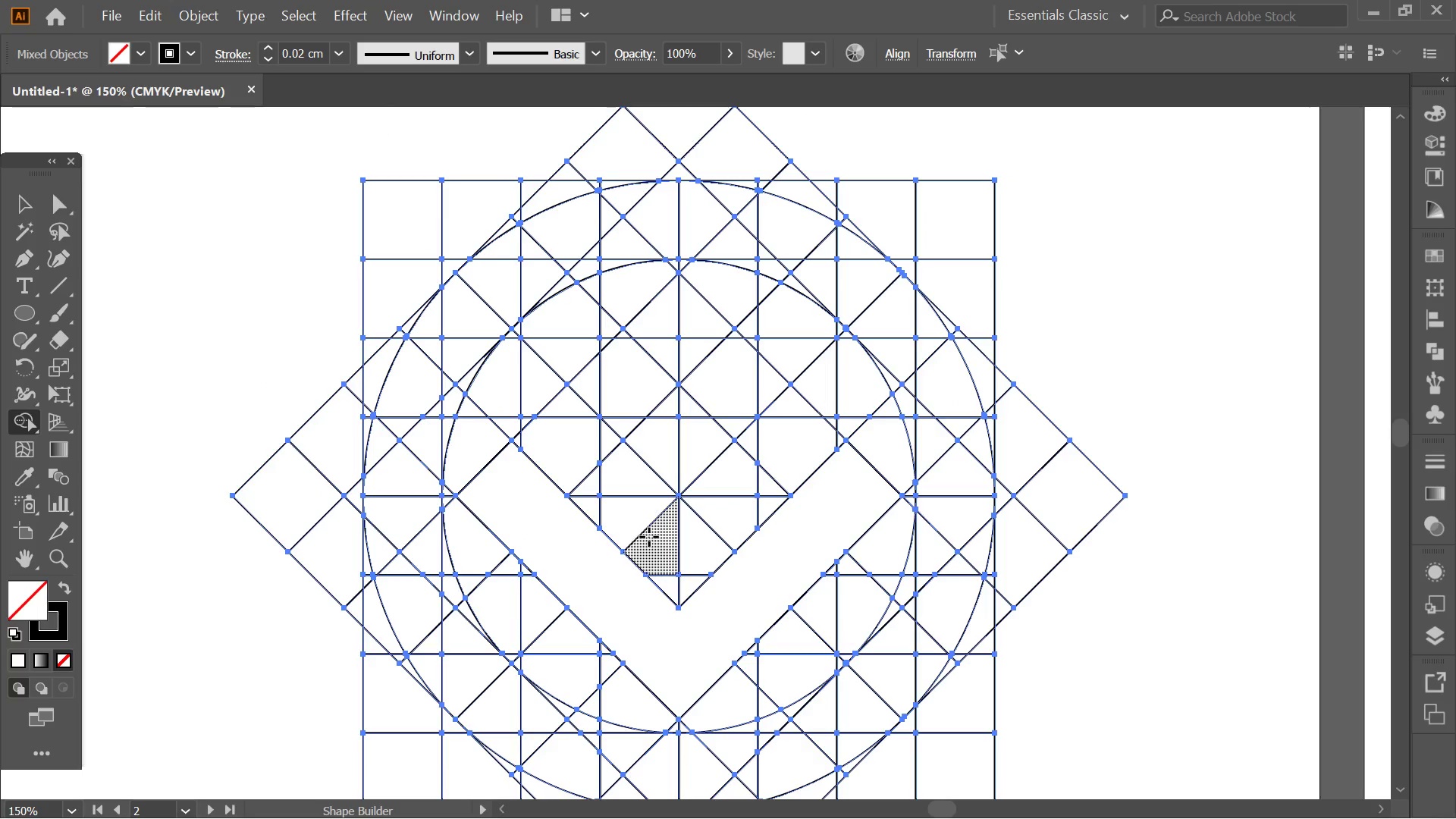 
left_click_drag(start_coordinate=[676, 366], to_coordinate=[667, 450])
 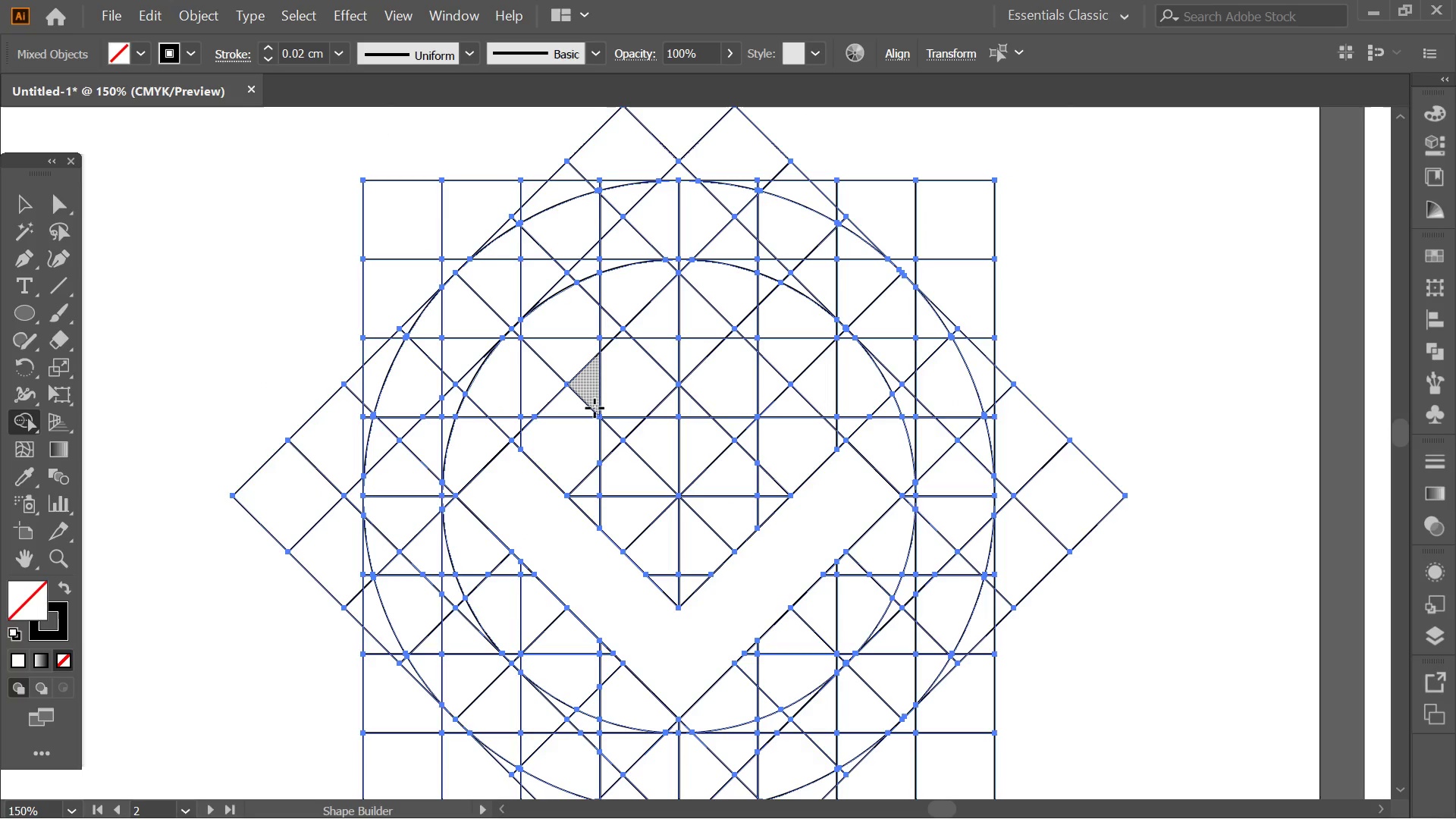 
wait(8.58)
 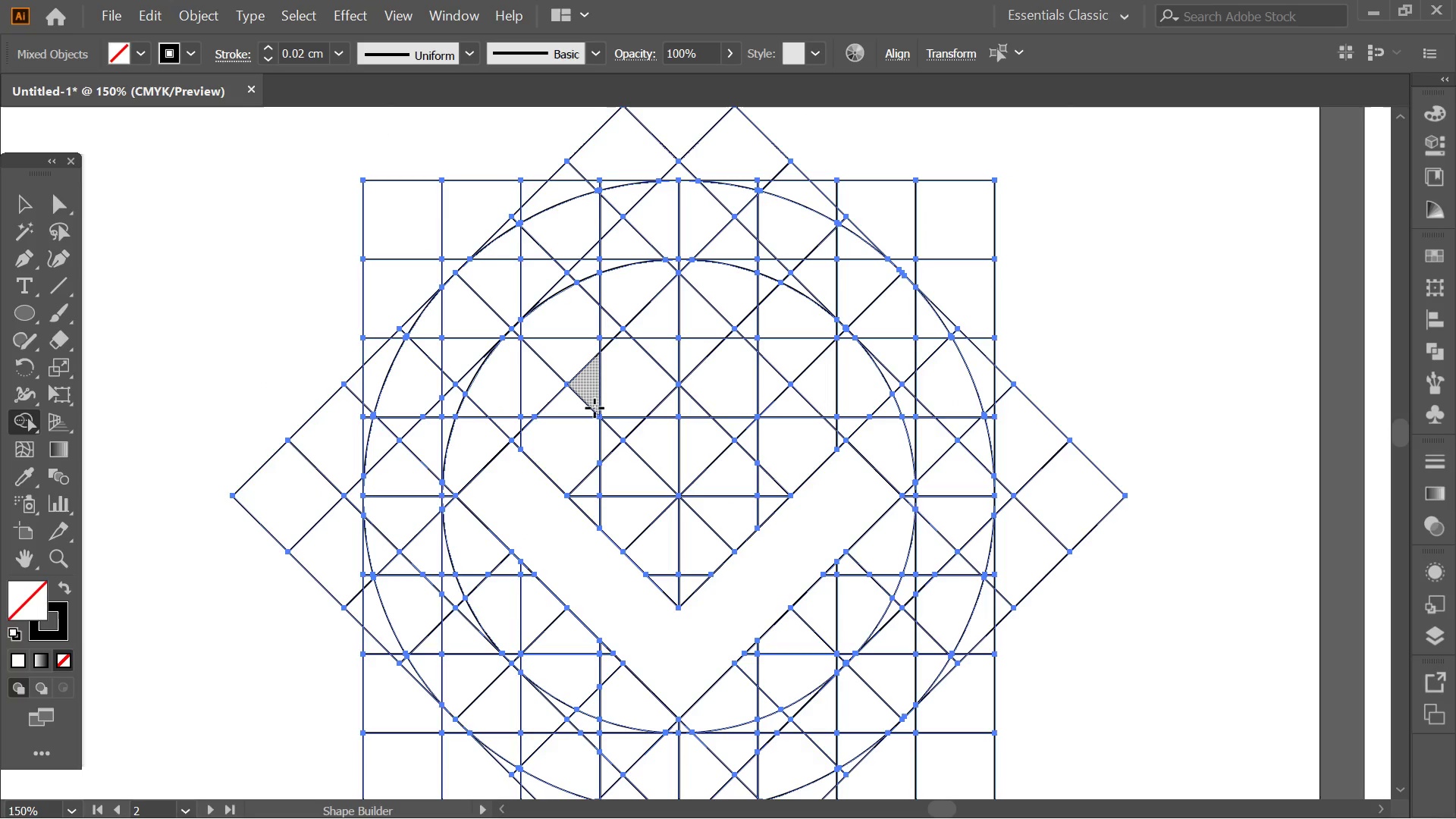 
left_click_drag(start_coordinate=[588, 381], to_coordinate=[686, 457])
 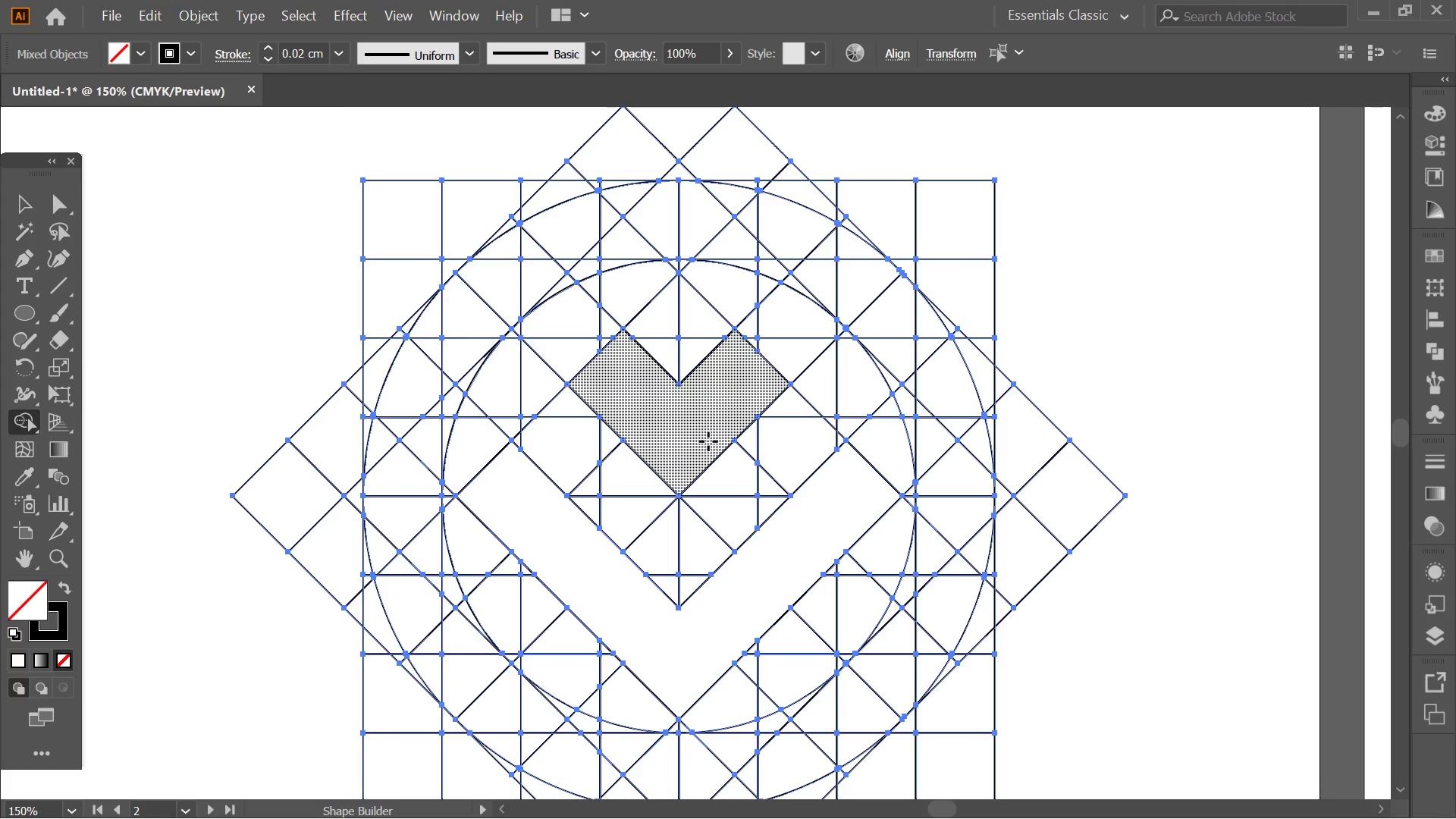 
key(Alt+AltLeft)
 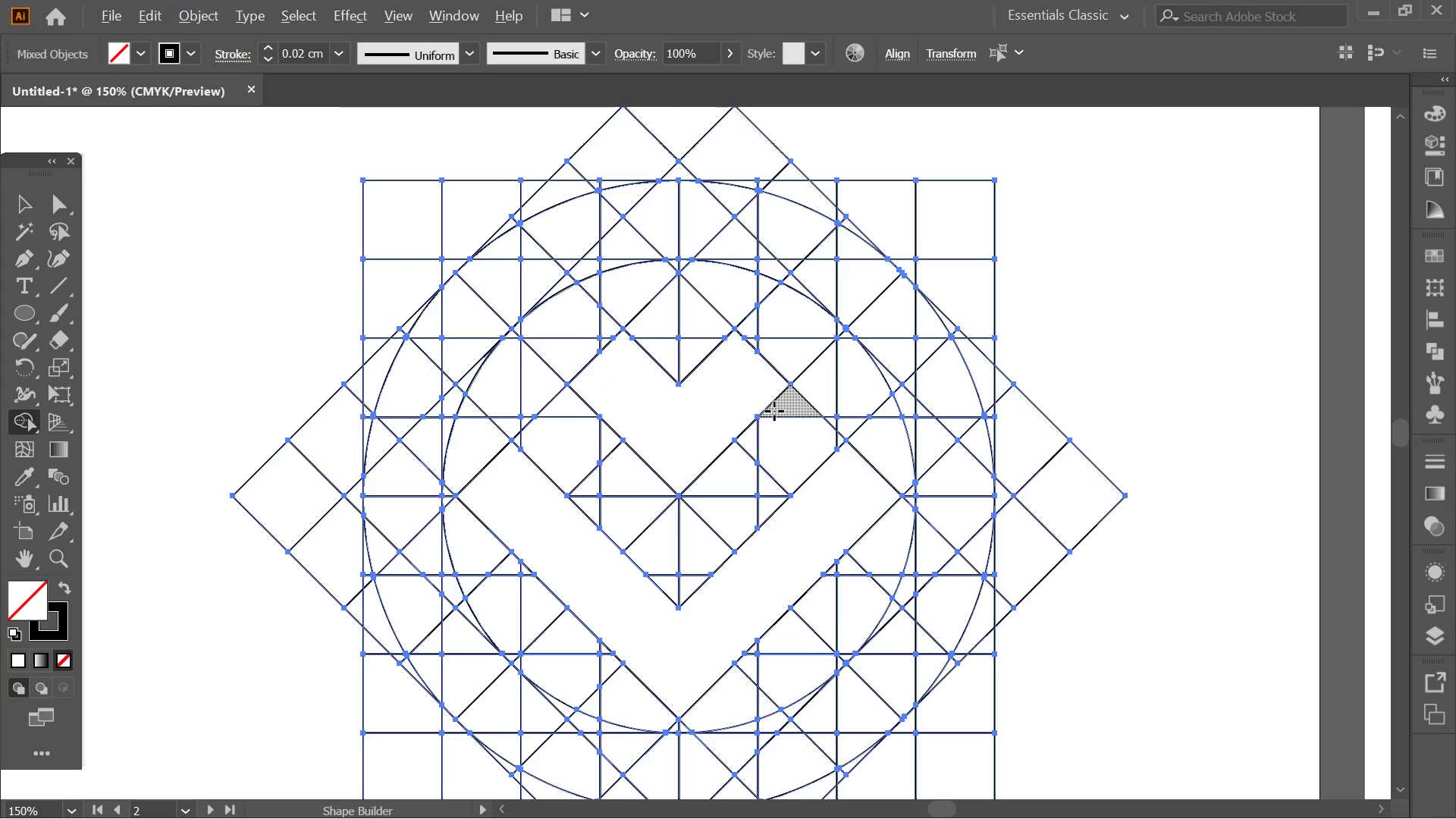 
scroll: coordinate [774, 411], scroll_direction: down, amount: 1.0
 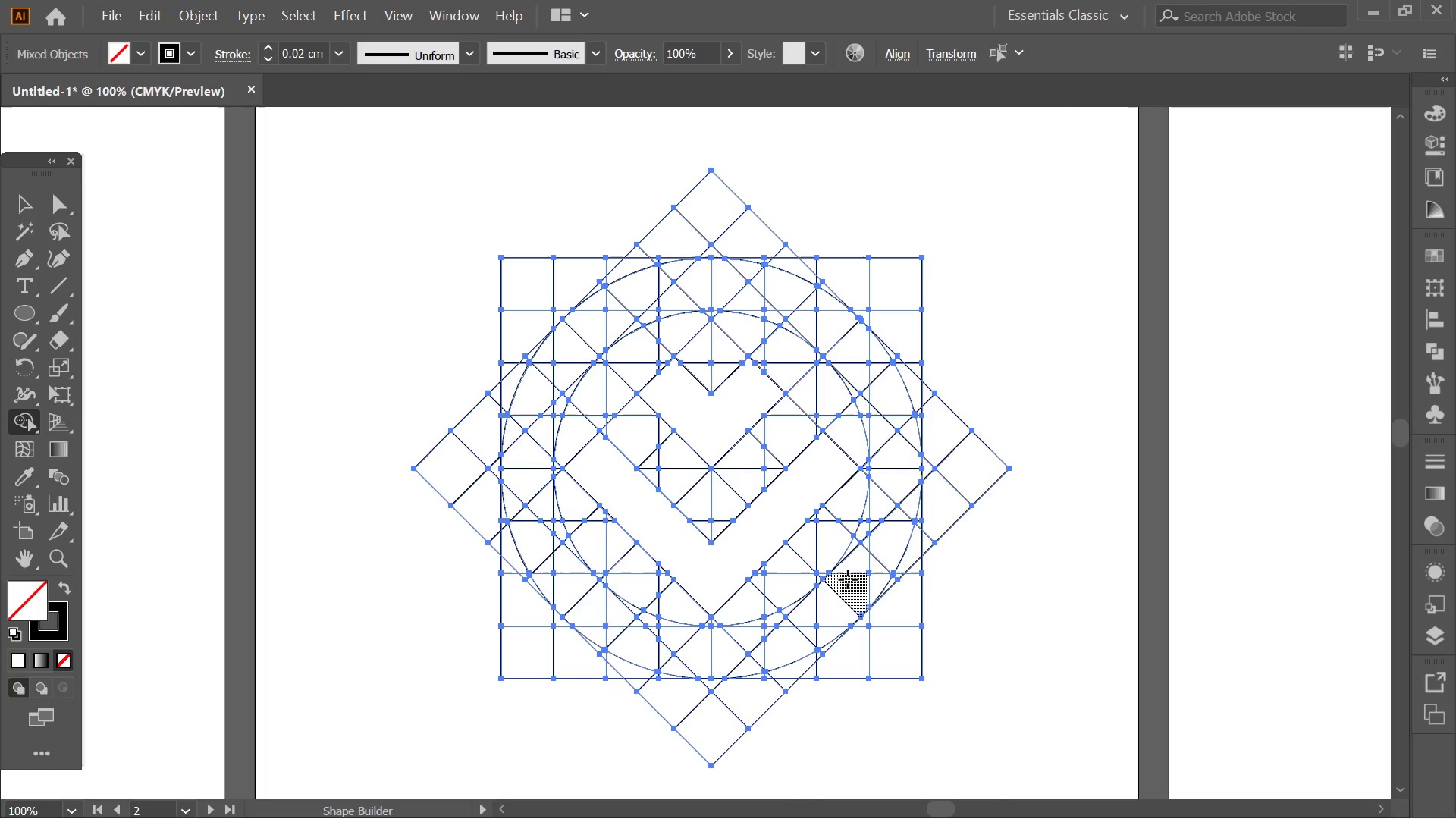 
left_click_drag(start_coordinate=[866, 570], to_coordinate=[868, 476])
 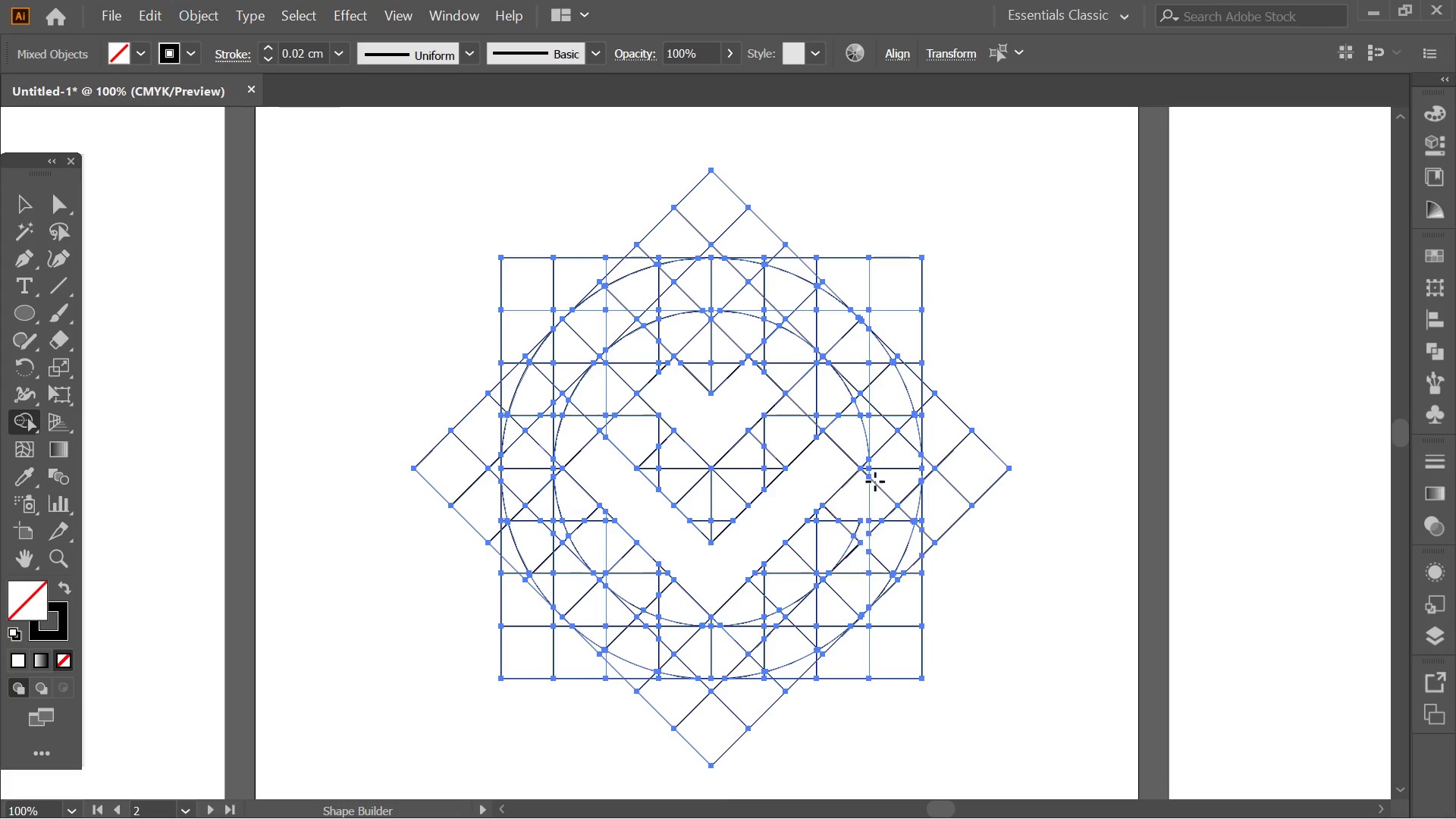 
key(Control+Z)
 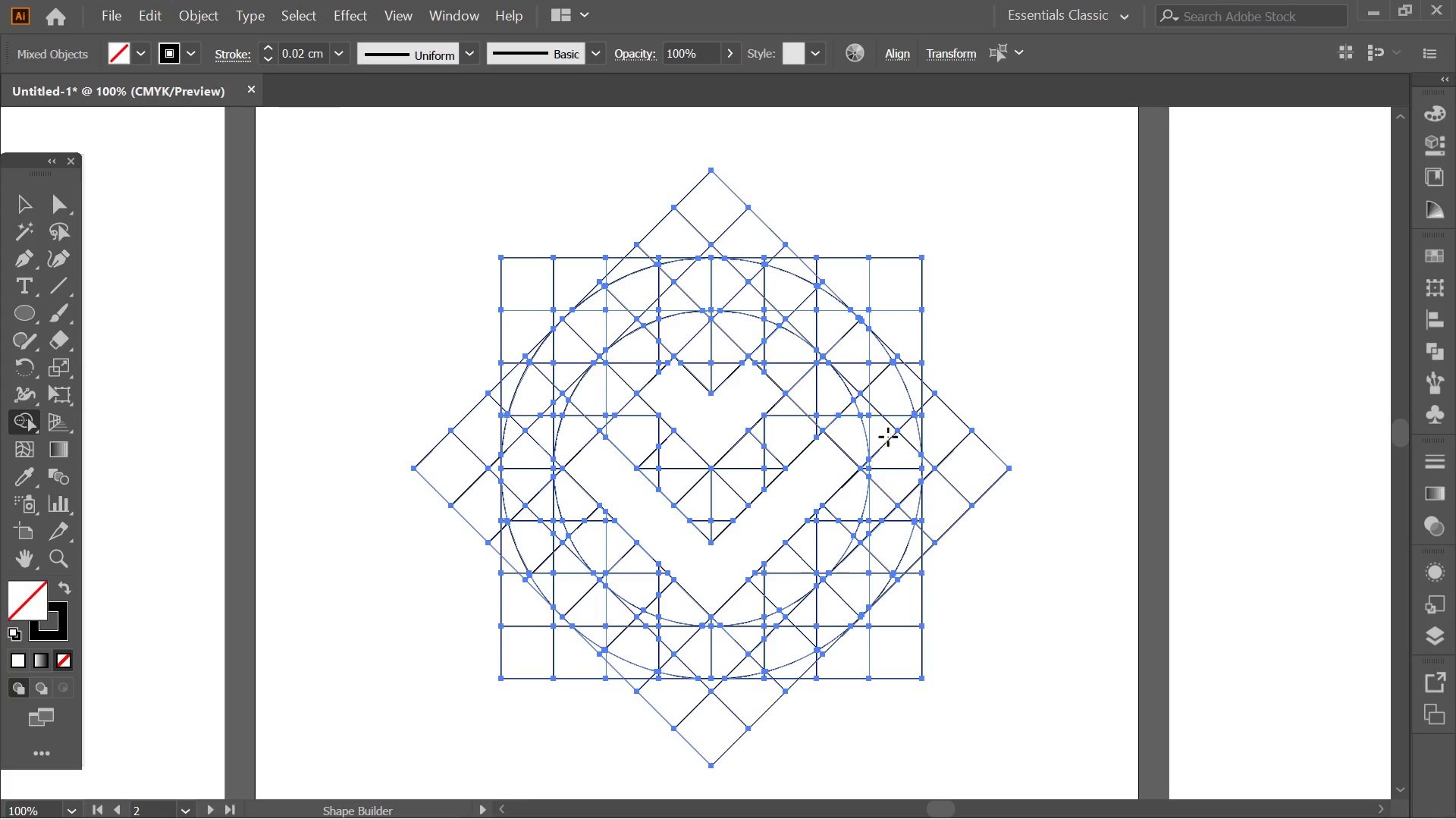 
left_click_drag(start_coordinate=[889, 432], to_coordinate=[882, 579])
 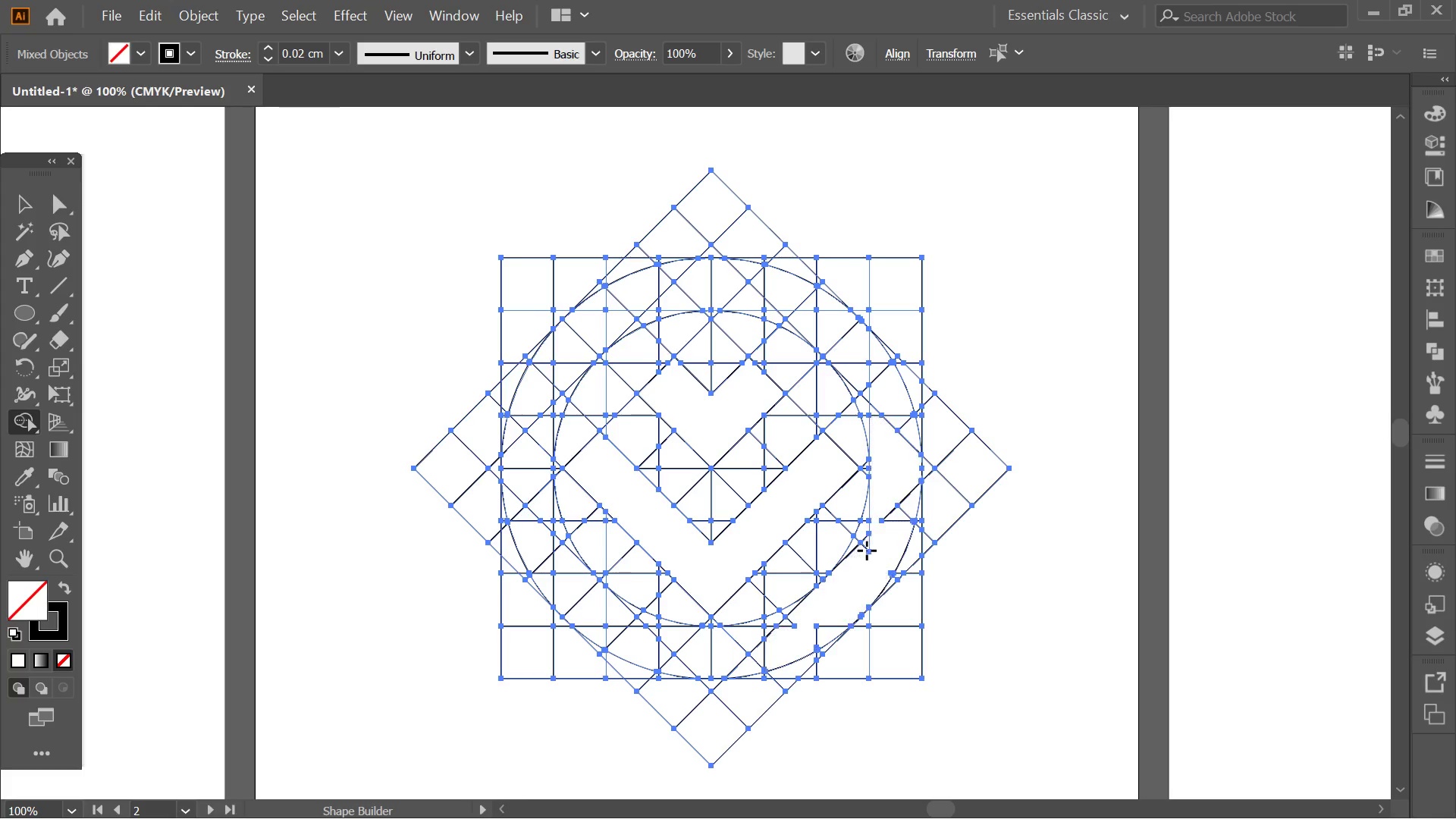 
left_click([867, 551])
 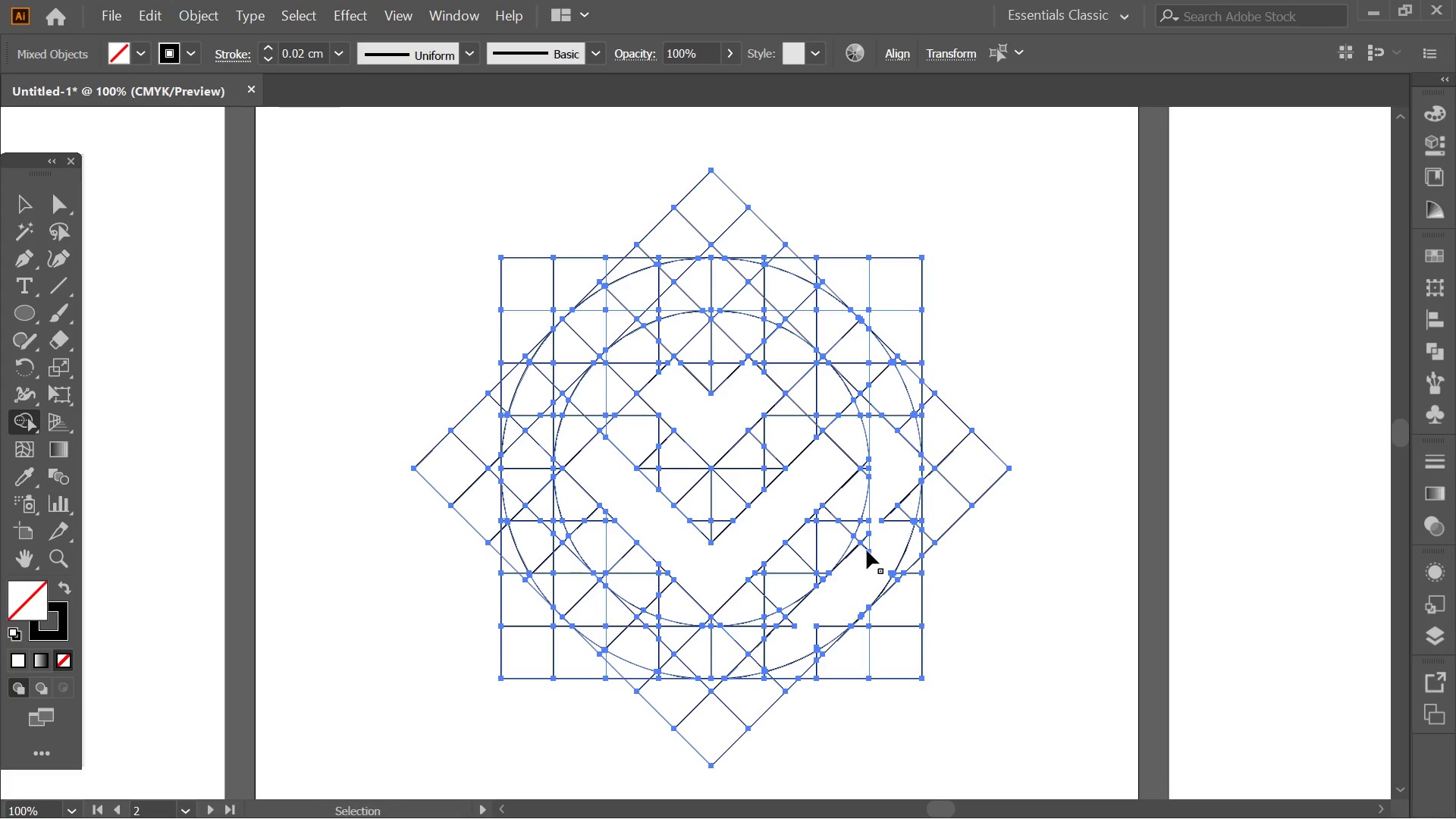 
key(Control+Z)
 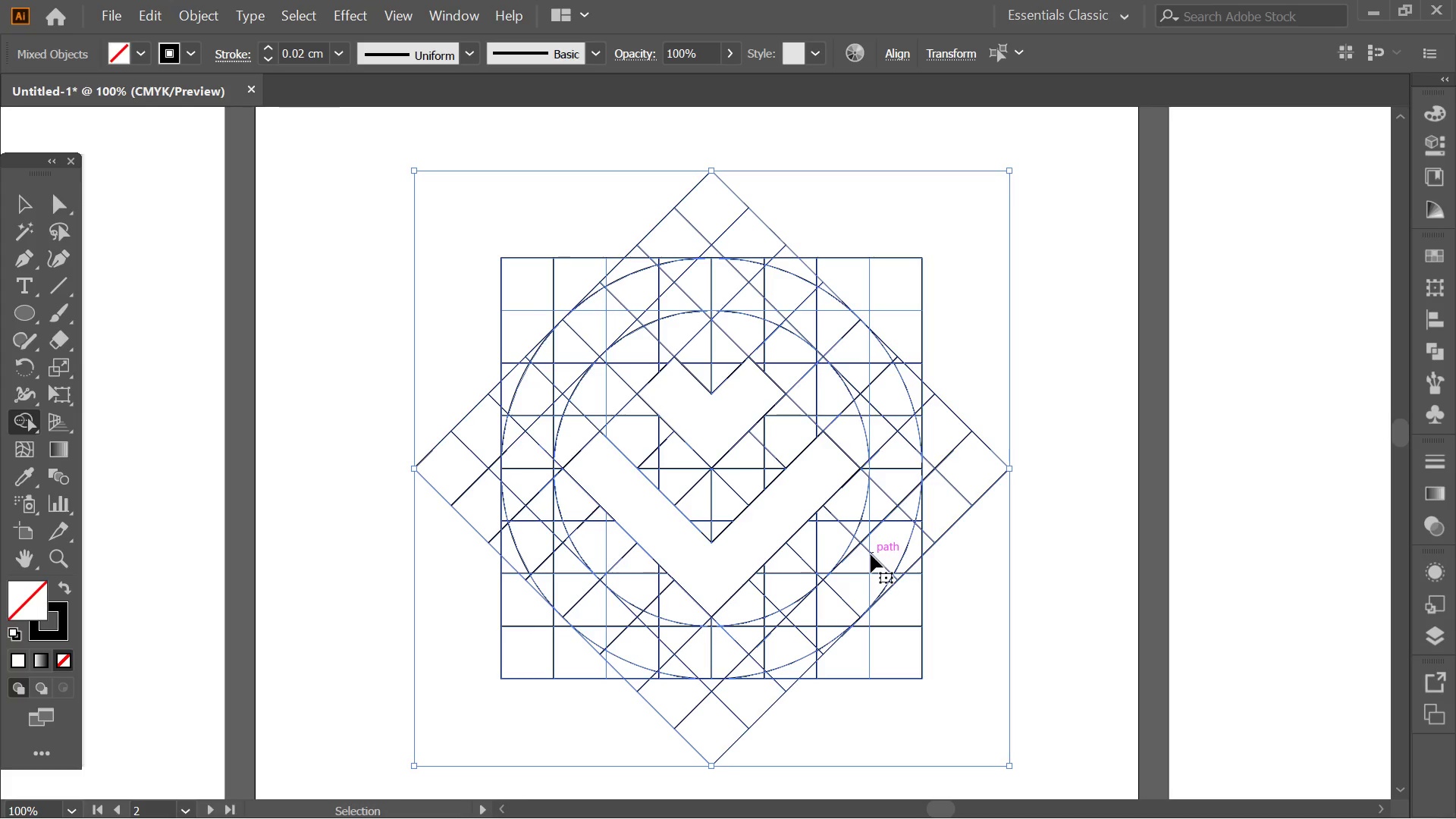 
key(Control+Z)
 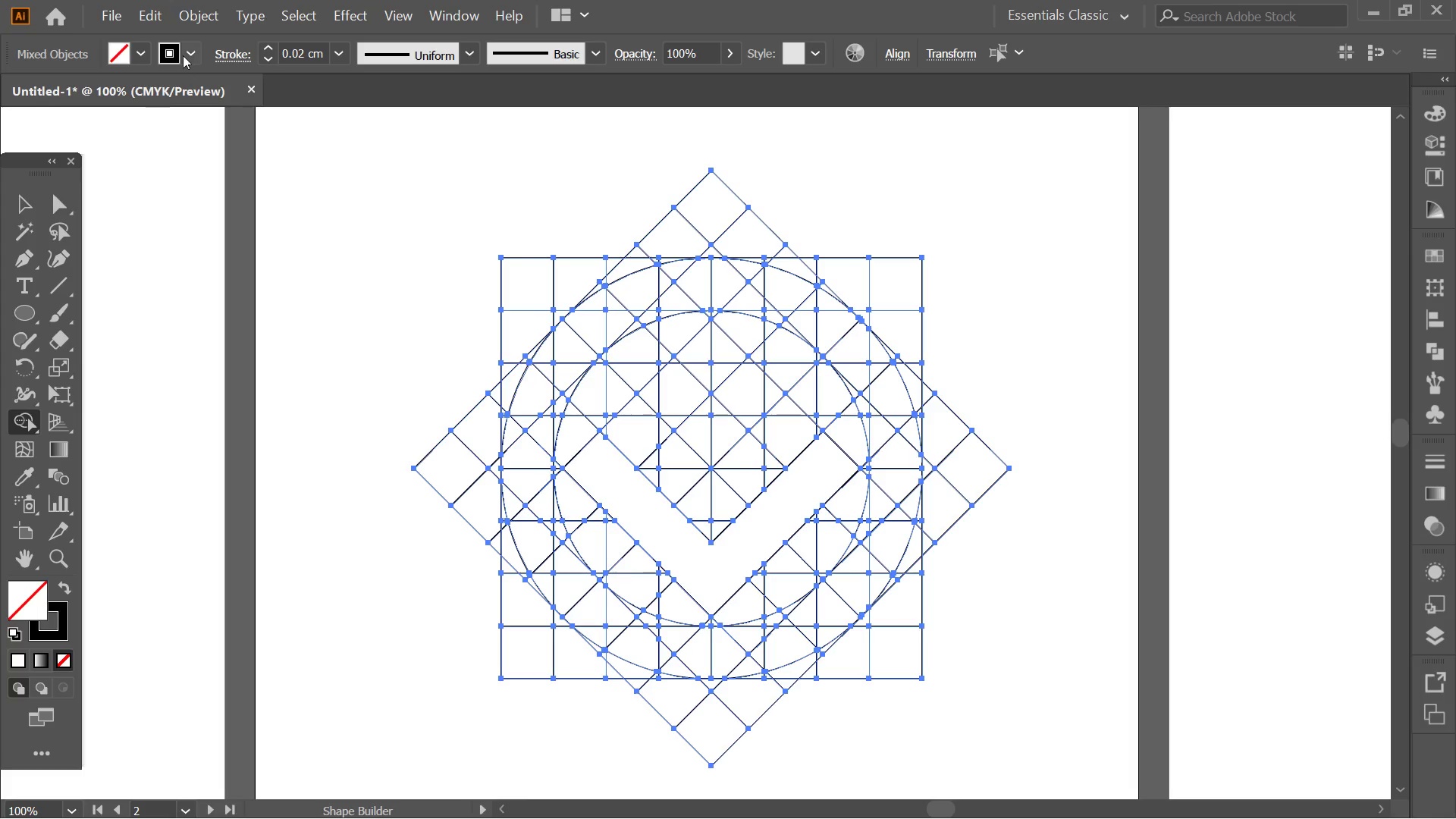 
left_click([143, 61])
 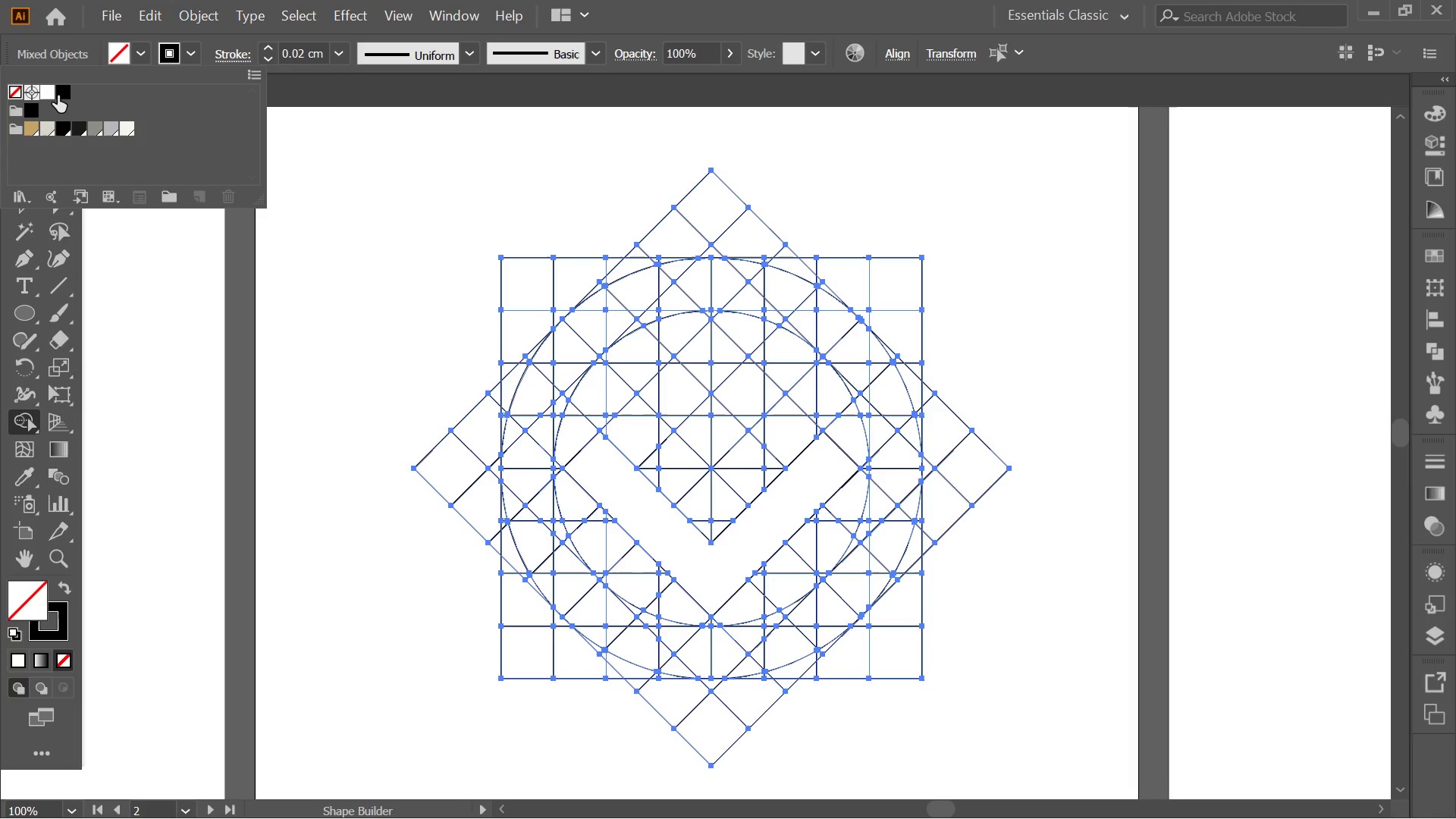 
left_click([59, 96])
 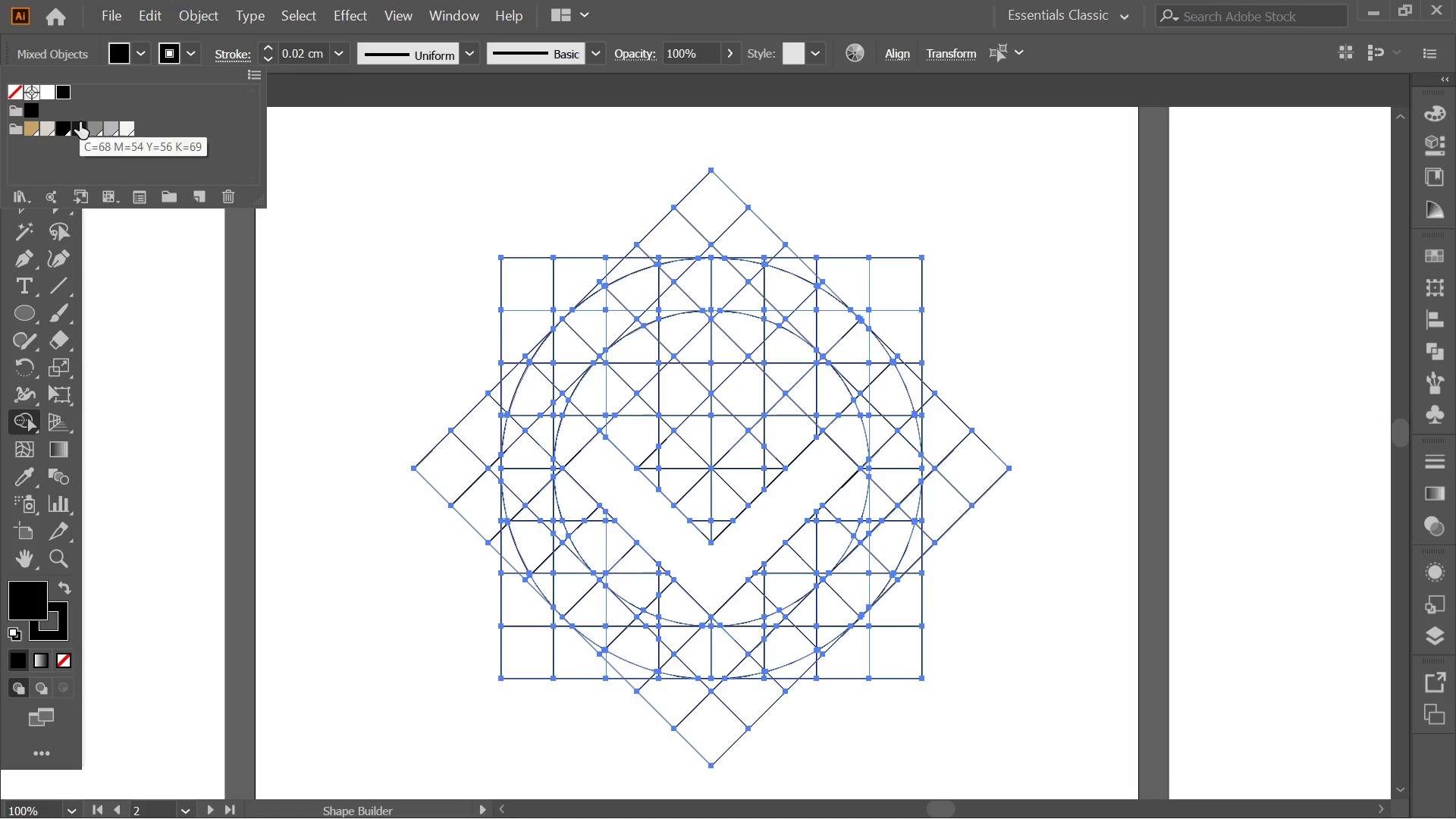 
left_click([80, 129])
 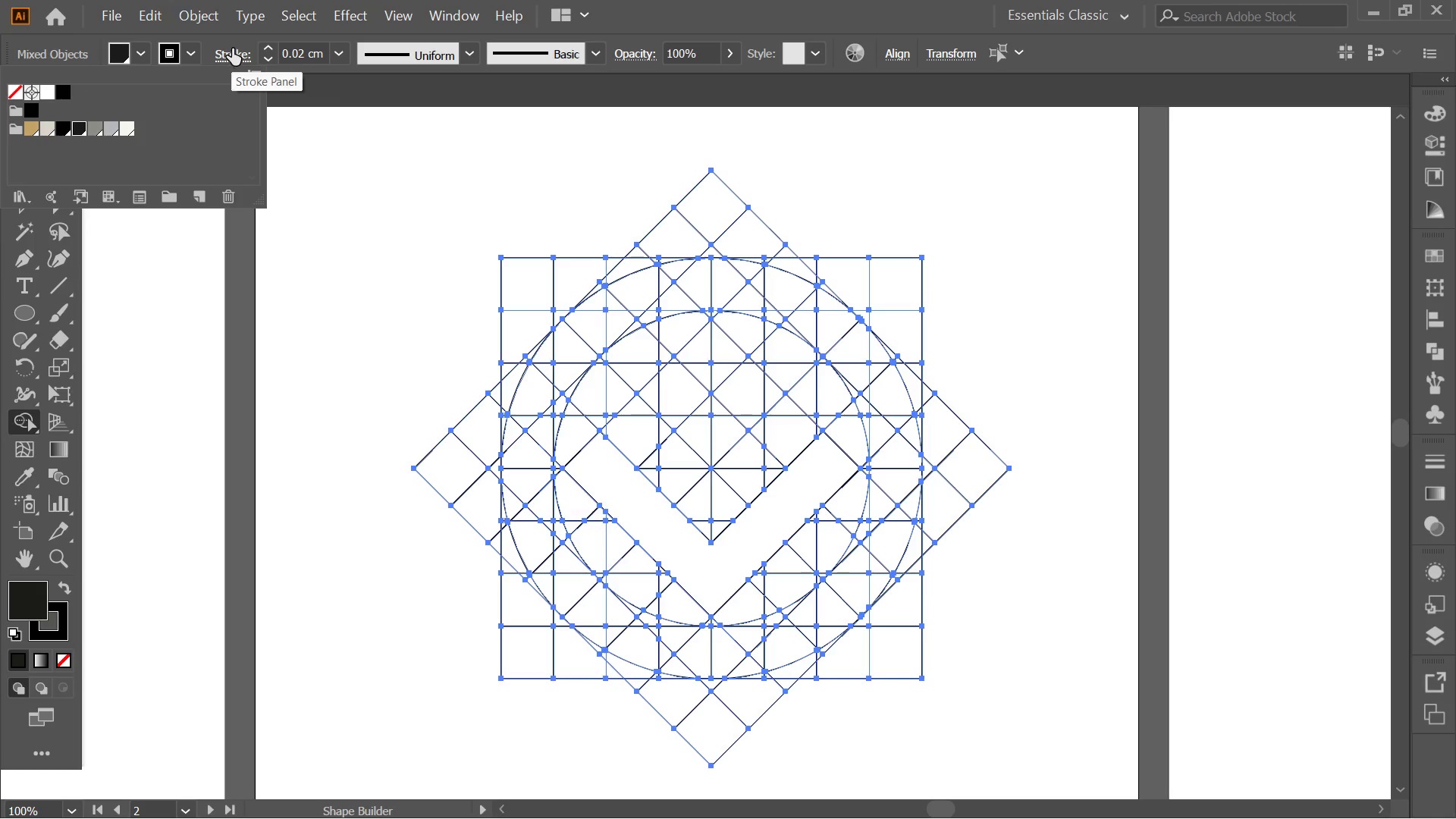 
left_click([234, 34])
 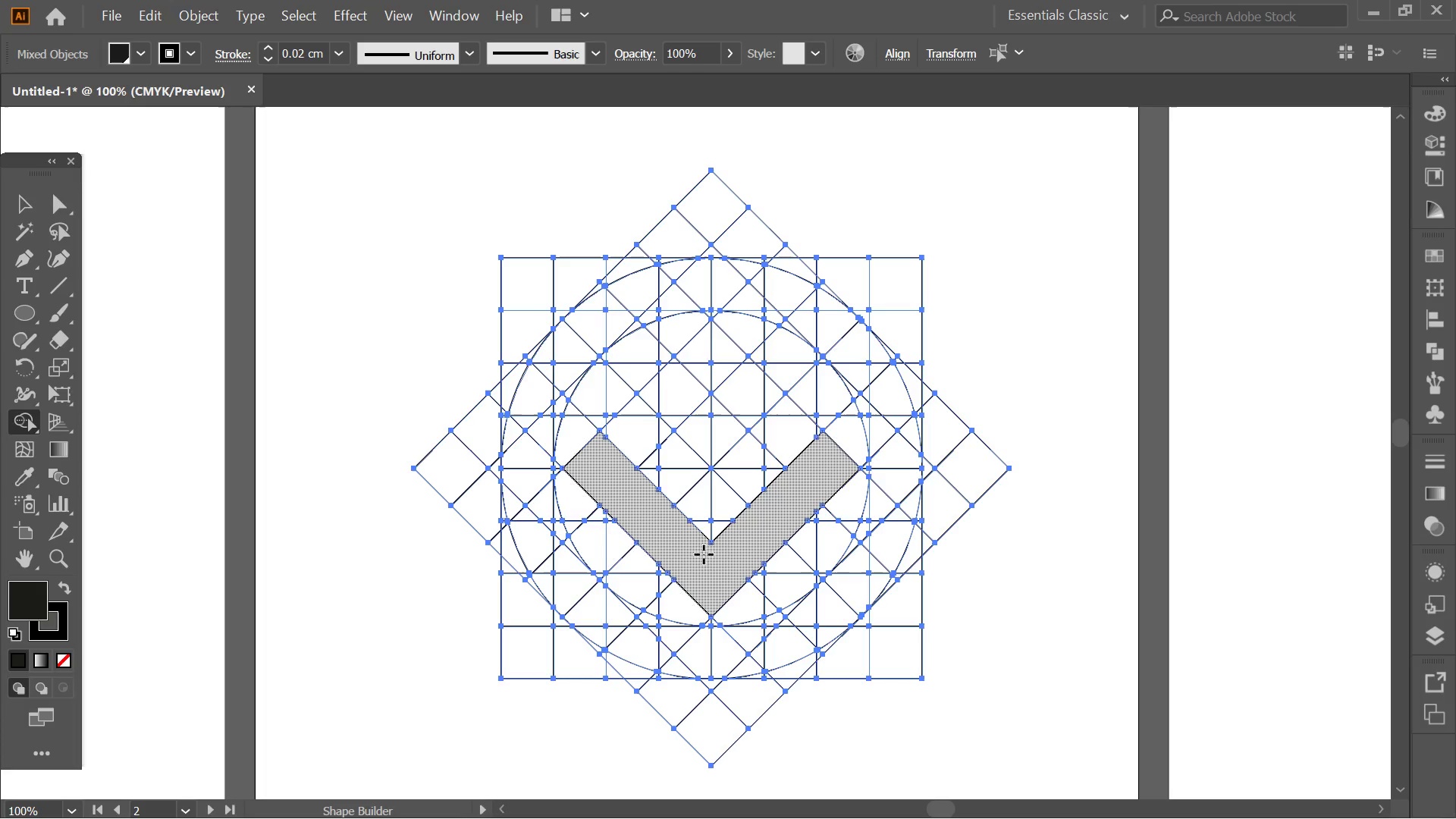 
left_click_drag(start_coordinate=[595, 602], to_coordinate=[563, 572])
 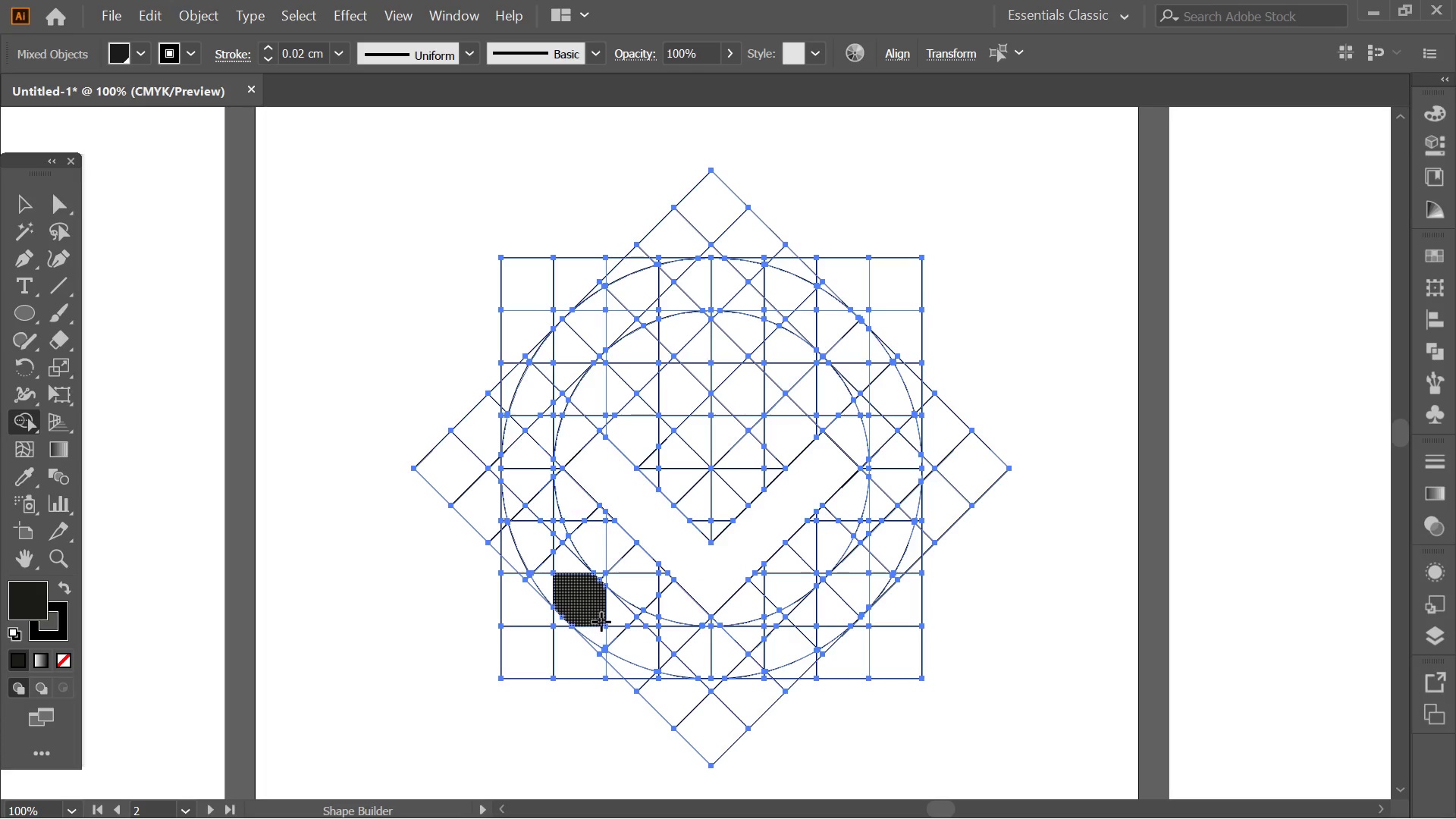 
key(Control+Z)
 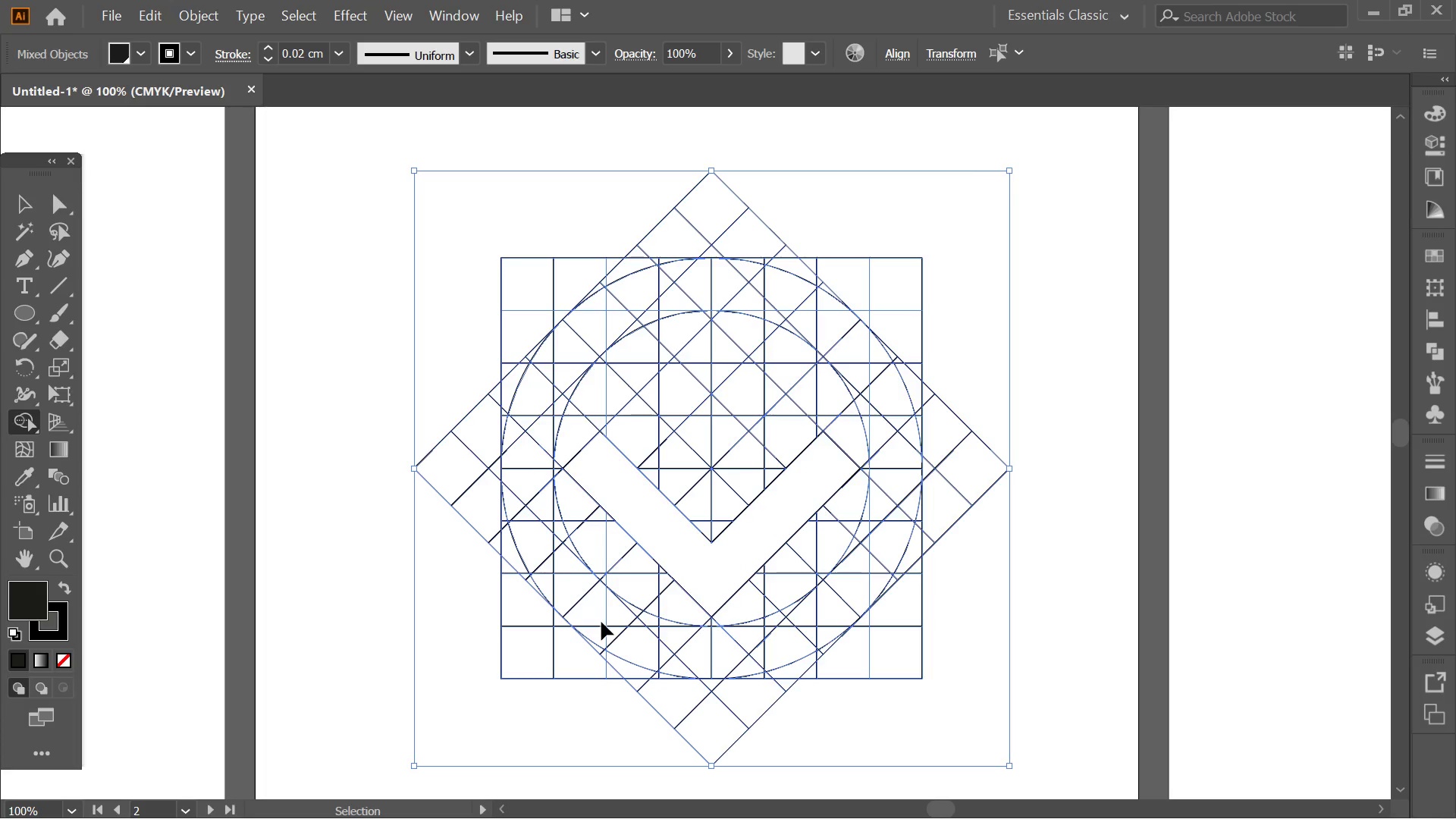 
key(Control+Z)
 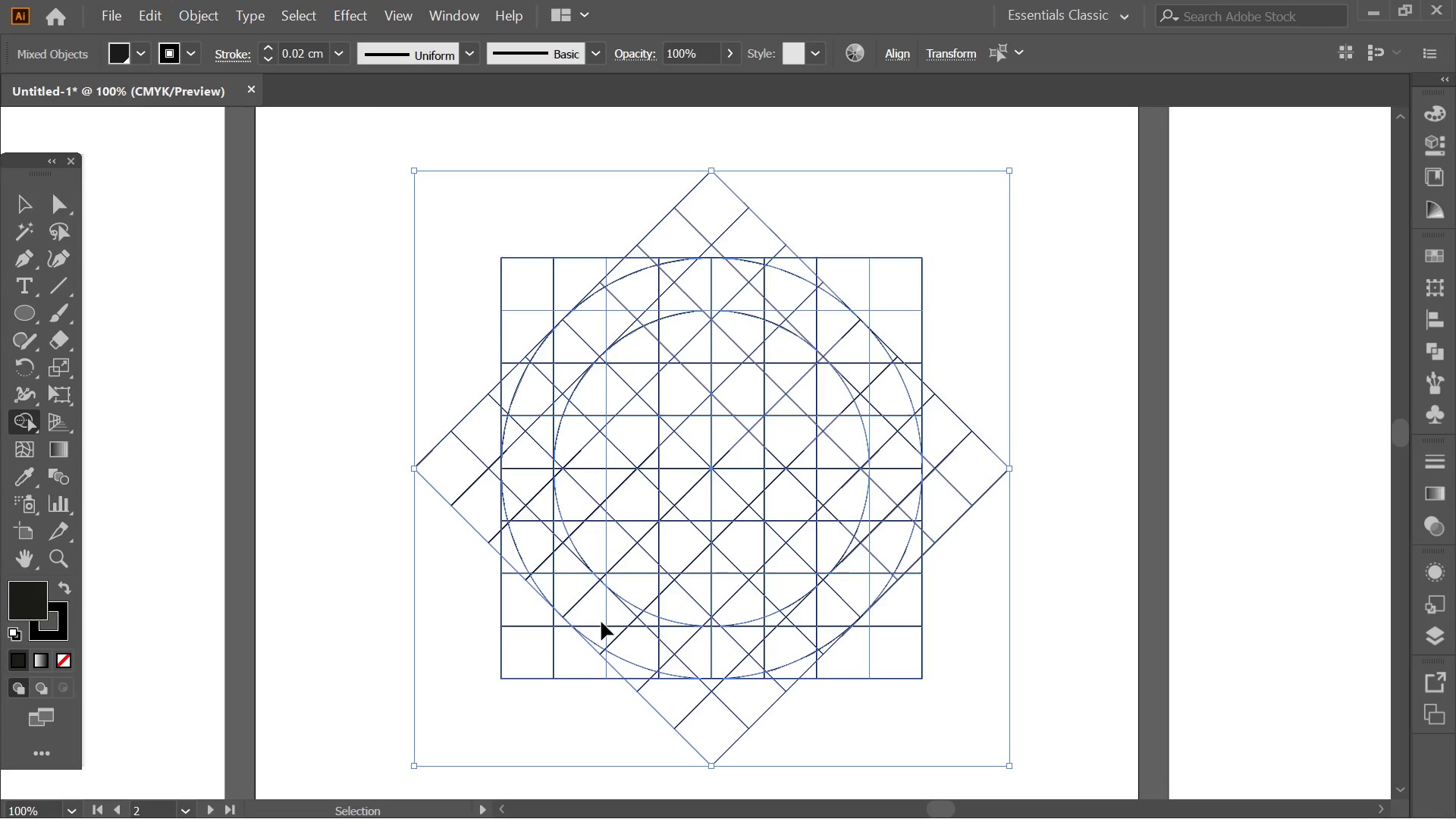 
key(Control+Z)
 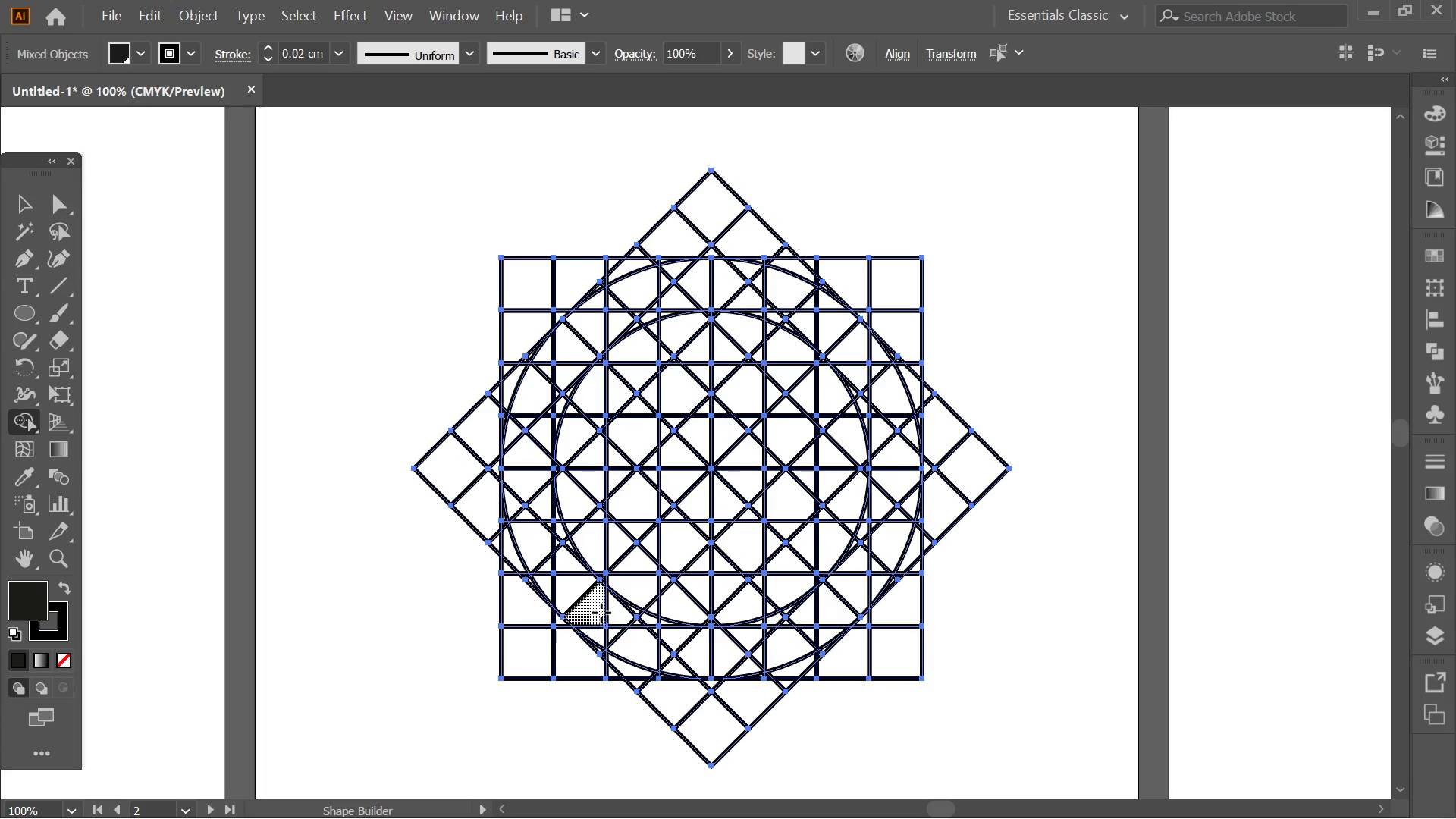 
key(Control+Shift+Z)
 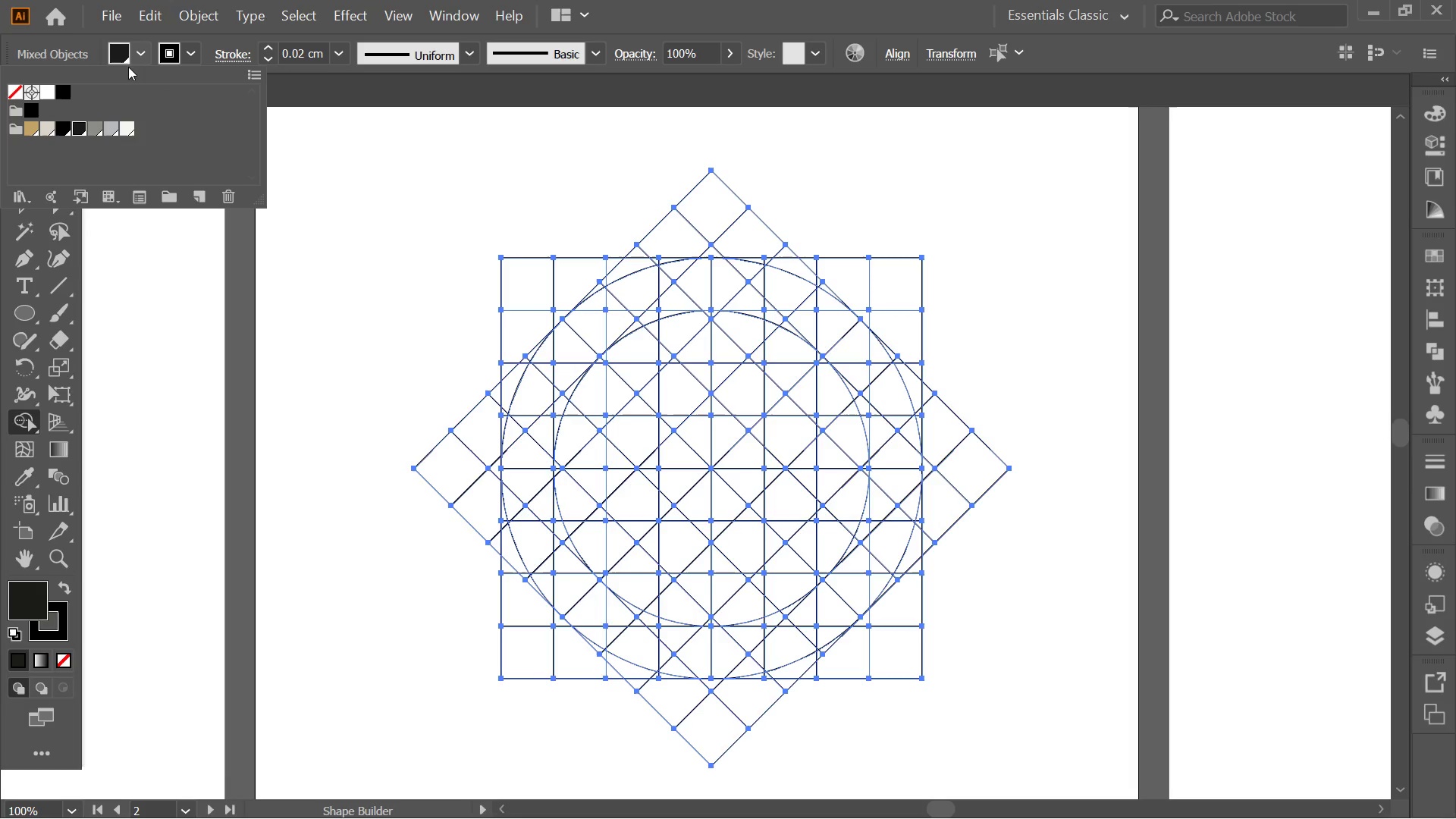 
left_click([64, 133])
 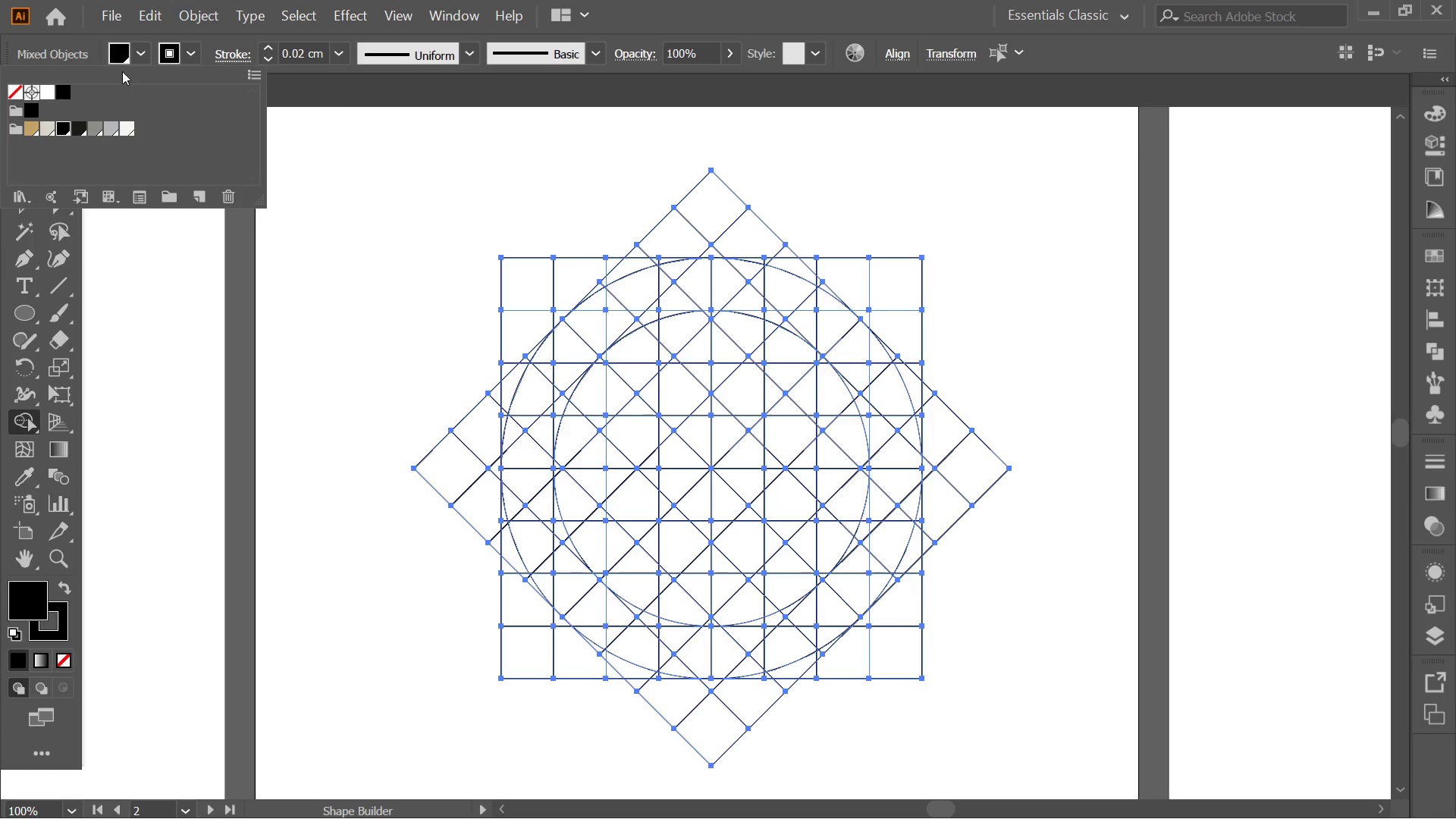 
left_click([136, 50])
 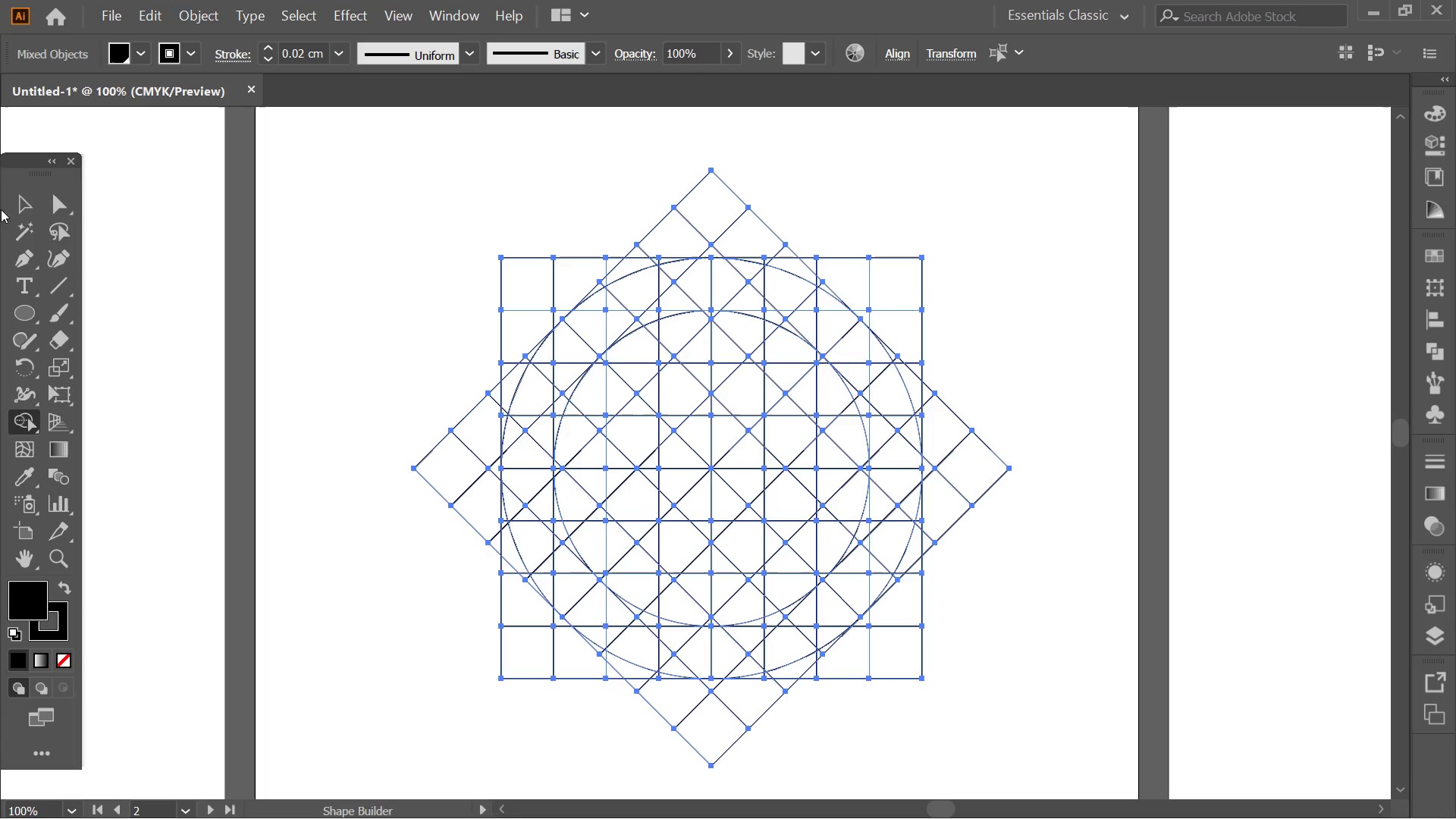 
left_click([30, 192])
 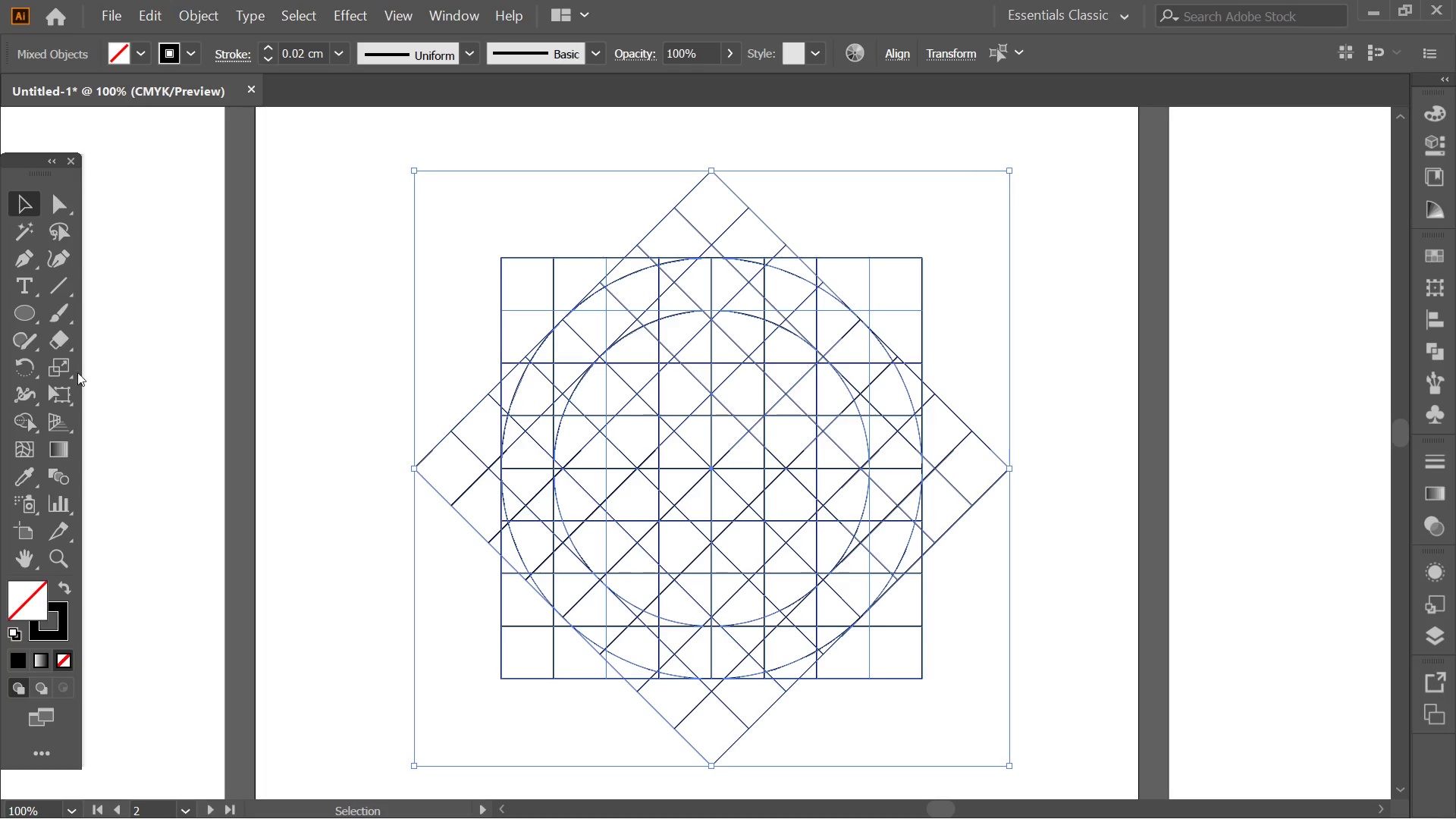 
left_click([32, 412])
 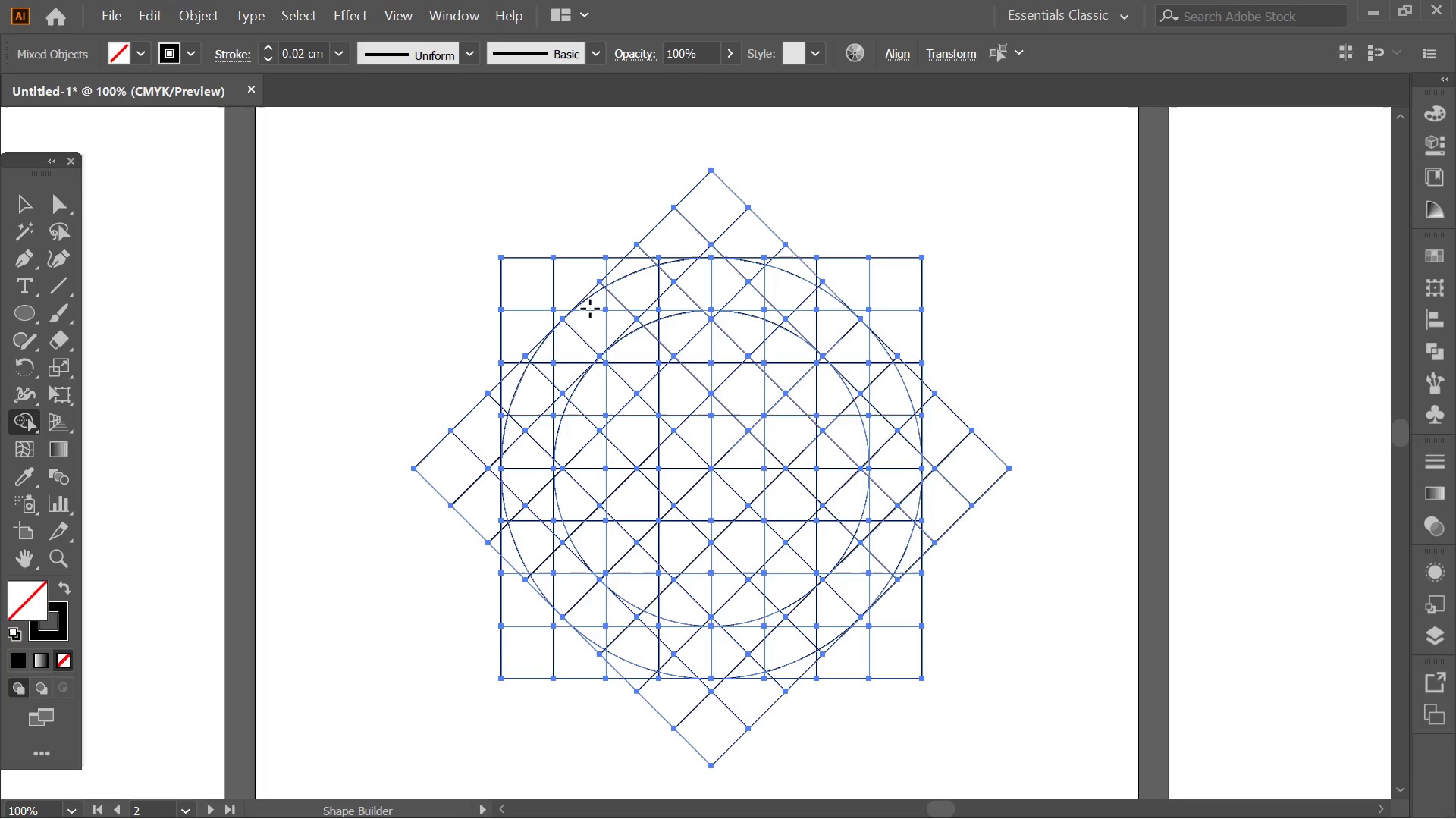 
left_click_drag(start_coordinate=[595, 307], to_coordinate=[586, 347])
 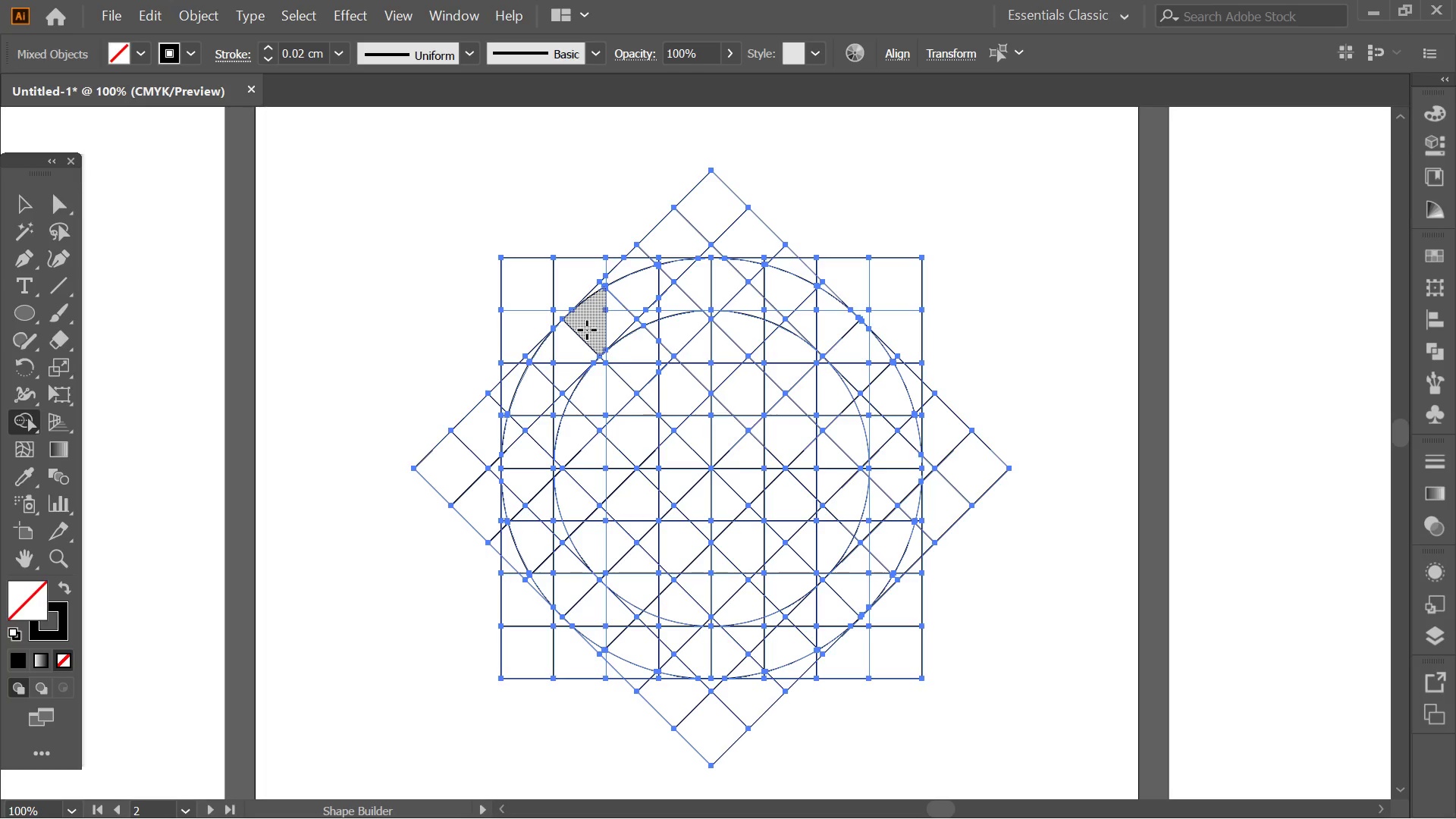 
hold_key(key=ControlLeft, duration=0.66)
 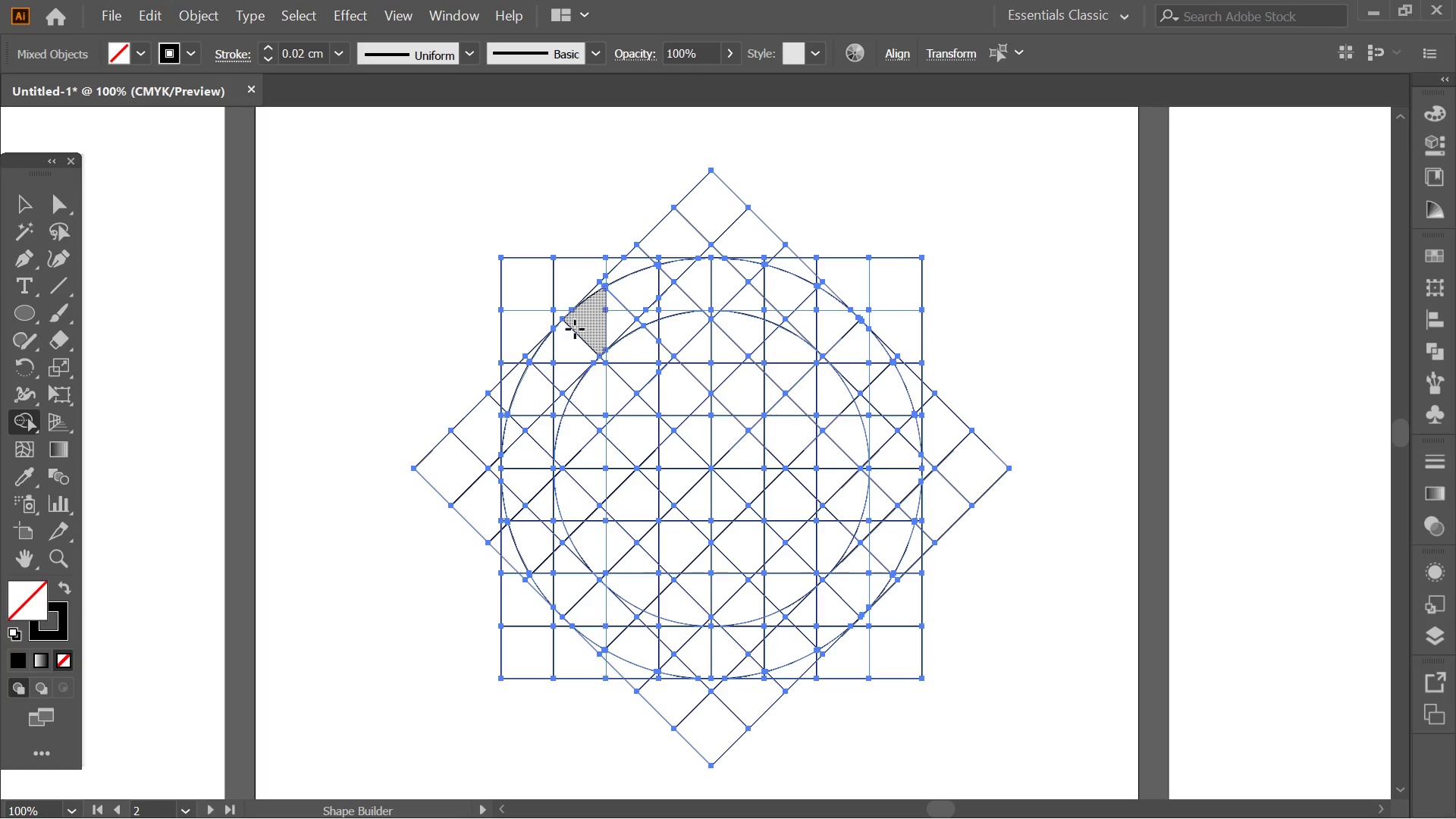 
key(Control+ControlLeft)
 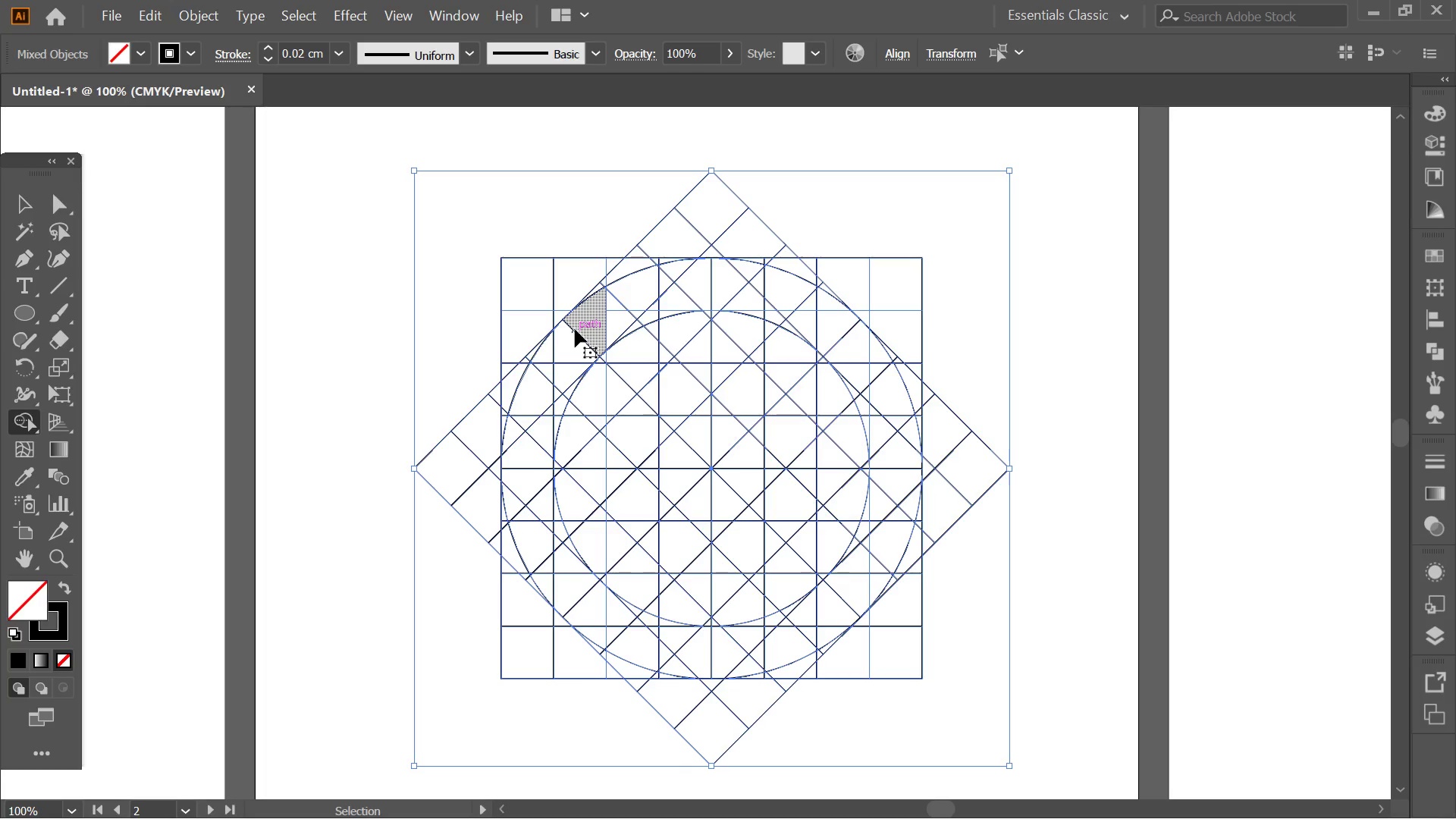 
key(Control+Z)
 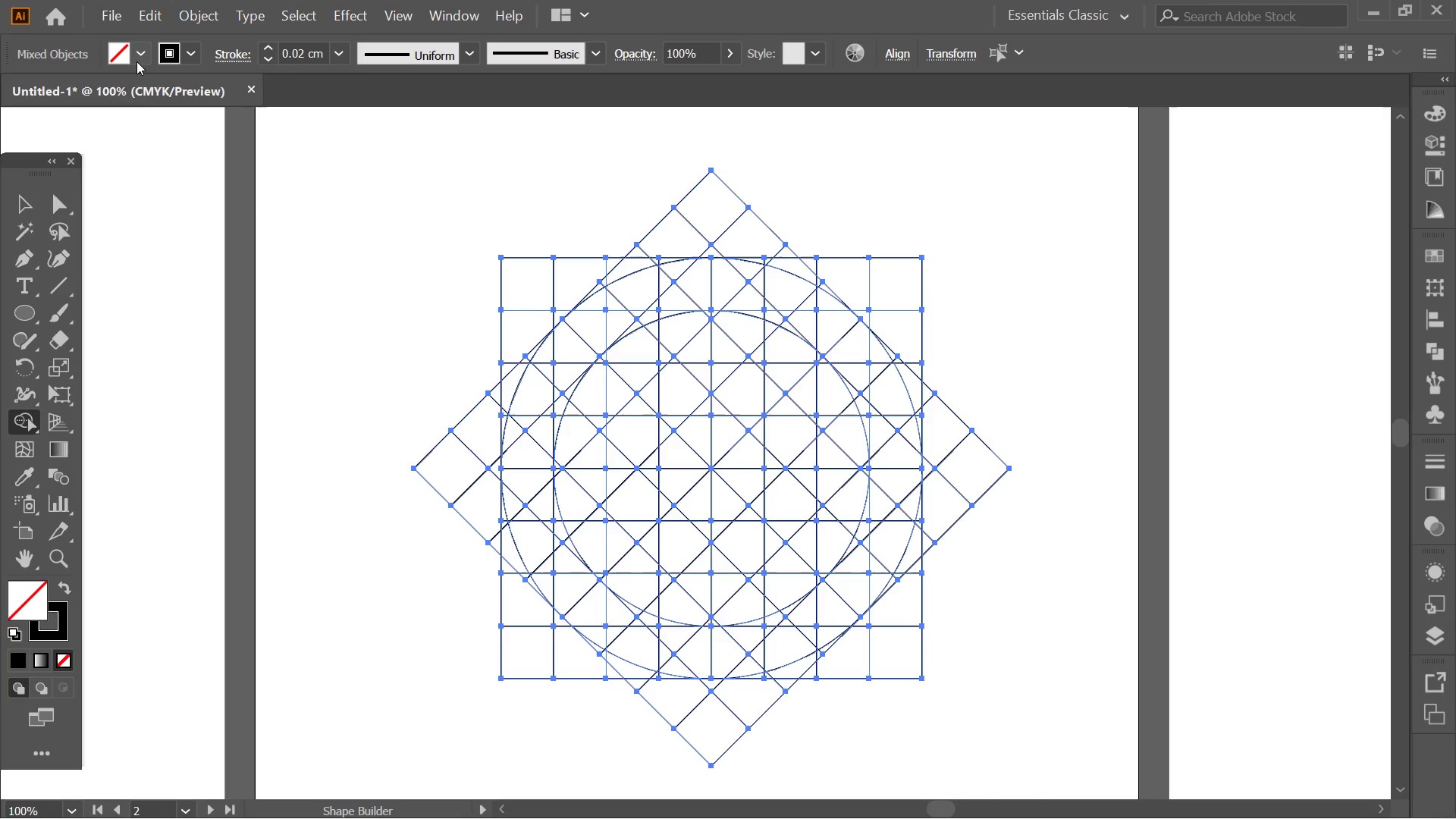 
left_click([136, 58])
 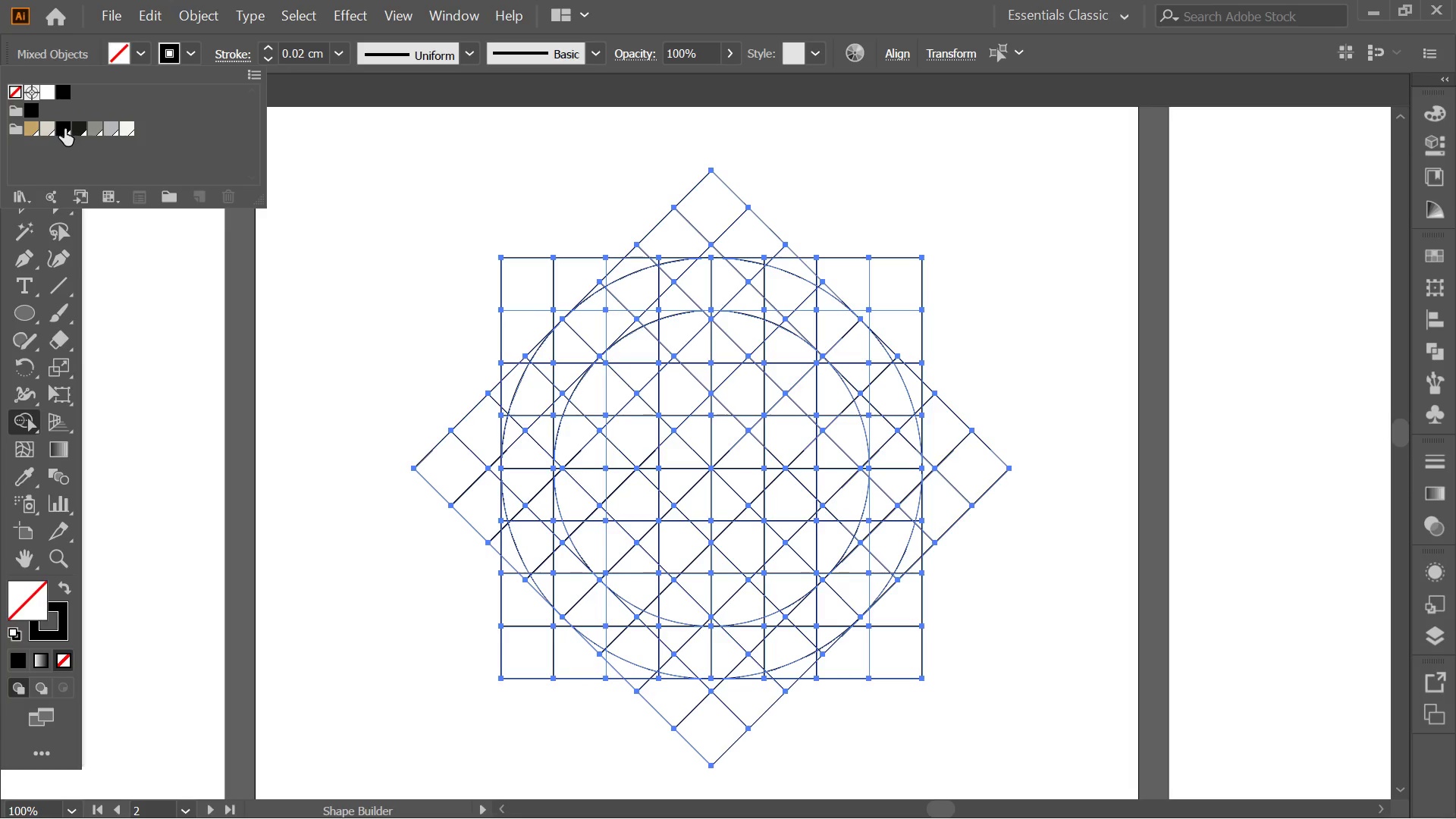 
left_click([64, 129])
 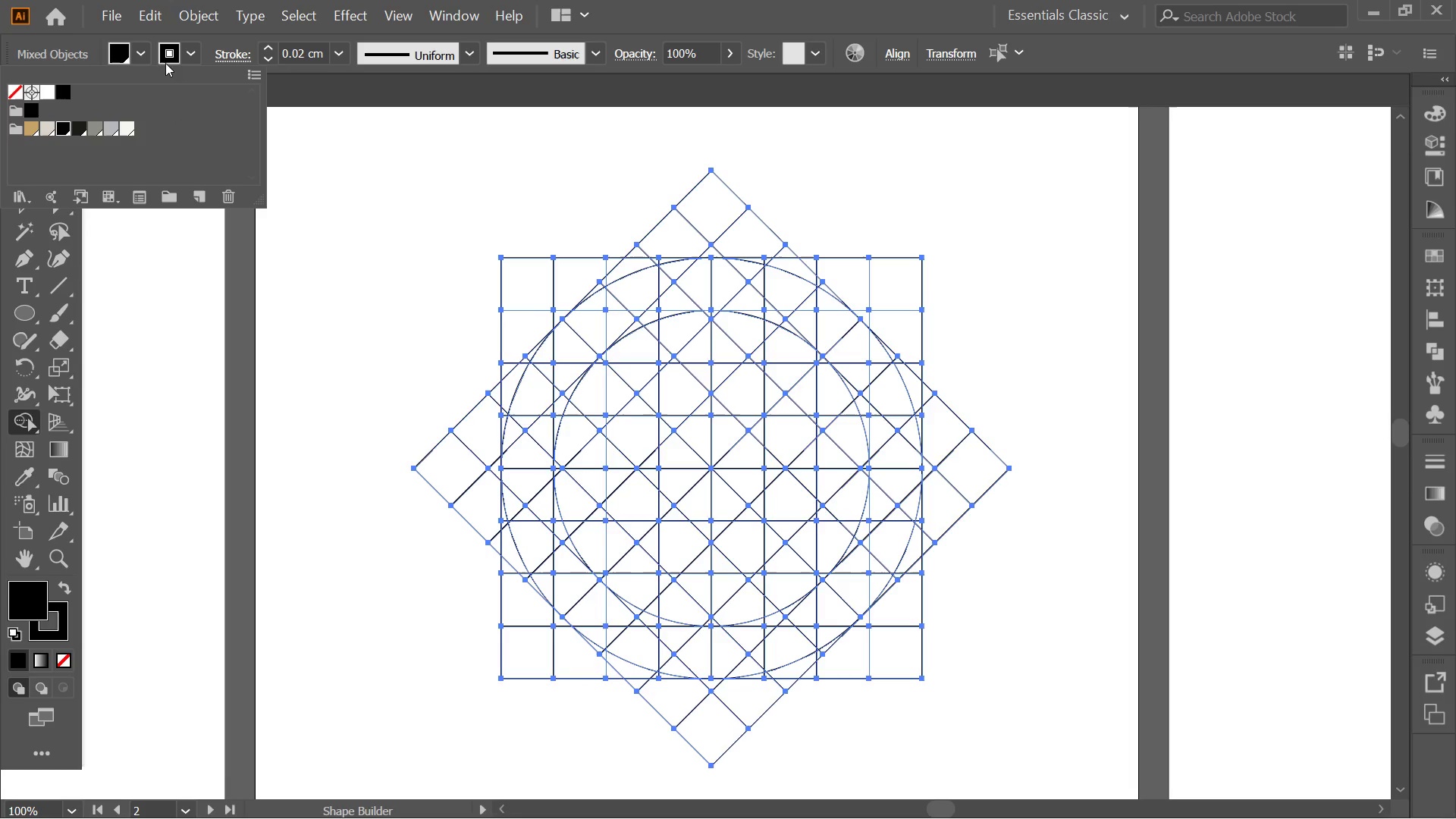 
left_click([149, 55])
 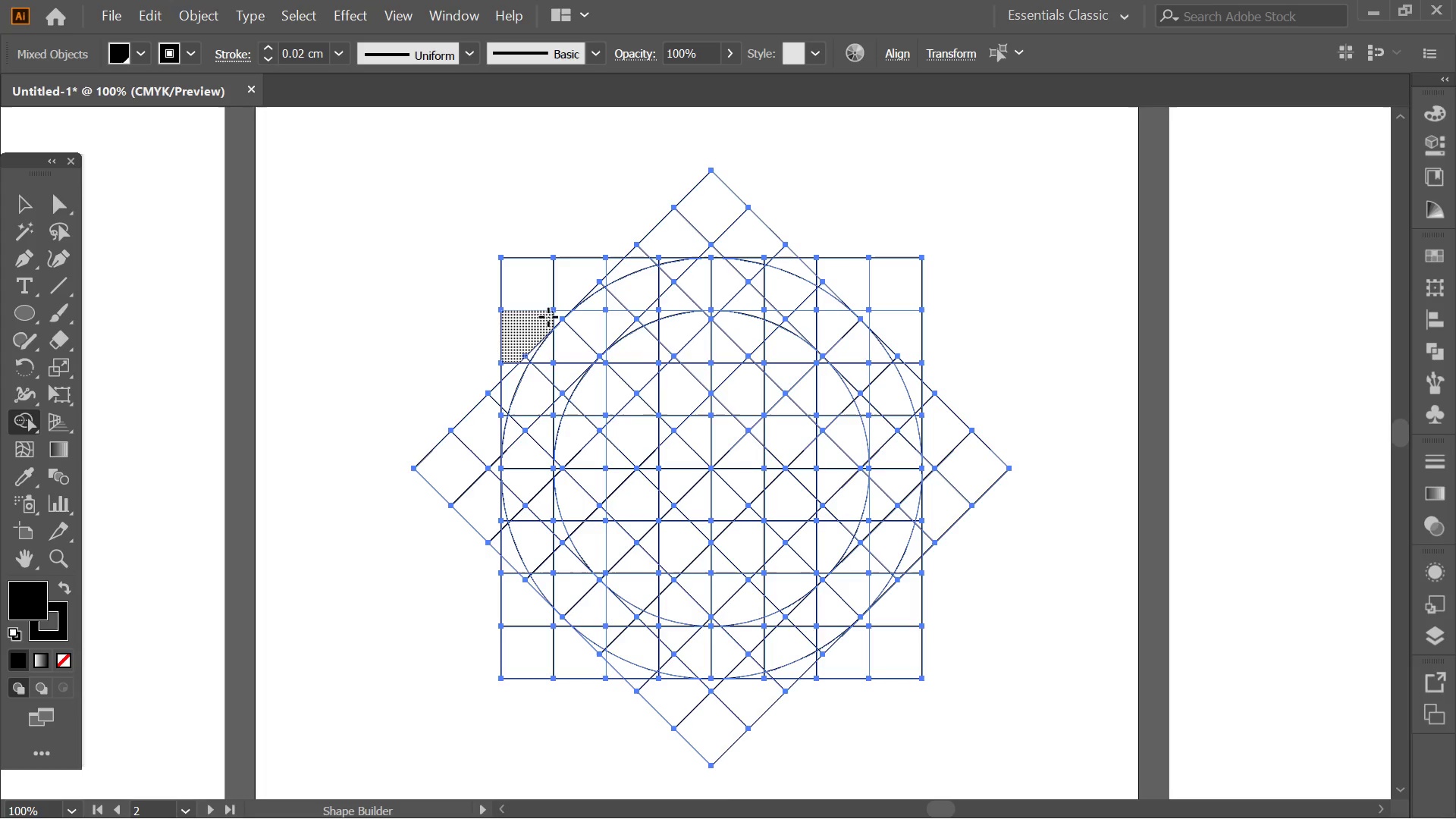 
left_click_drag(start_coordinate=[600, 314], to_coordinate=[569, 376])
 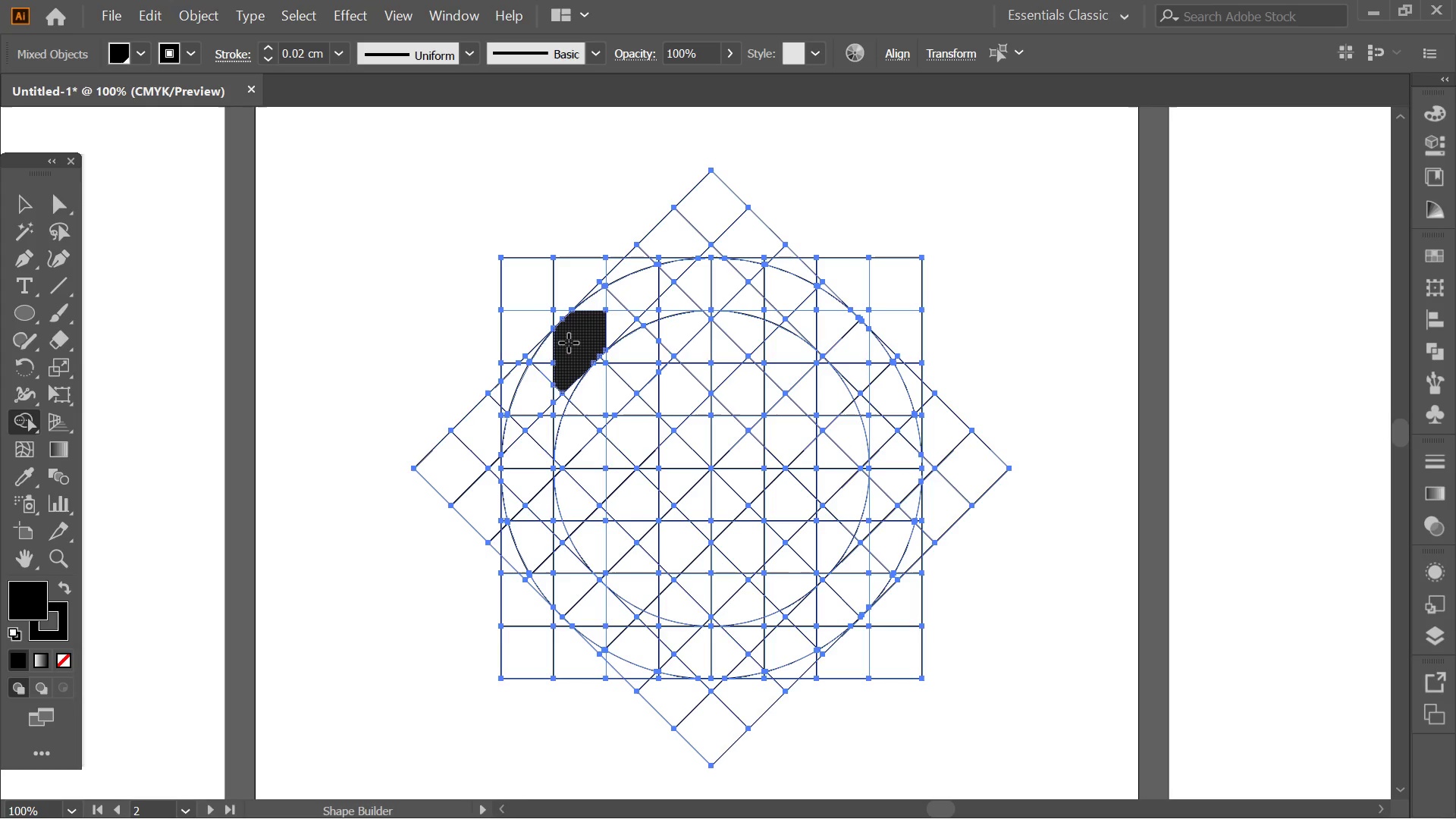 
left_click_drag(start_coordinate=[566, 341], to_coordinate=[557, 401])
 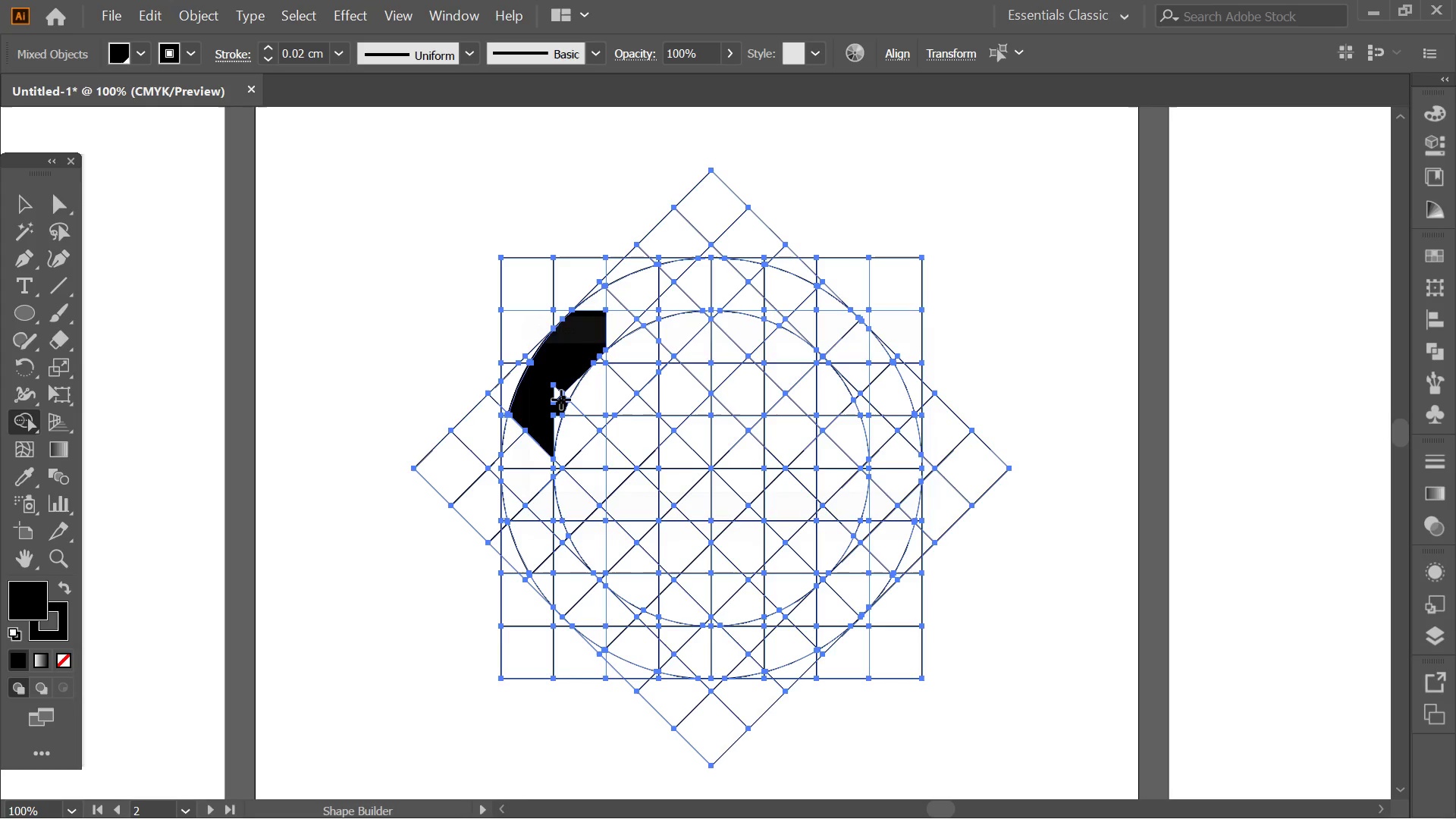 
key(Alt+AltLeft)
 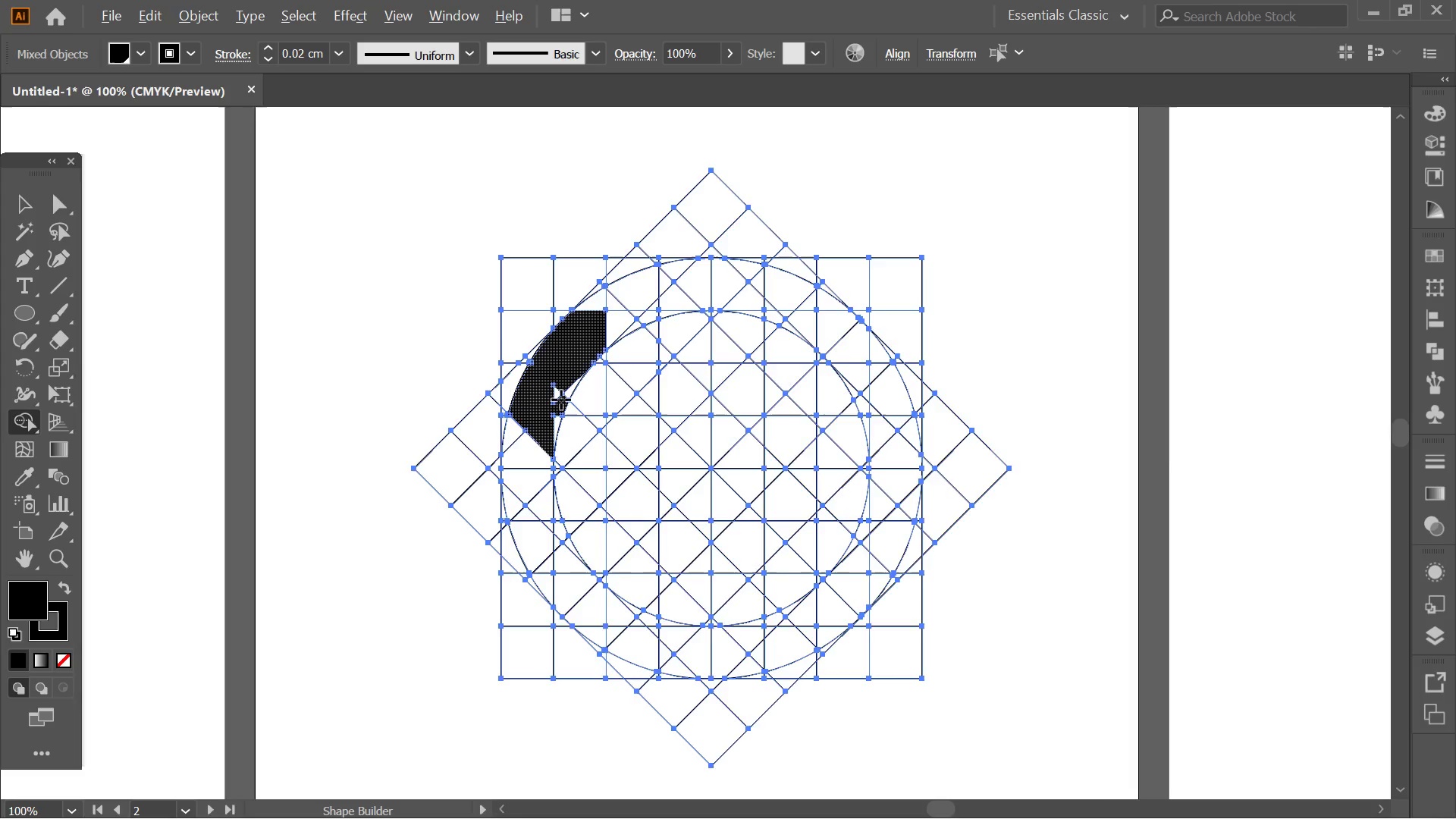 
left_click_drag(start_coordinate=[562, 366], to_coordinate=[522, 528])
 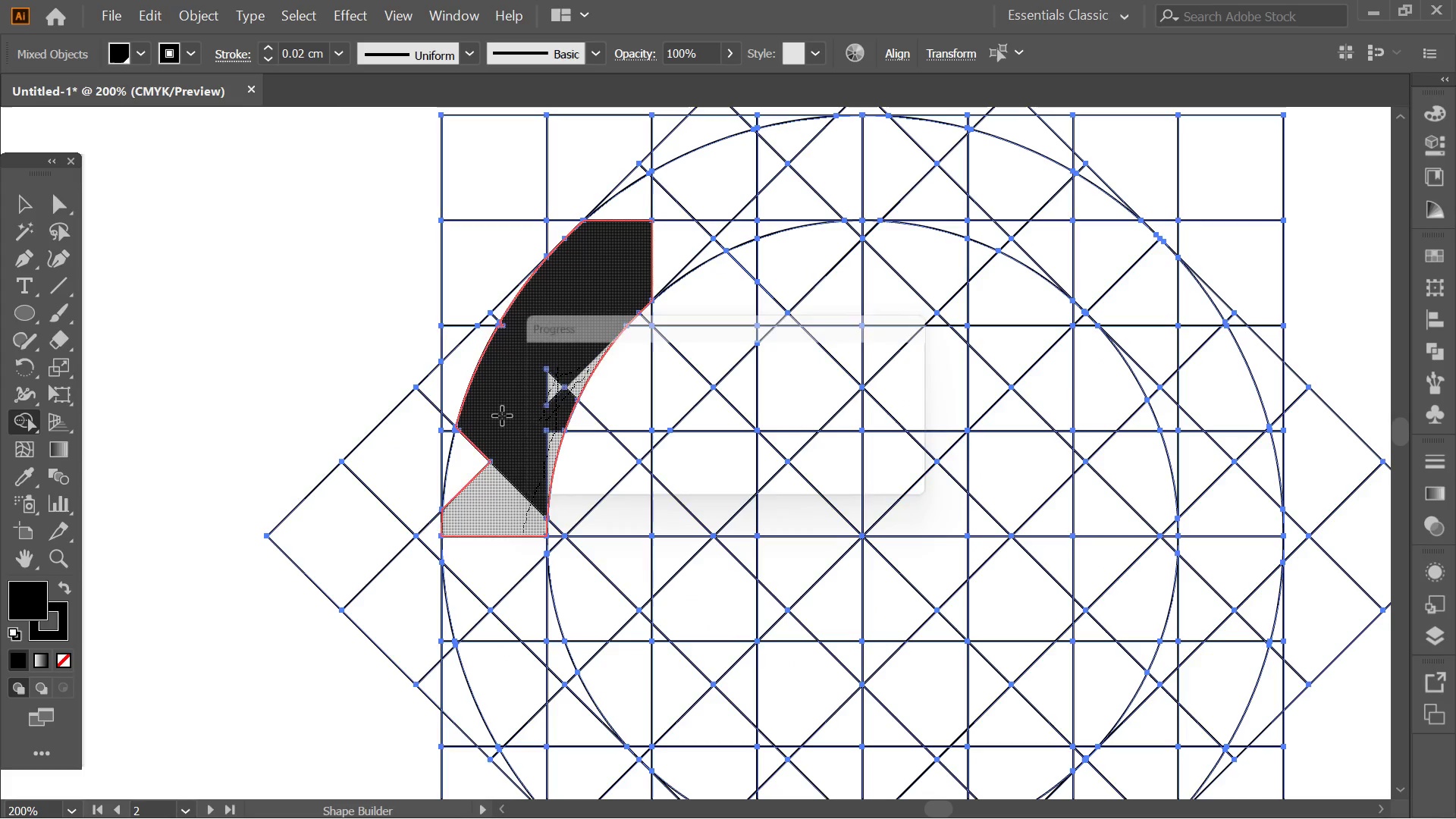 
scroll: coordinate [561, 400], scroll_direction: up, amount: 2.0
 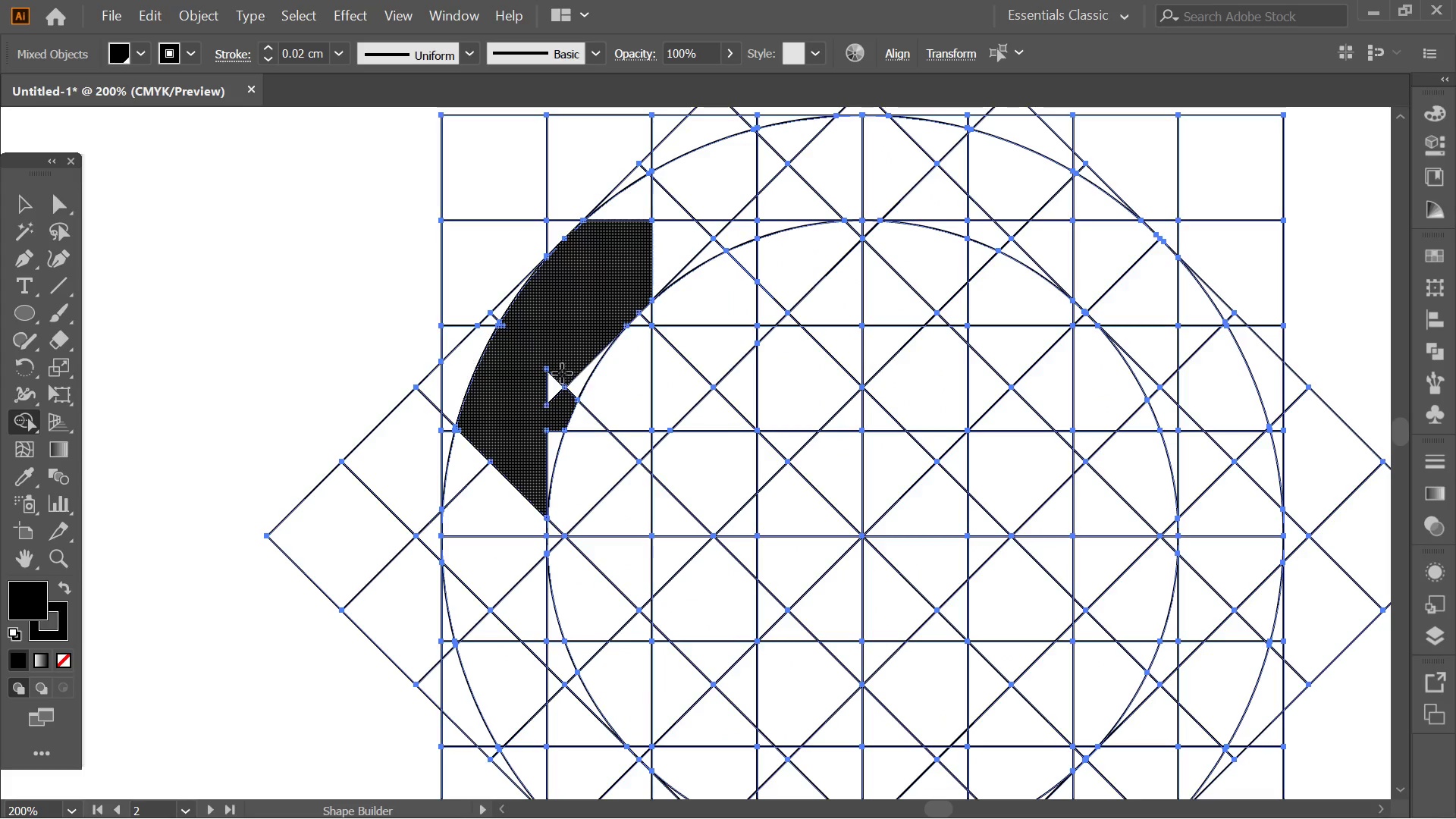 
left_click_drag(start_coordinate=[500, 414], to_coordinate=[482, 577])
 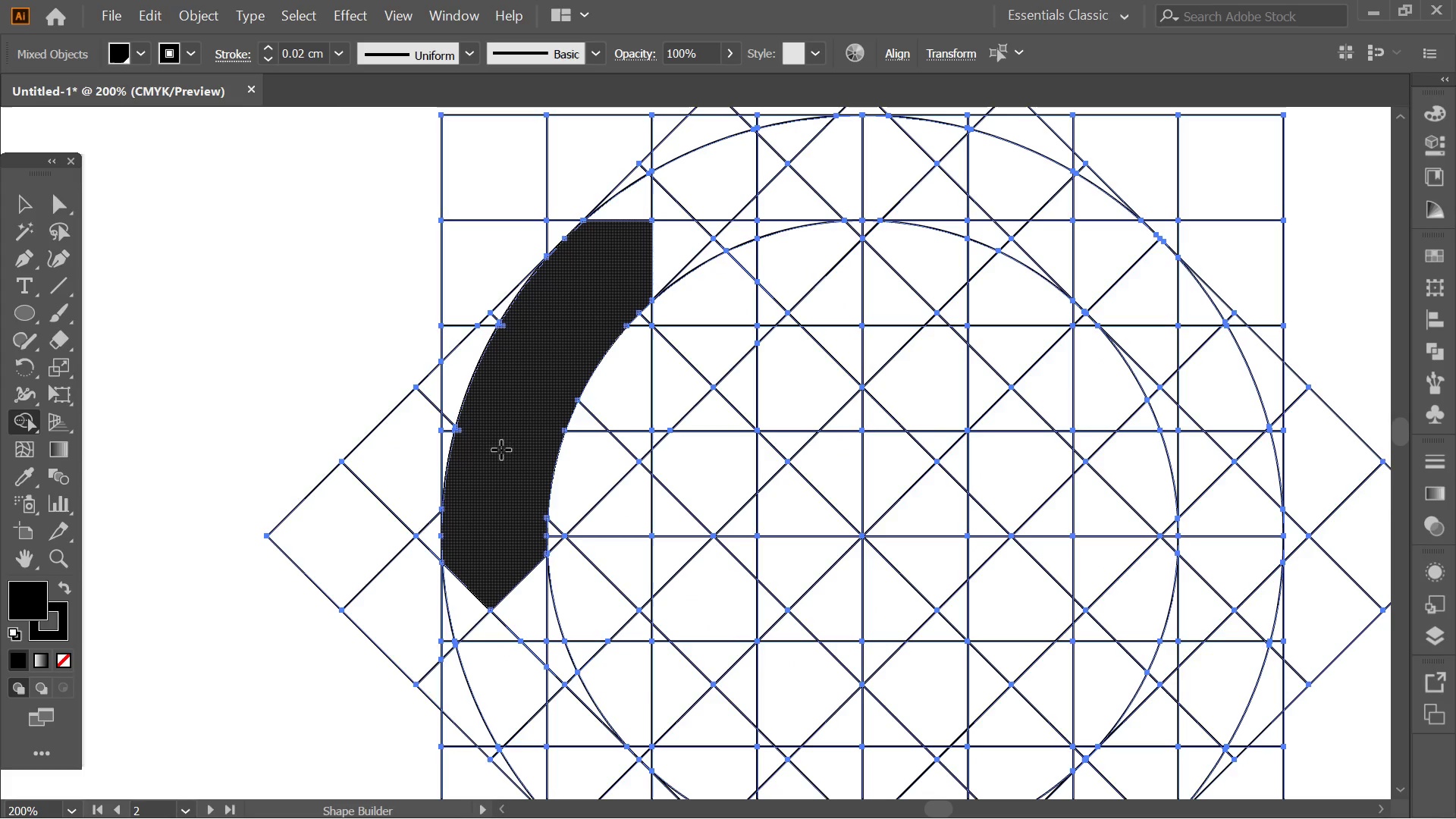 
left_click_drag(start_coordinate=[501, 442], to_coordinate=[510, 684])
 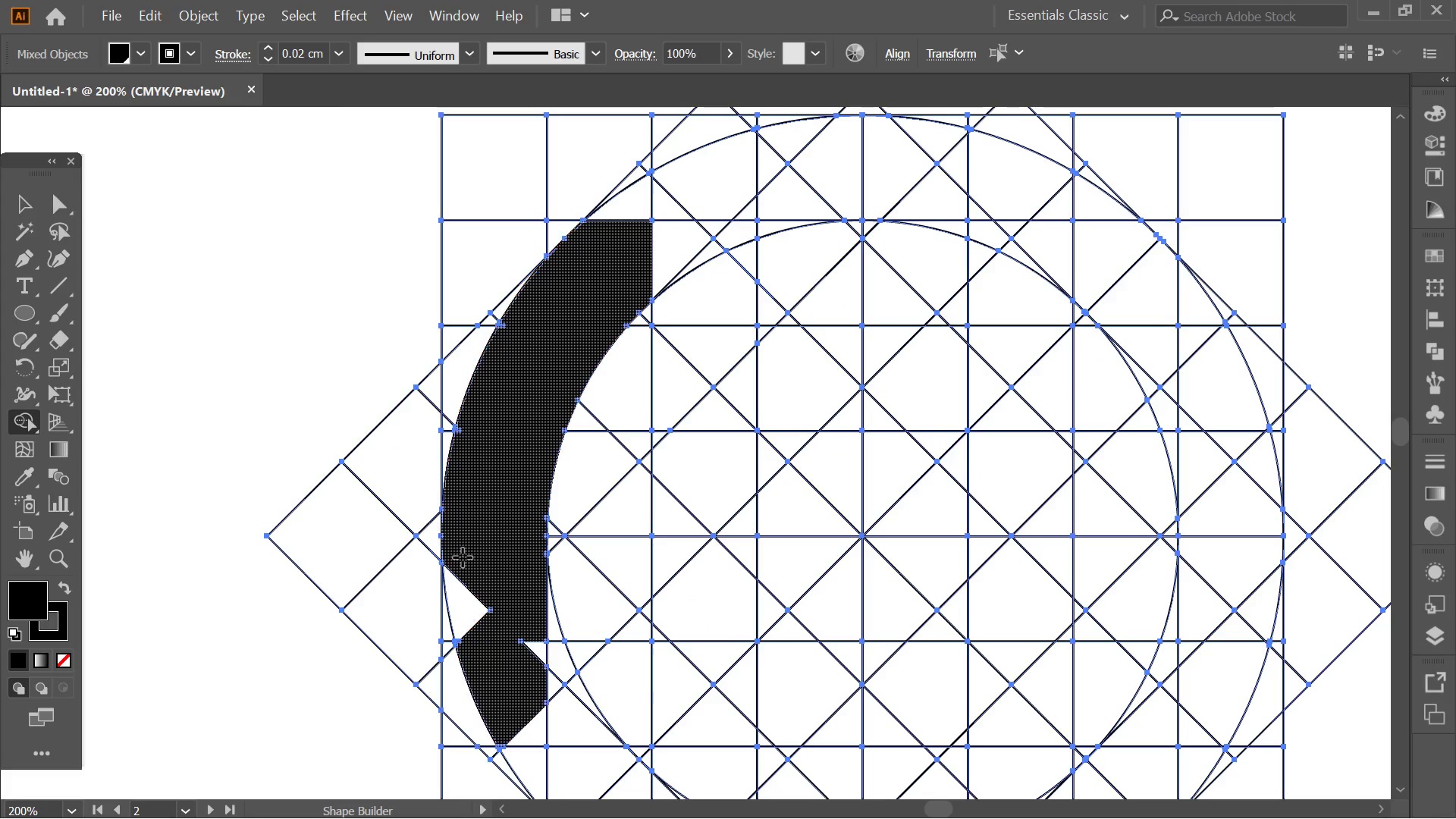 
left_click_drag(start_coordinate=[463, 552], to_coordinate=[499, 662])
 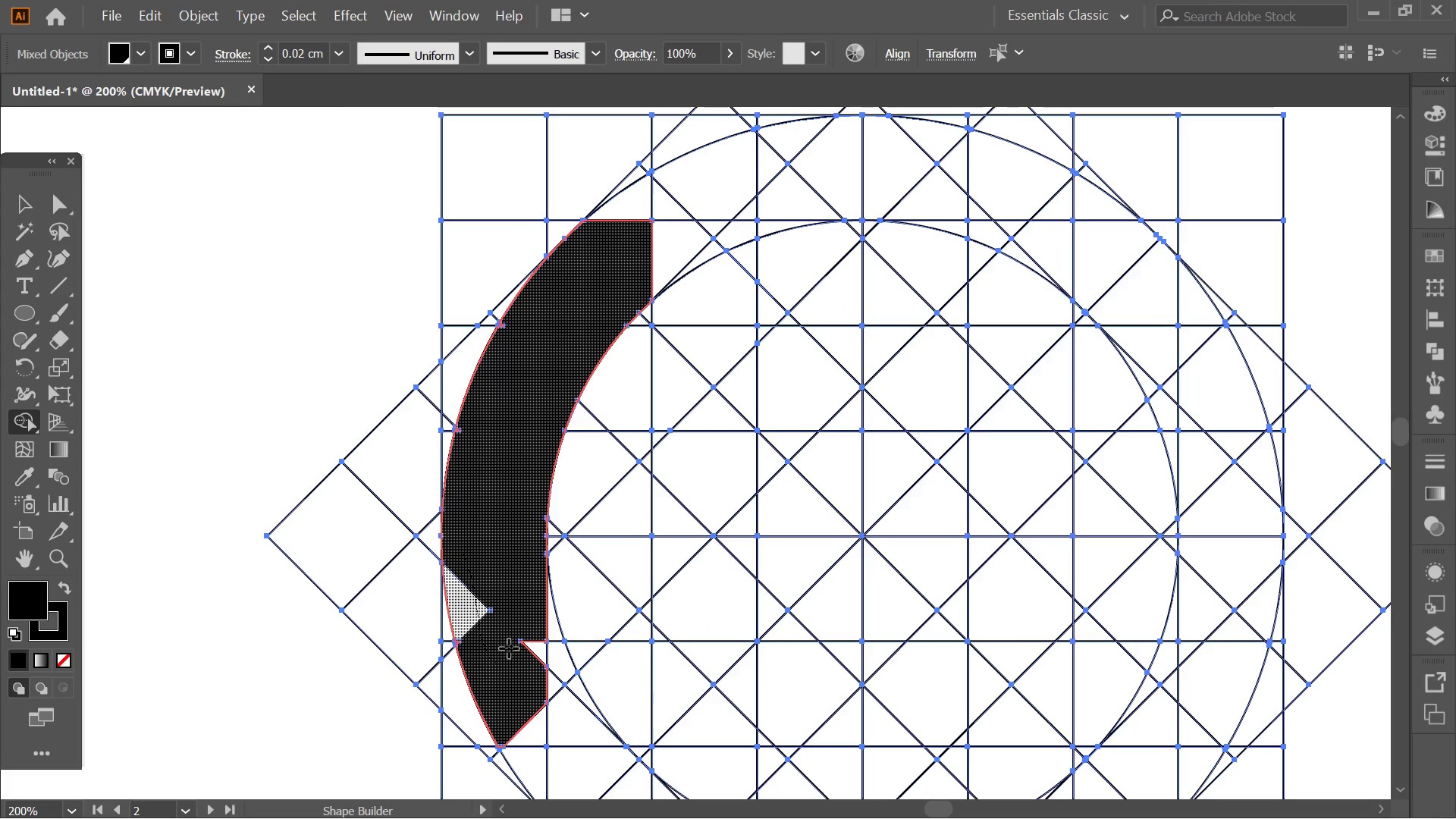 
hold_key(key=Space, duration=0.48)
 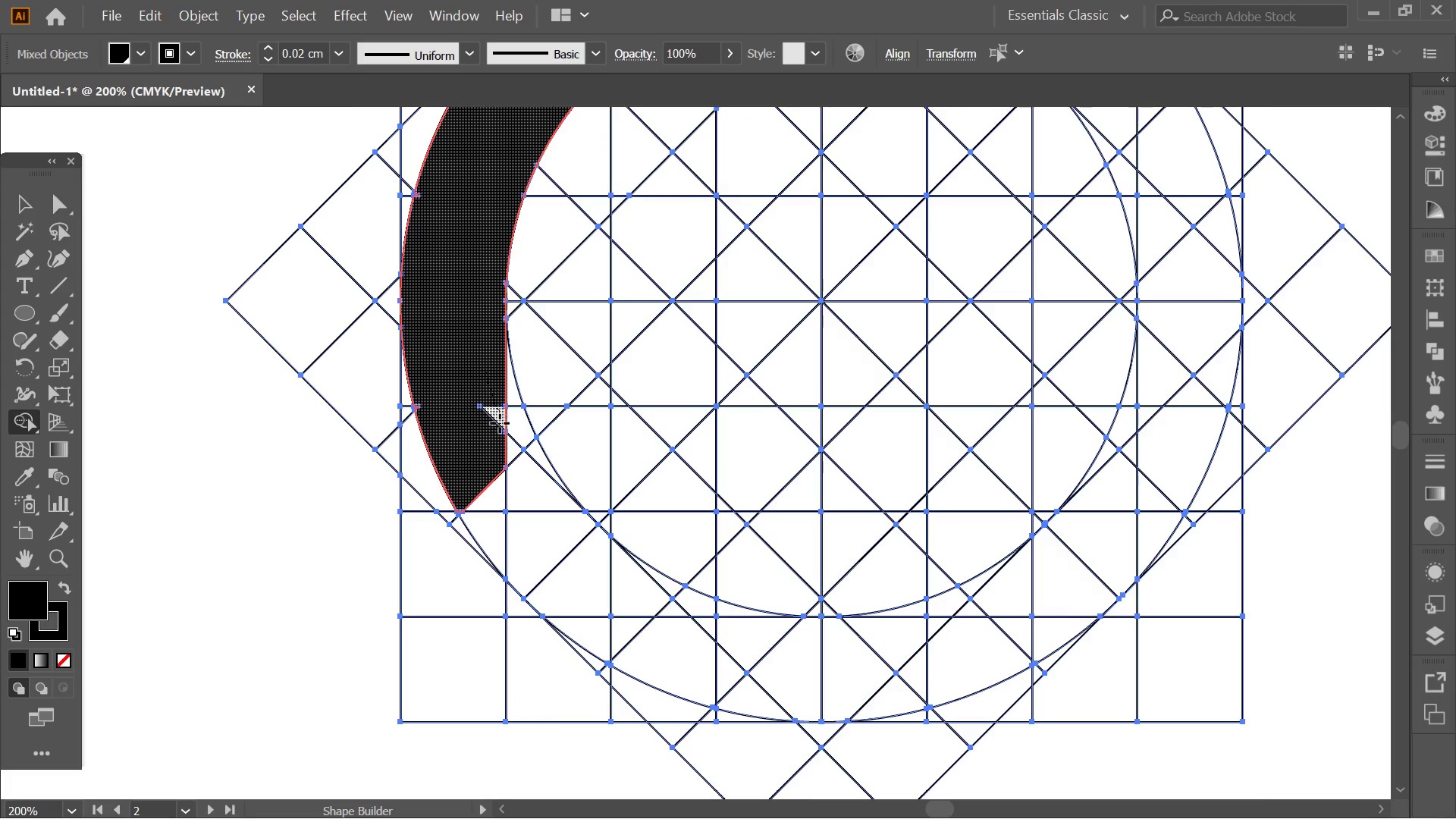 
left_click_drag(start_coordinate=[512, 569], to_coordinate=[474, 337])
 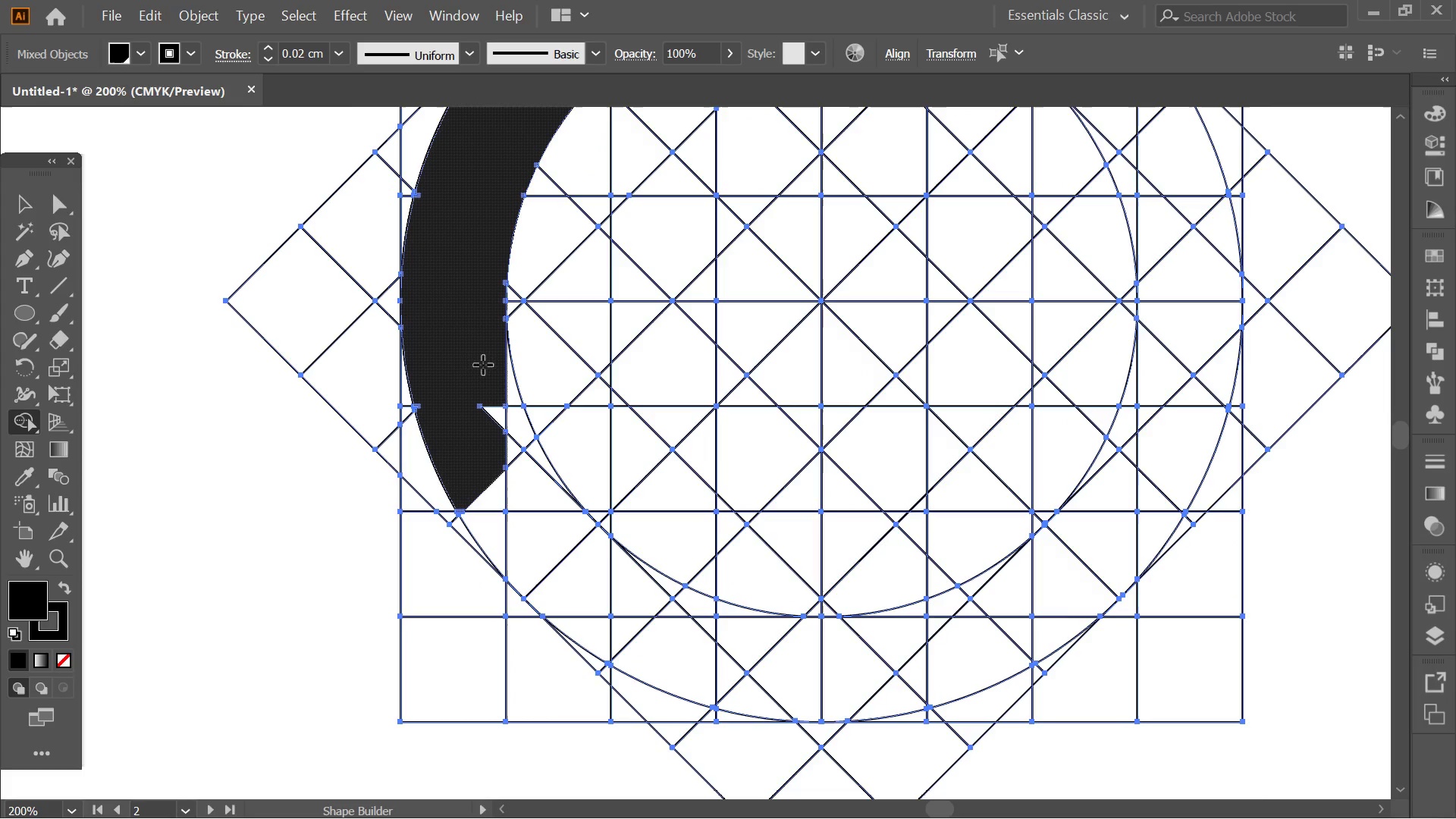 
left_click_drag(start_coordinate=[486, 372], to_coordinate=[514, 473])
 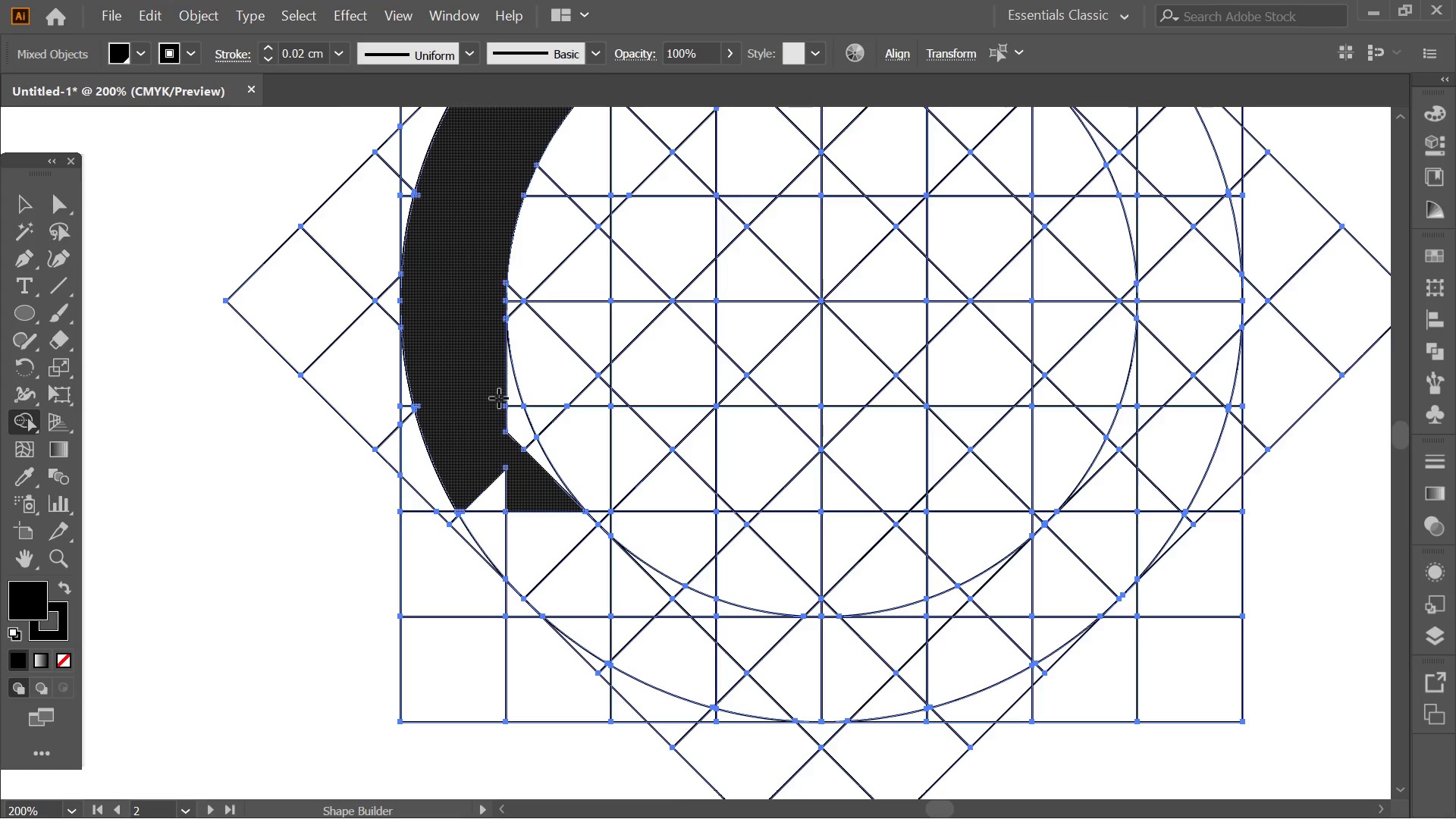 
left_click_drag(start_coordinate=[499, 398], to_coordinate=[808, 714])
 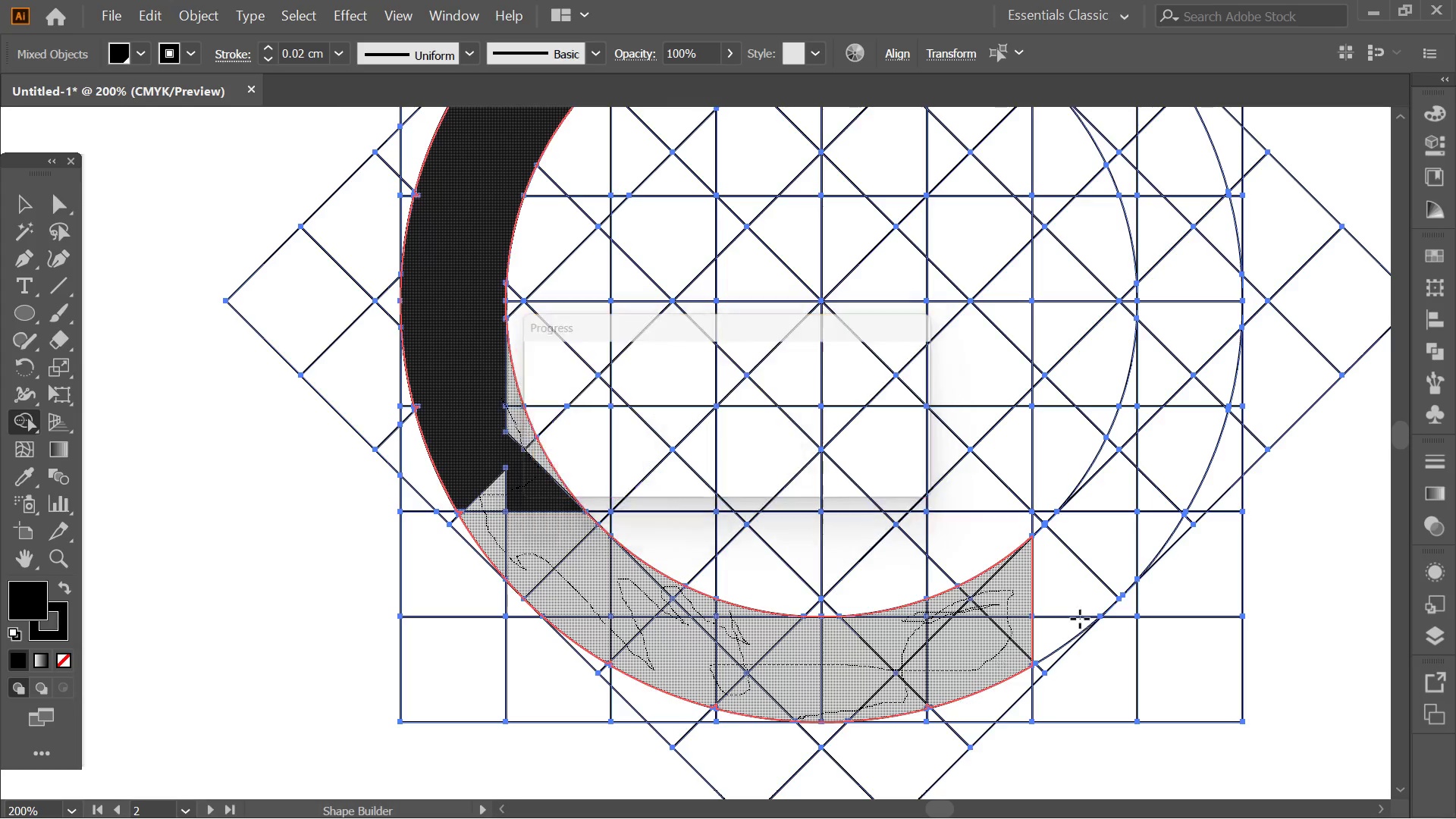 
hold_key(key=Space, duration=0.47)
 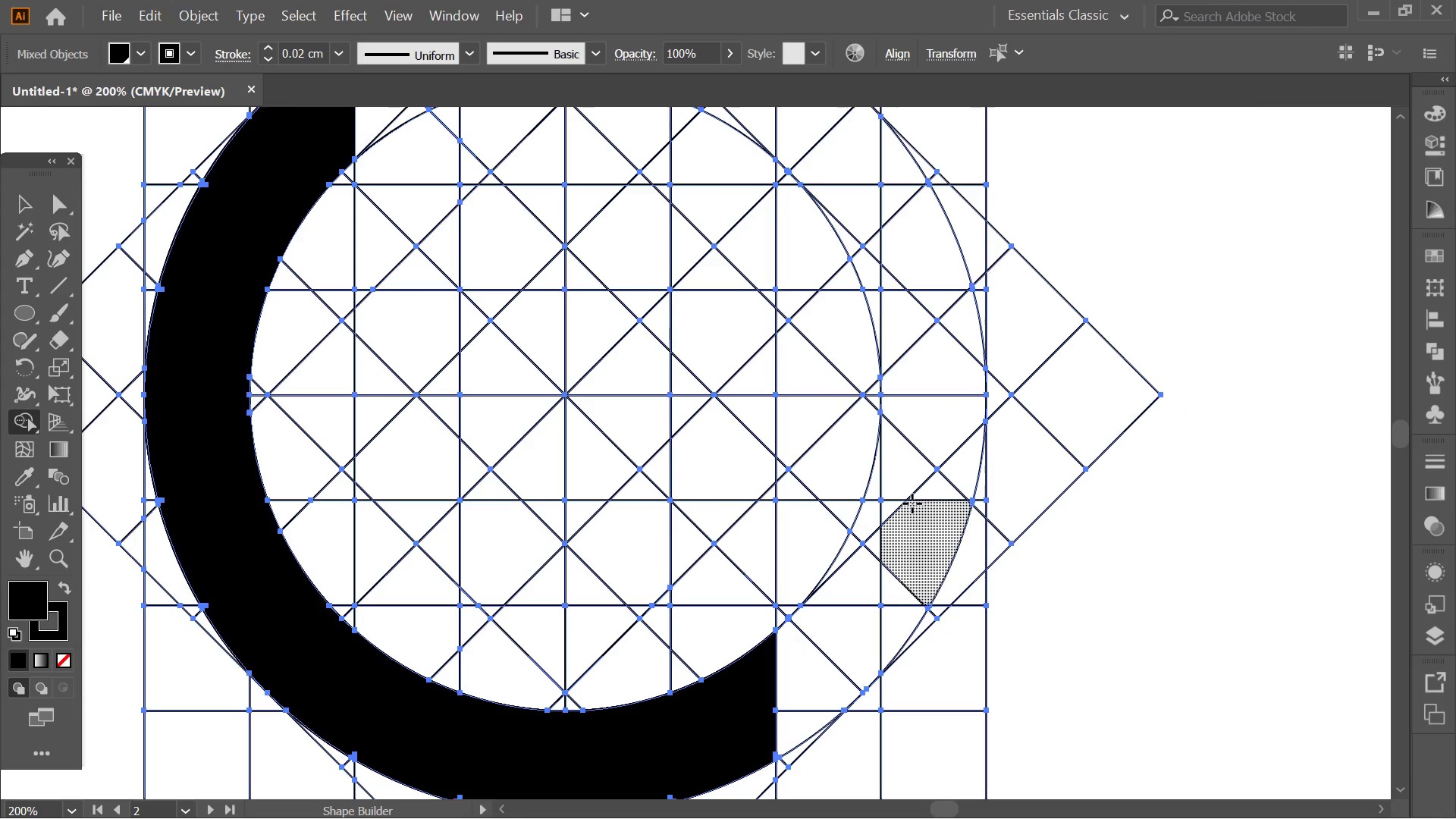 
left_click_drag(start_coordinate=[1098, 566], to_coordinate=[846, 657])
 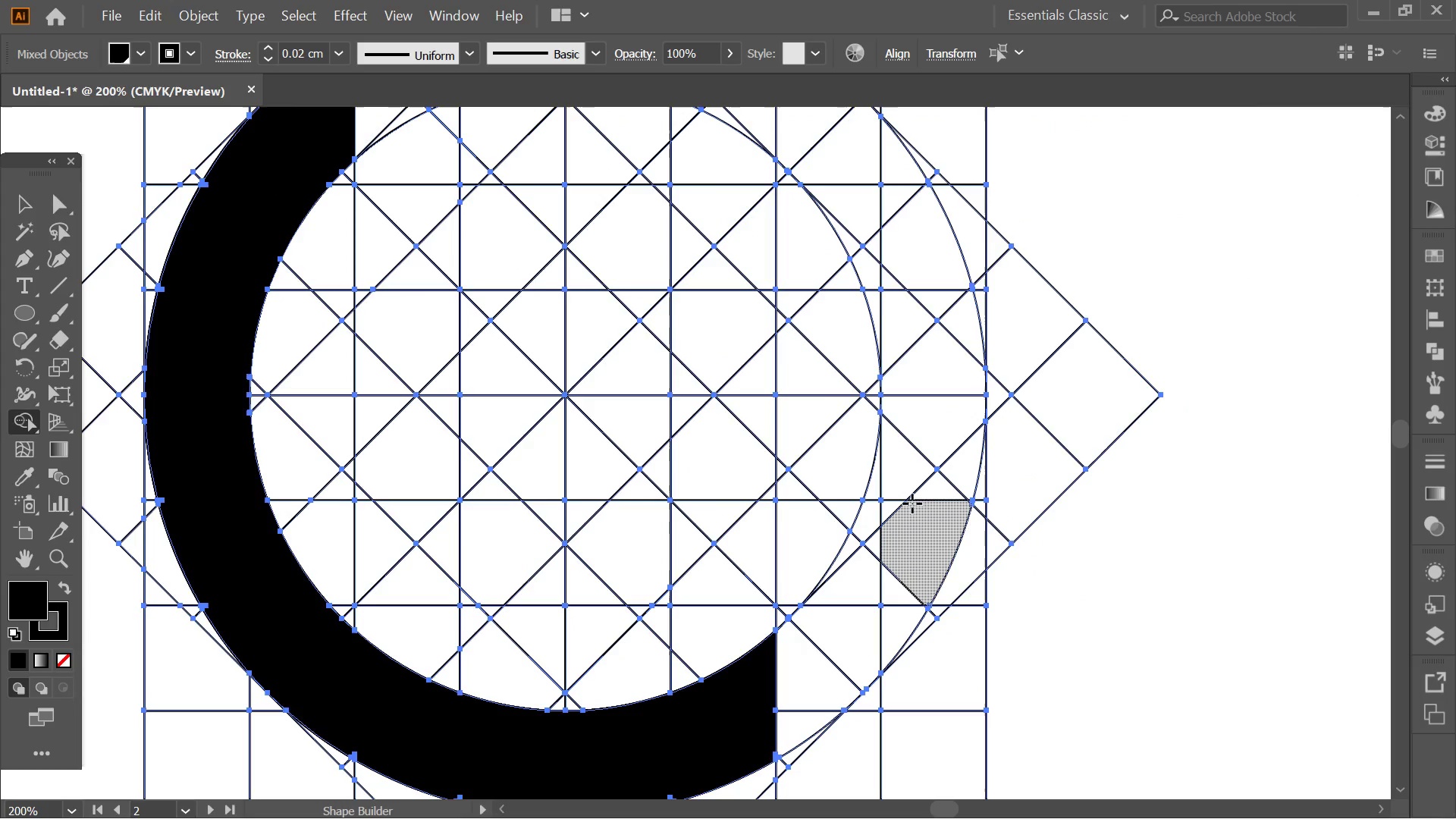 
left_click_drag(start_coordinate=[912, 504], to_coordinate=[770, 739])
 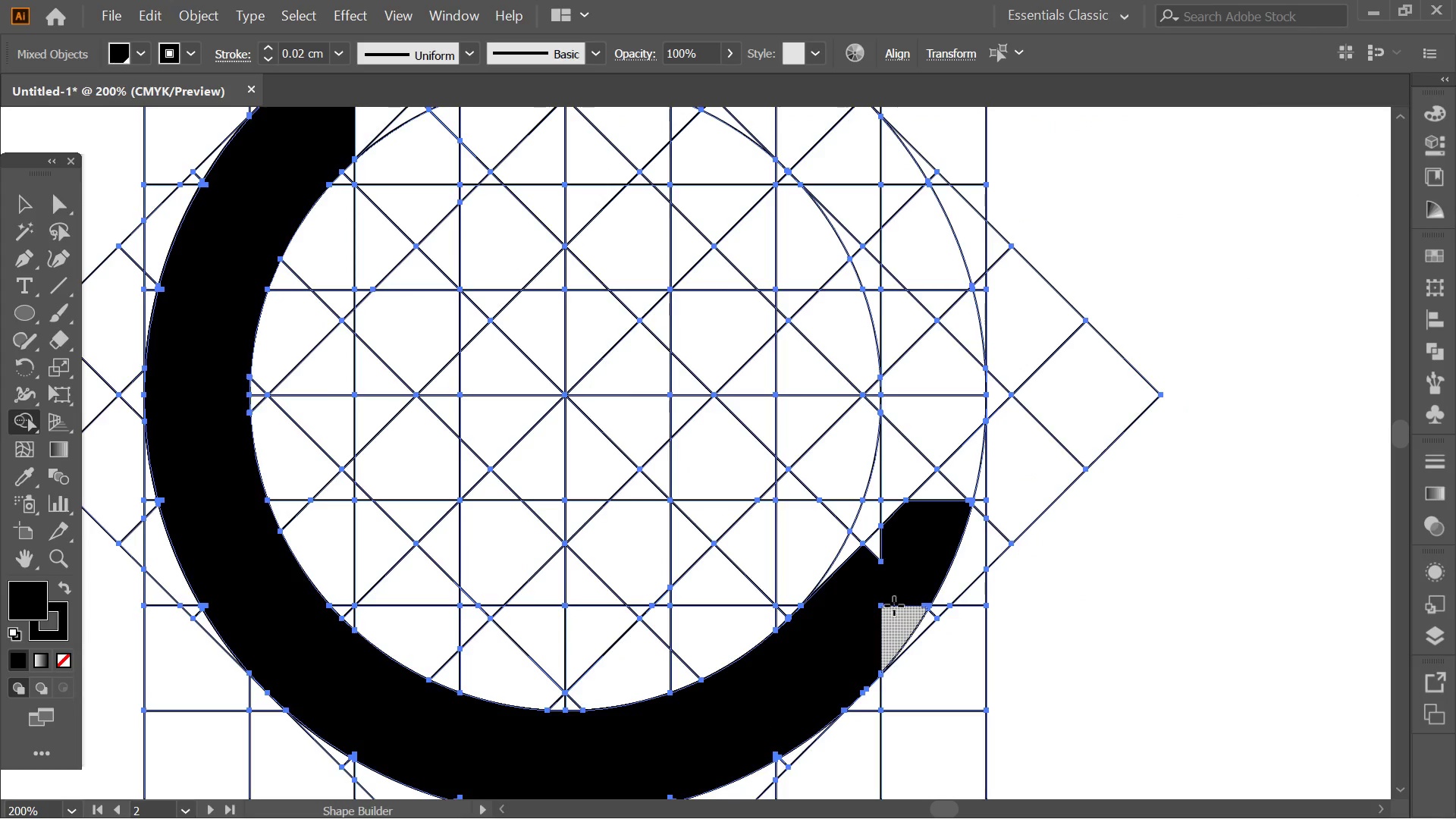 
left_click_drag(start_coordinate=[928, 542], to_coordinate=[885, 658])
 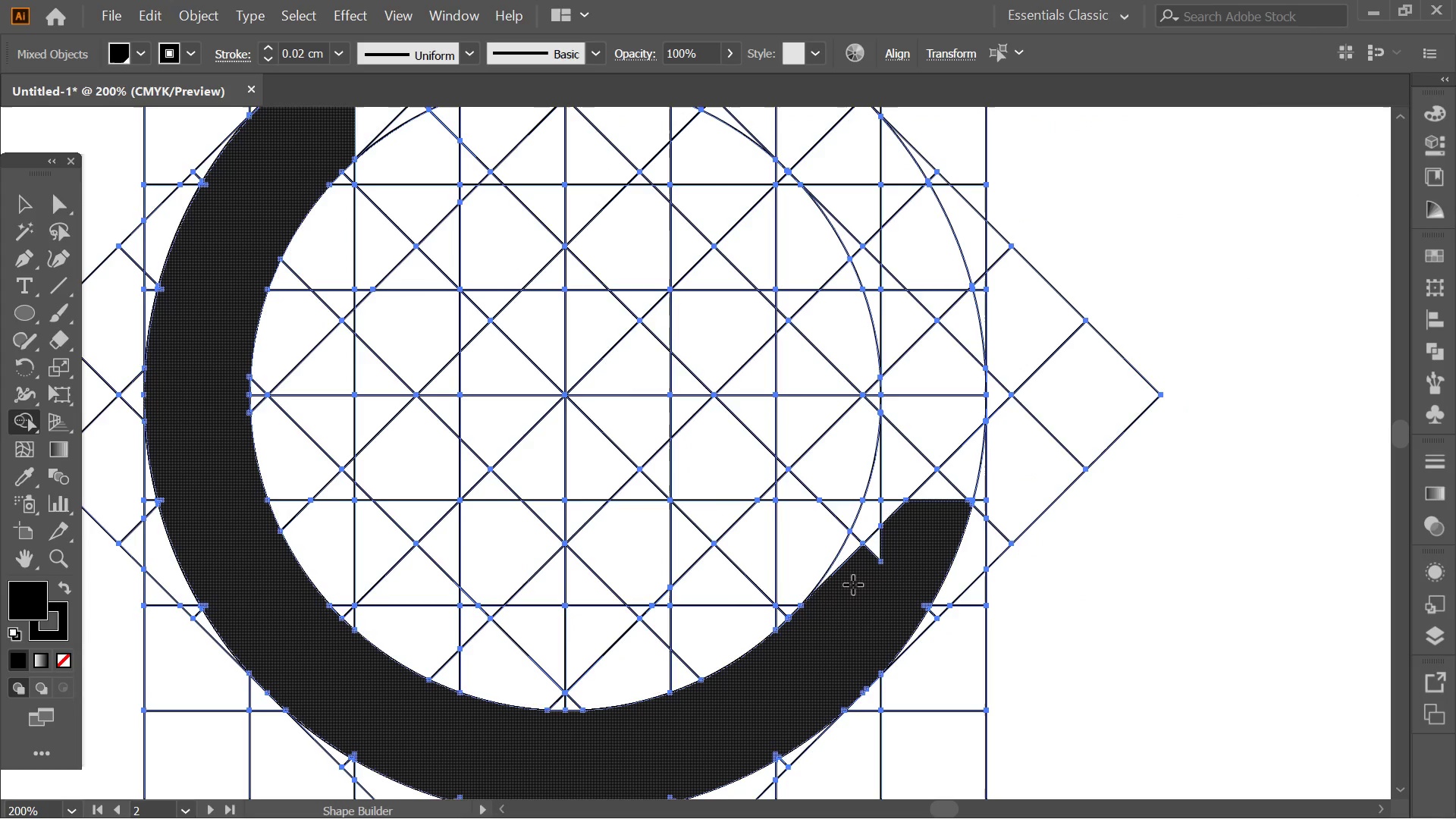 
left_click_drag(start_coordinate=[853, 585], to_coordinate=[949, 465])
 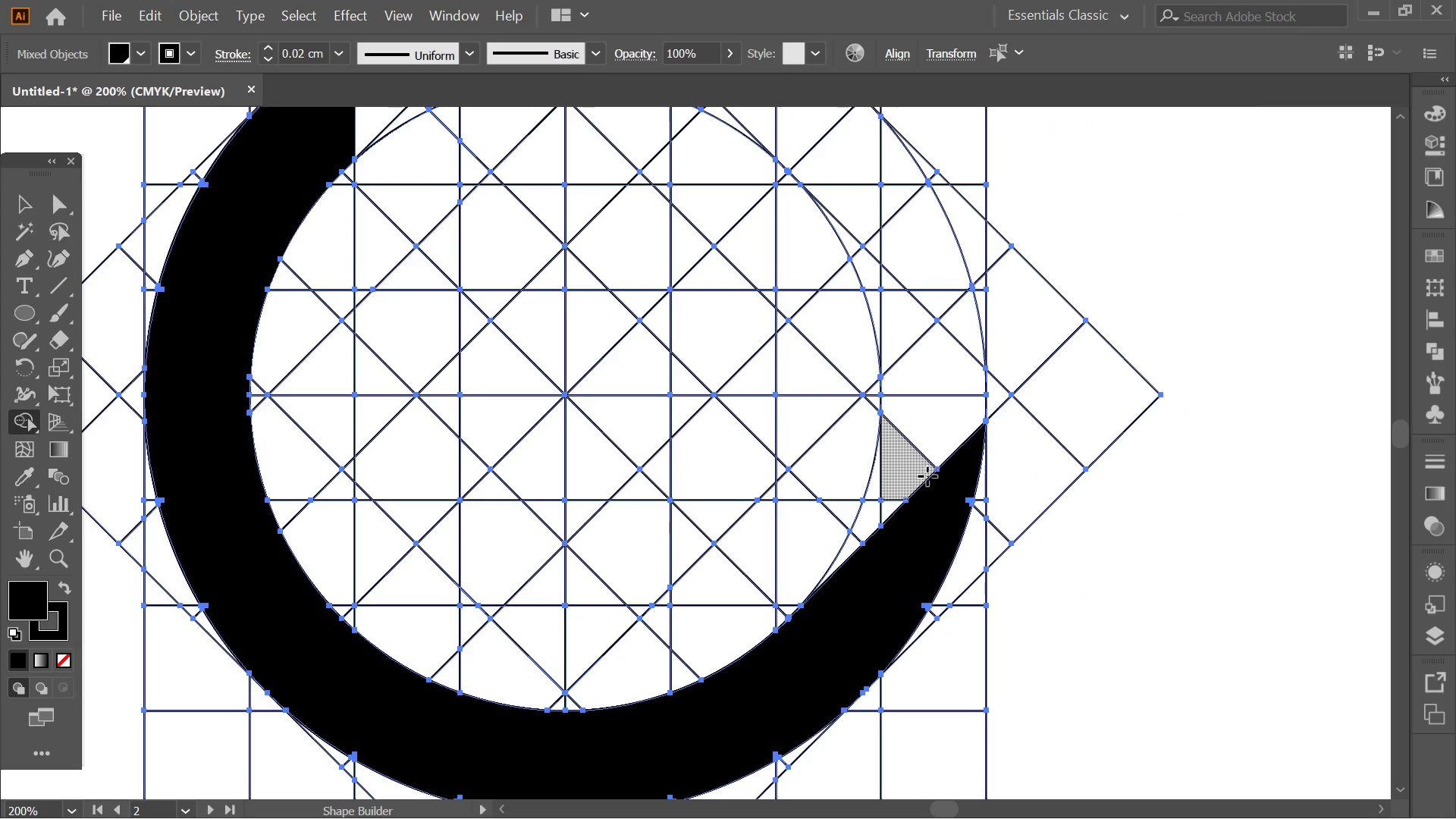 
hold_key(key=AltLeft, duration=0.34)
scroll: coordinate [927, 476], scroll_direction: down, amount: 3.0
 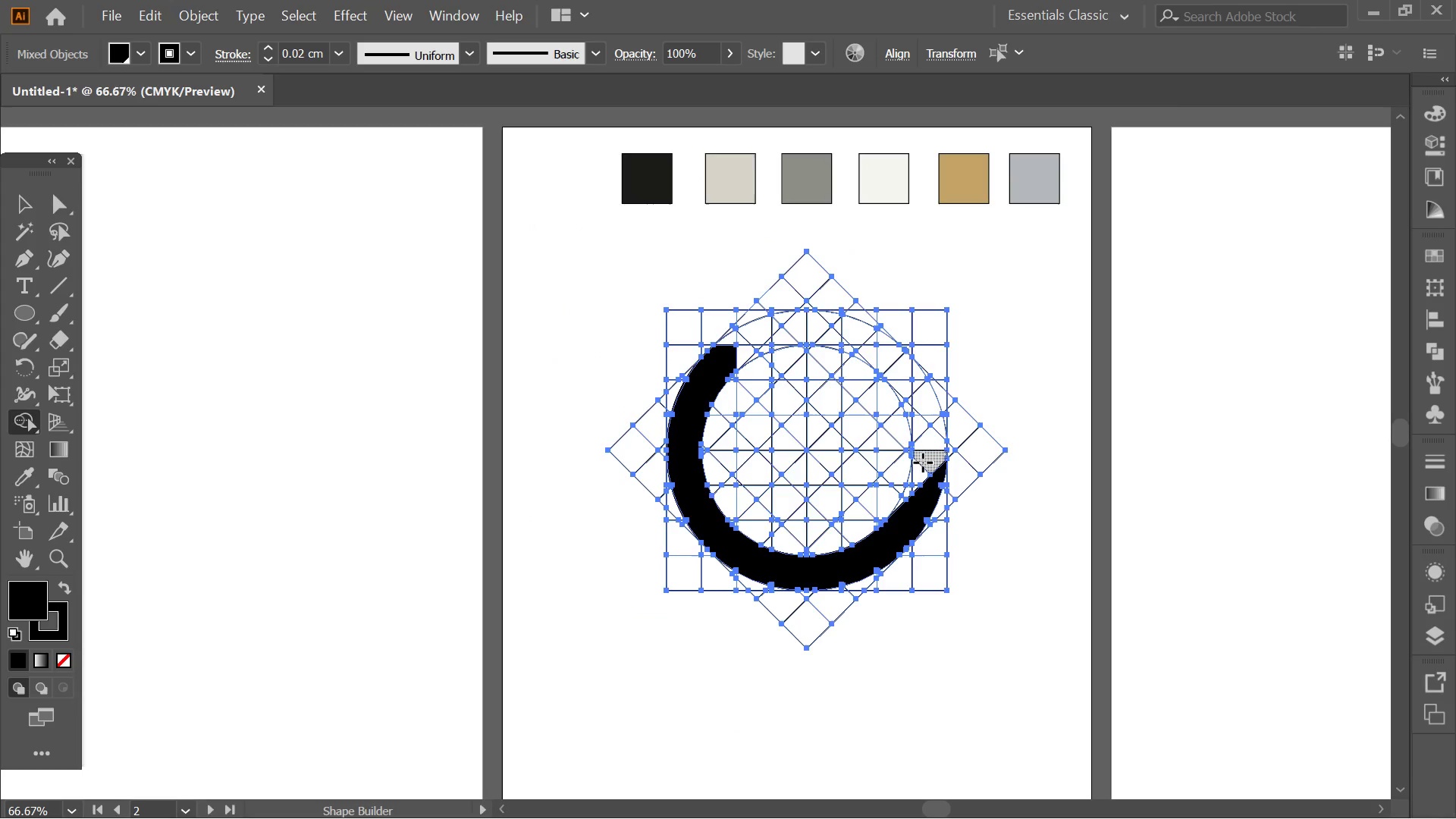 
hold_key(key=AltLeft, duration=0.36)
scroll: coordinate [920, 461], scroll_direction: up, amount: 2.0
 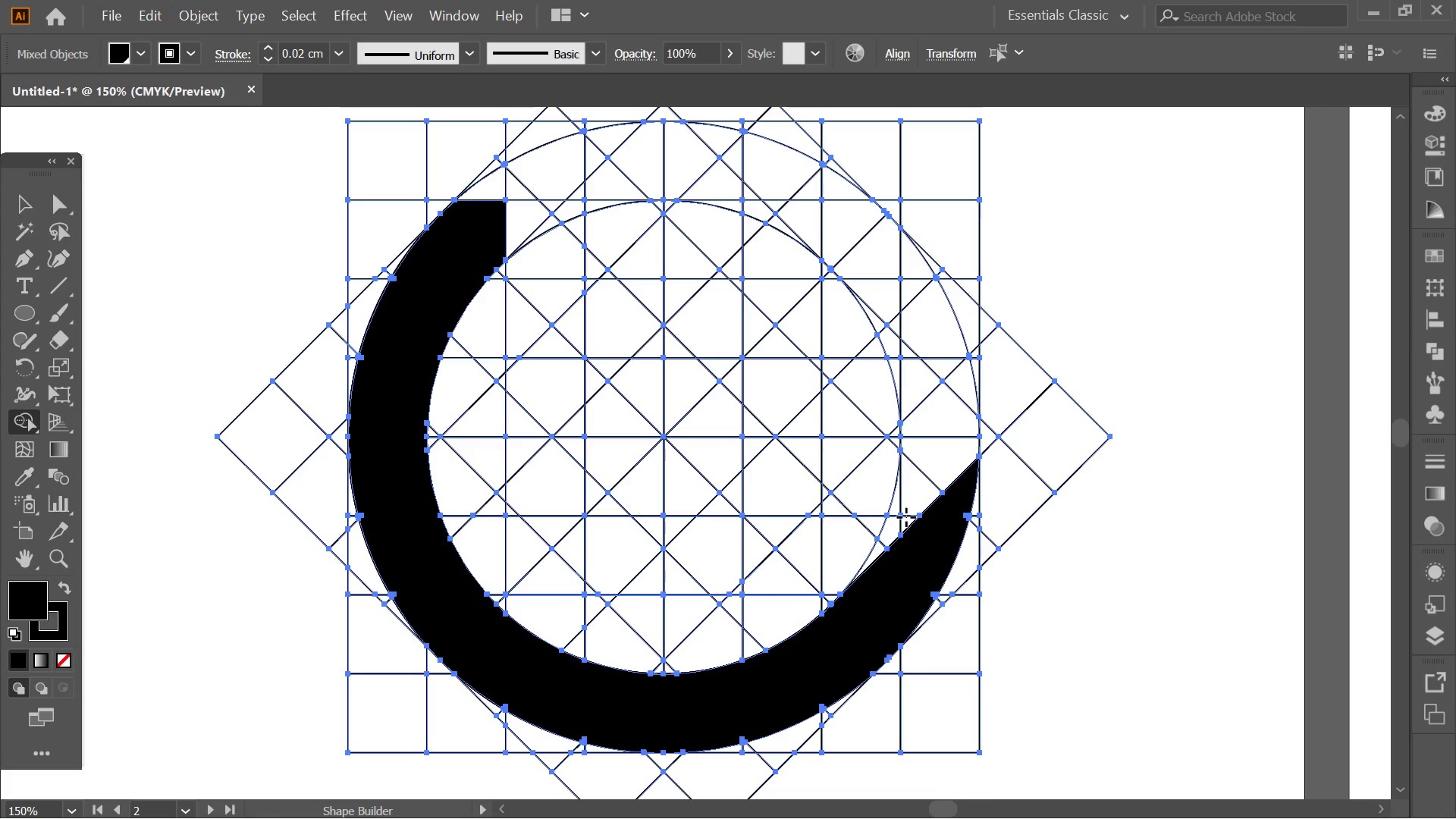 
hold_key(key=AltLeft, duration=0.33)
scroll: coordinate [907, 512], scroll_direction: up, amount: 2.0
 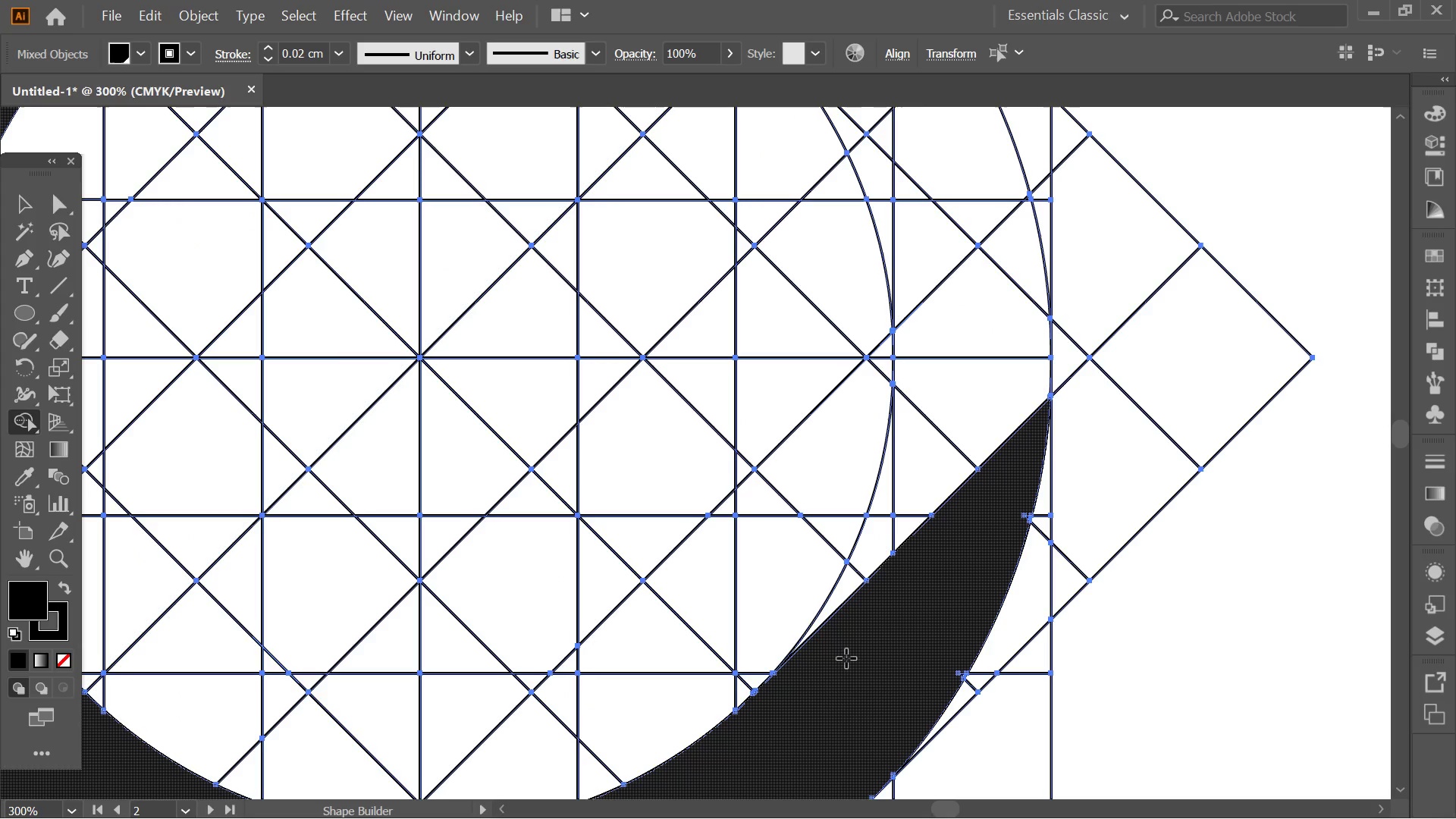 
left_click_drag(start_coordinate=[845, 656], to_coordinate=[984, 339])
 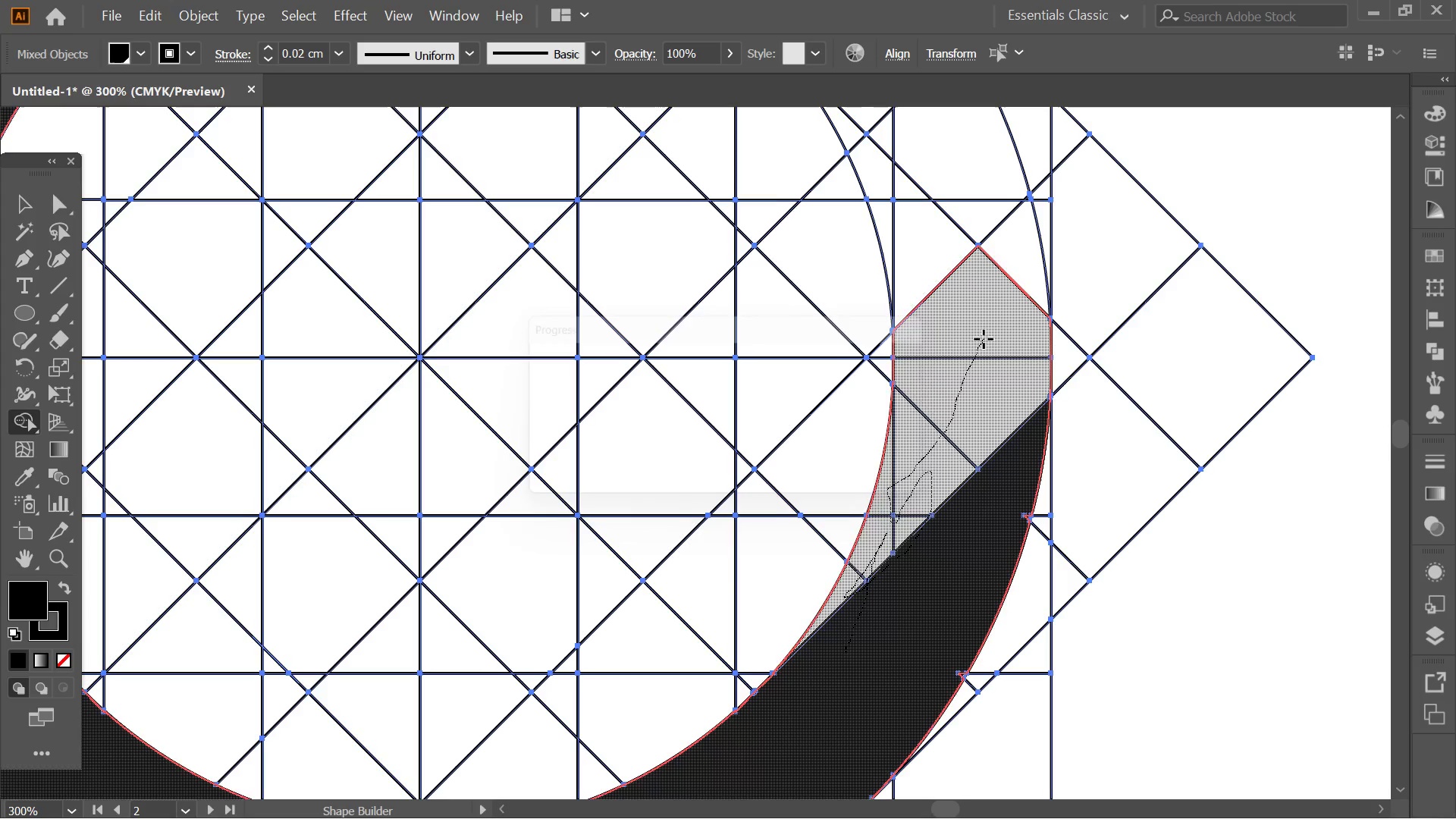 
hold_key(key=Space, duration=0.52)
 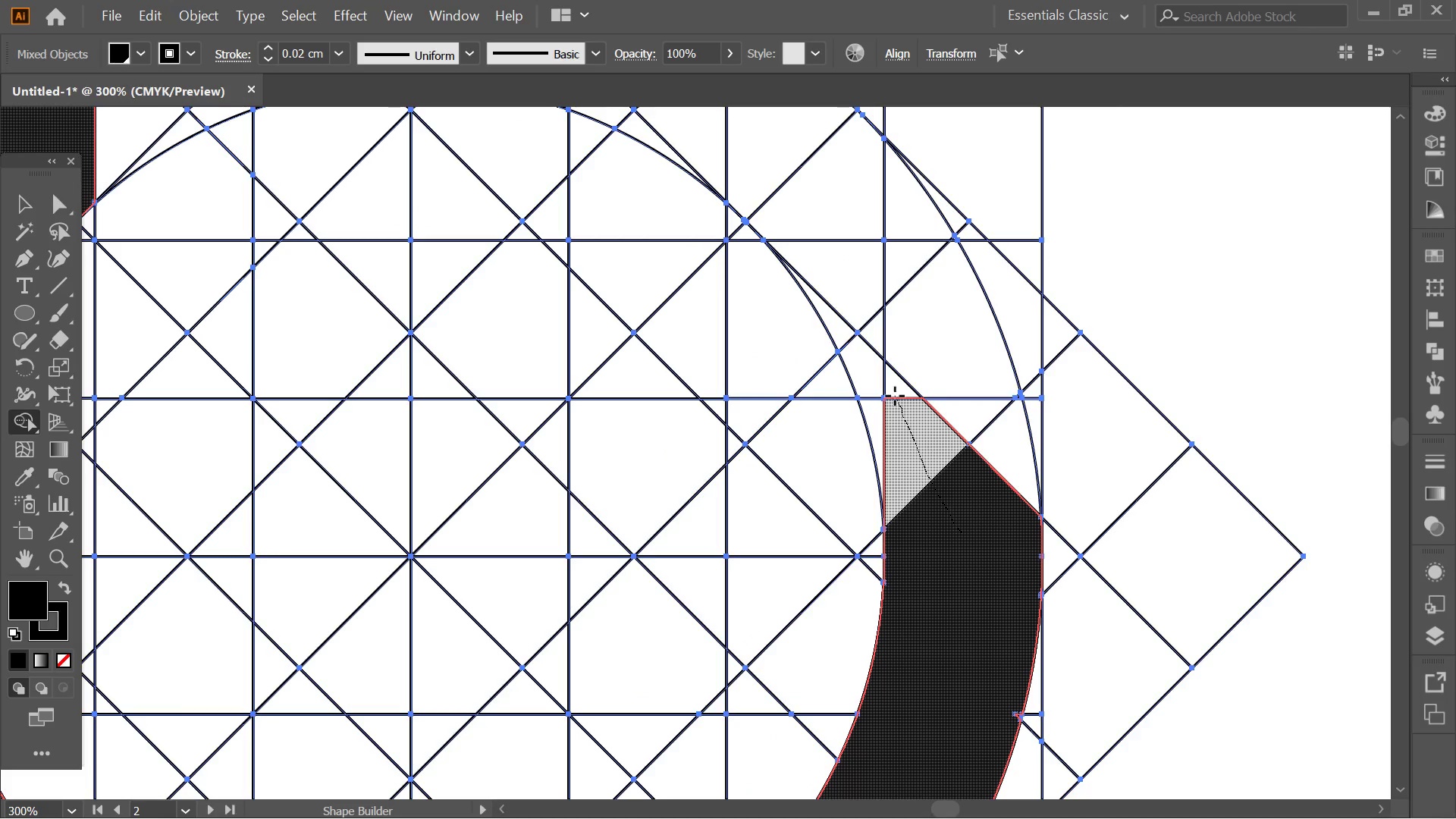 
left_click_drag(start_coordinate=[985, 334], to_coordinate=[977, 529])
 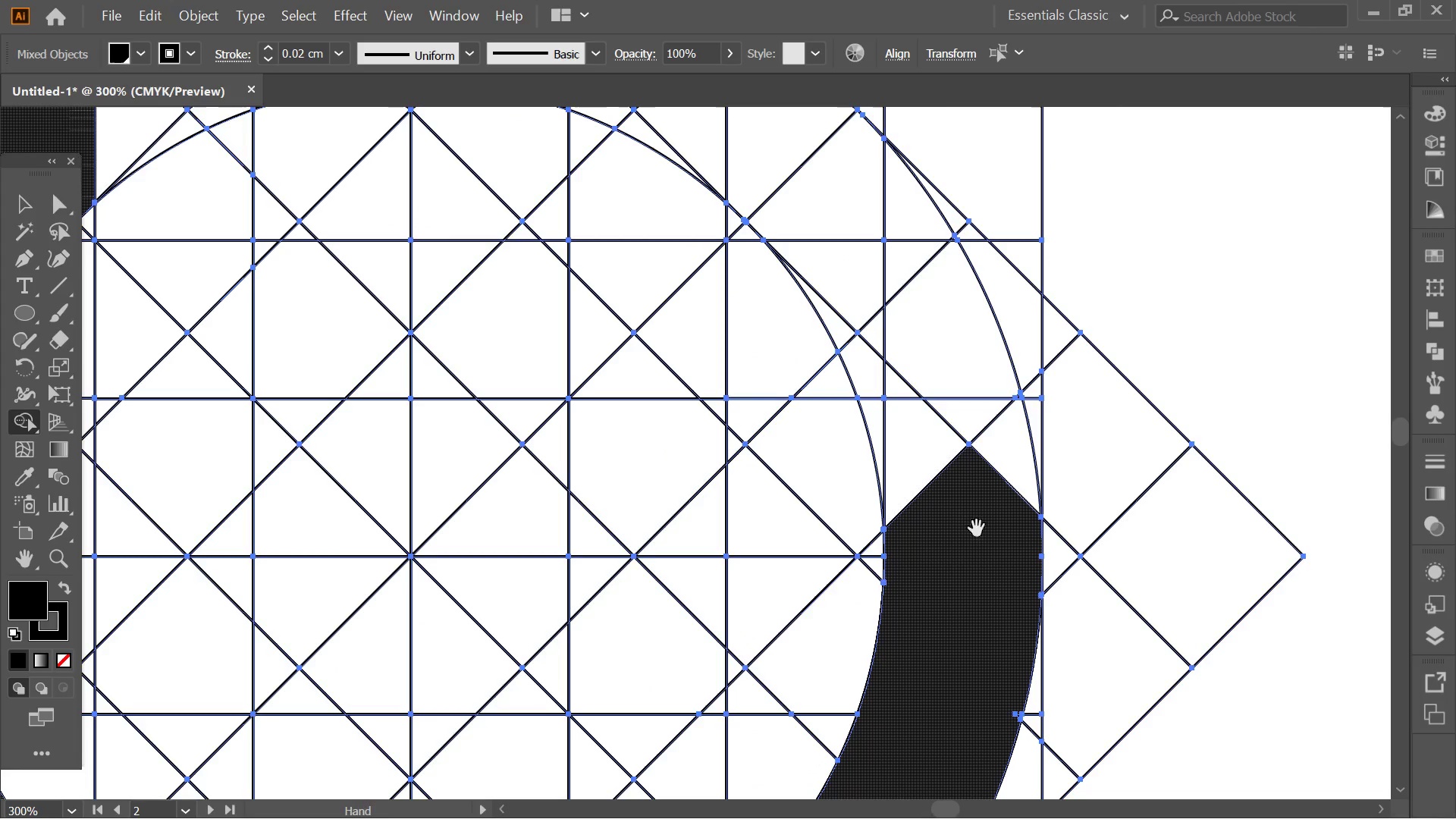 
hold_key(key=Space, duration=3.38)
 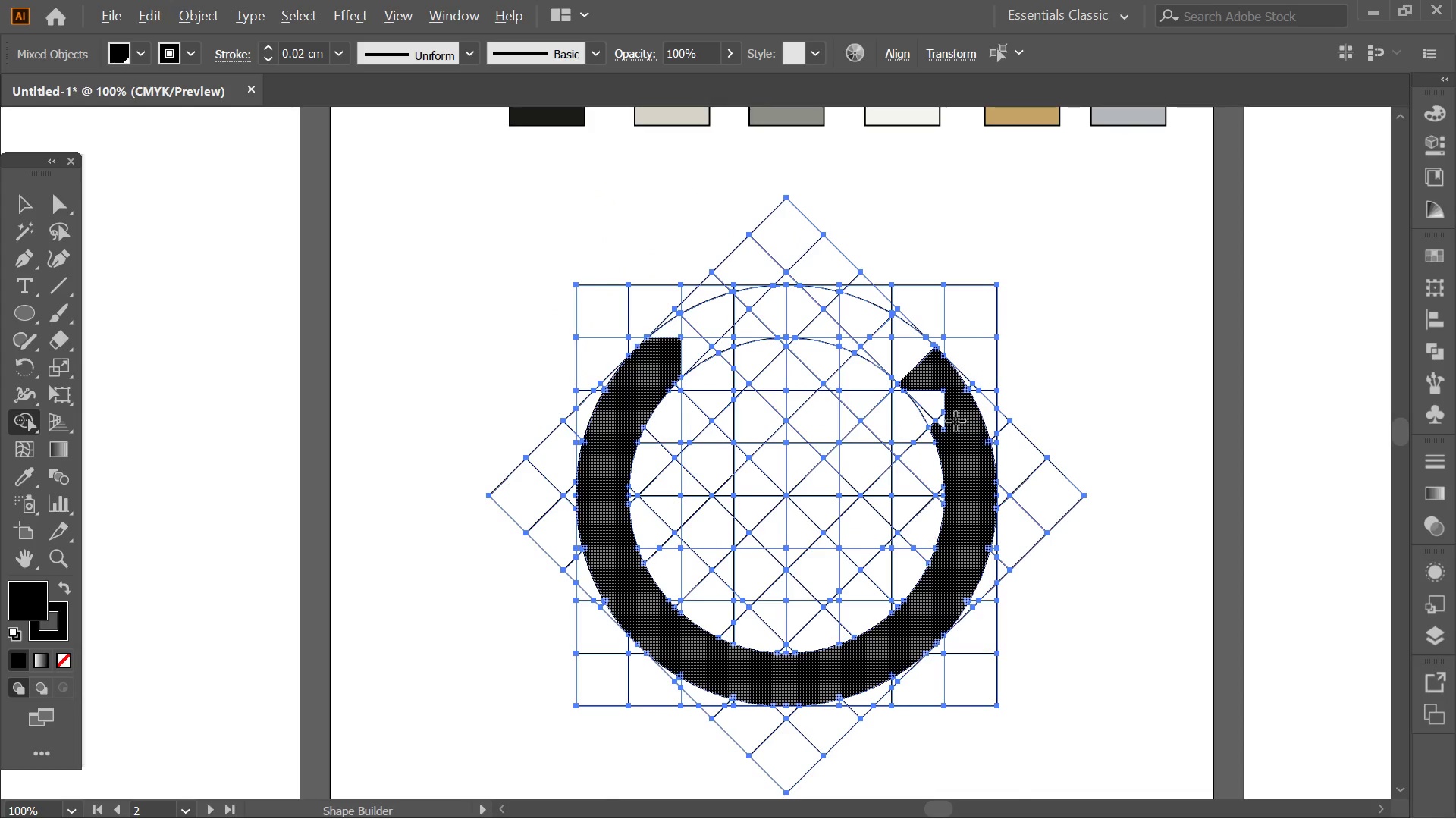 
left_click_drag(start_coordinate=[962, 532], to_coordinate=[886, 433])
 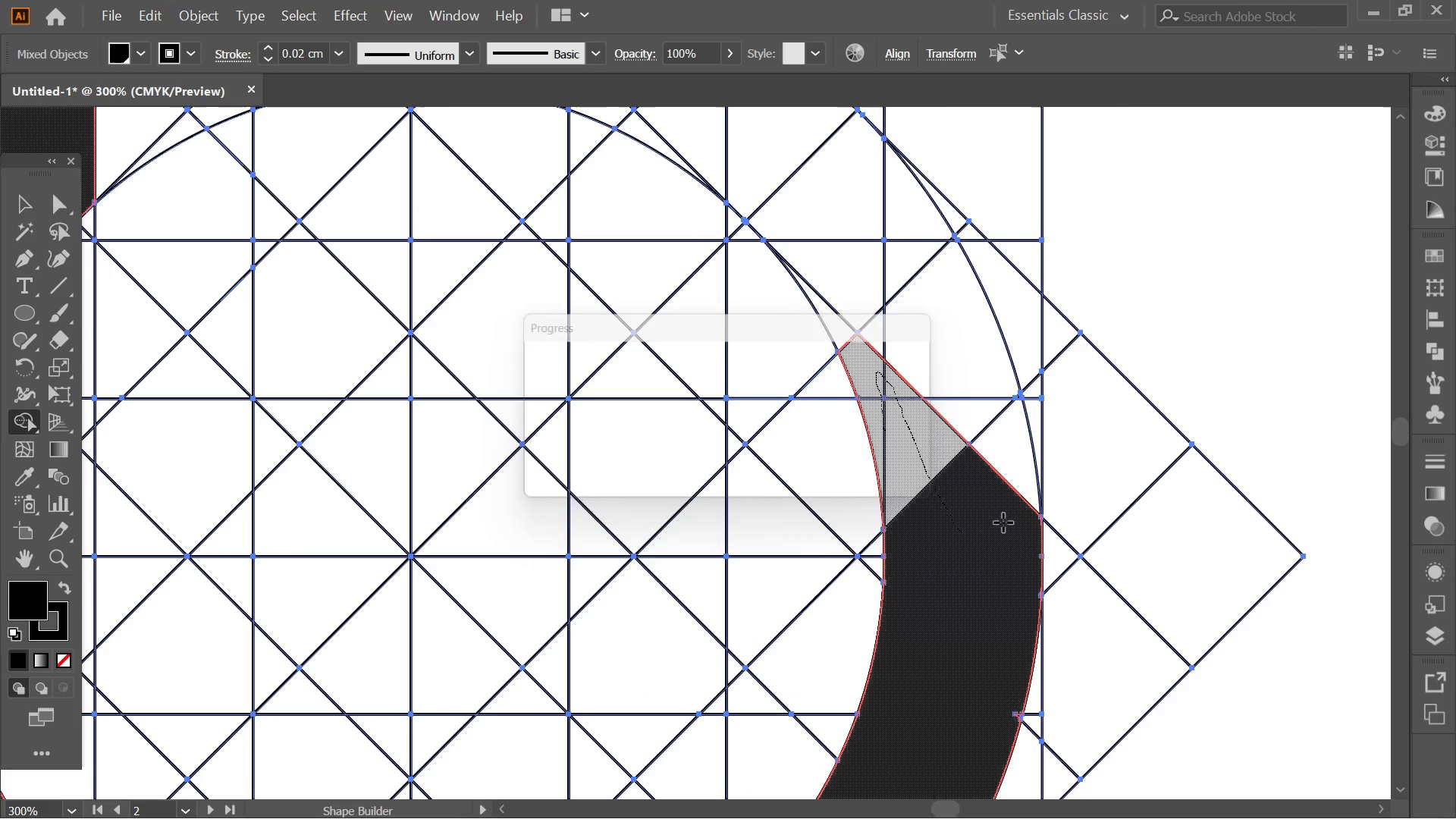 
left_click_drag(start_coordinate=[1003, 522], to_coordinate=[883, 211])
 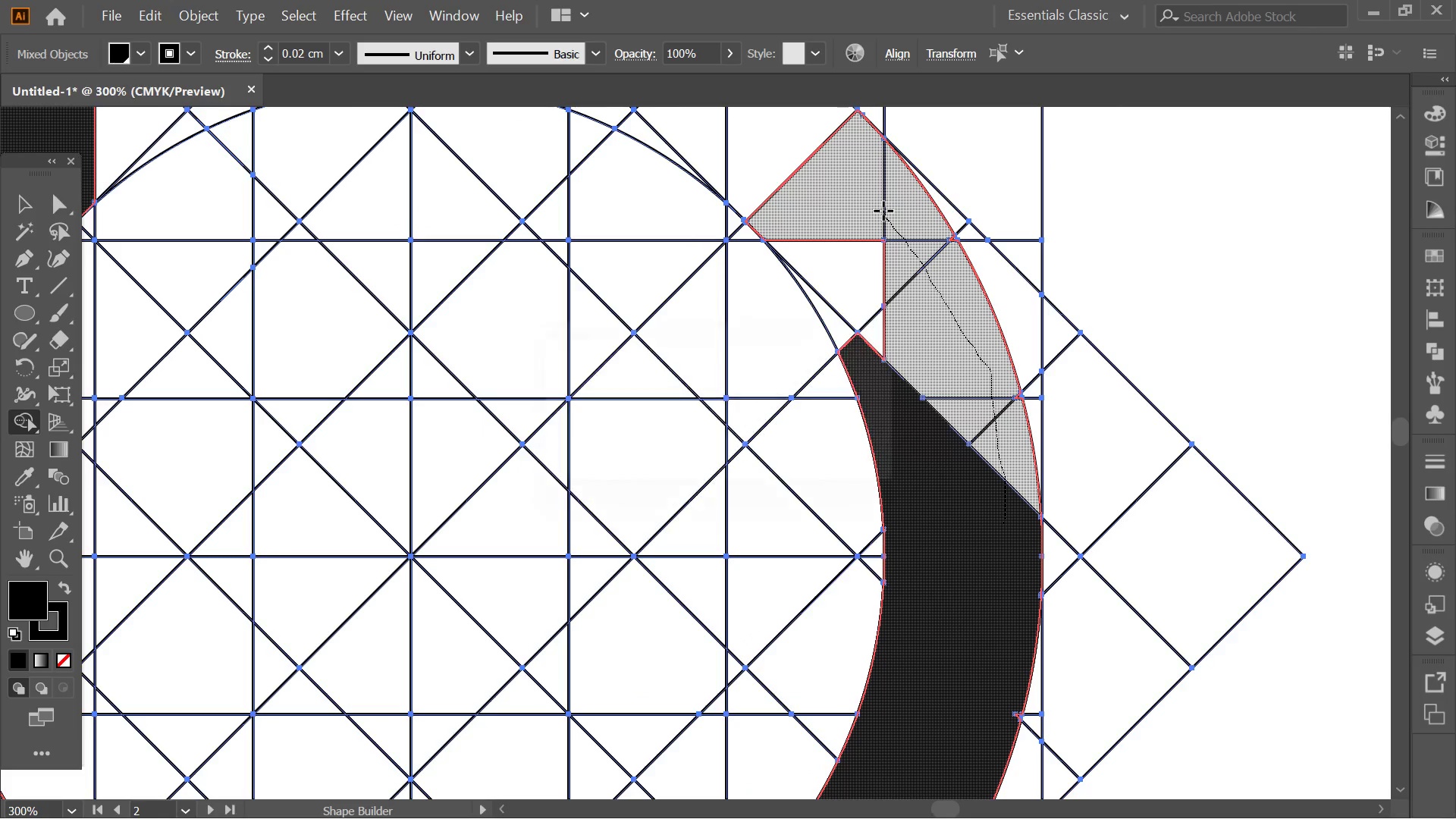 
key(Alt+AltLeft)
 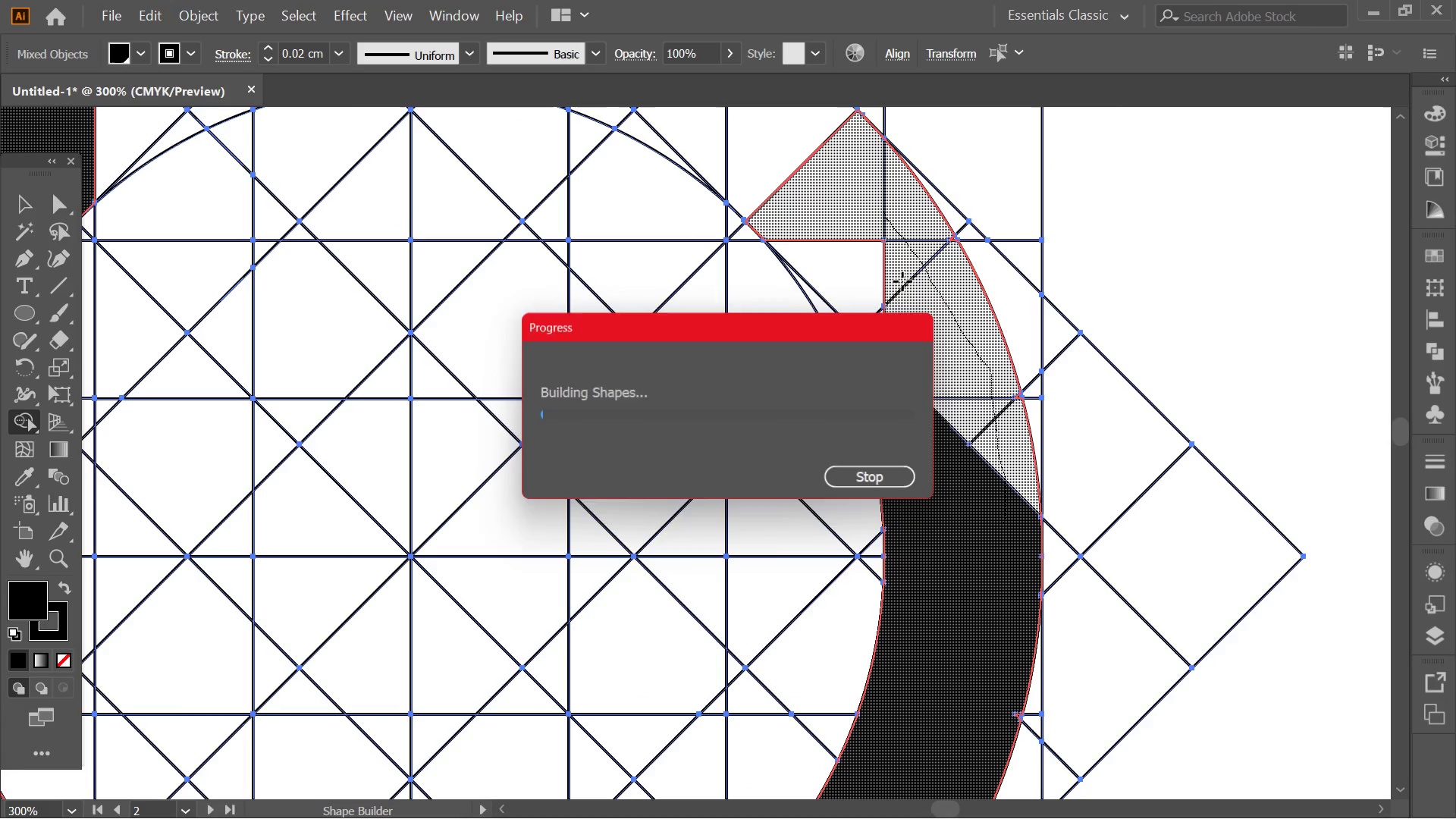 
hold_key(key=Space, duration=0.34)
 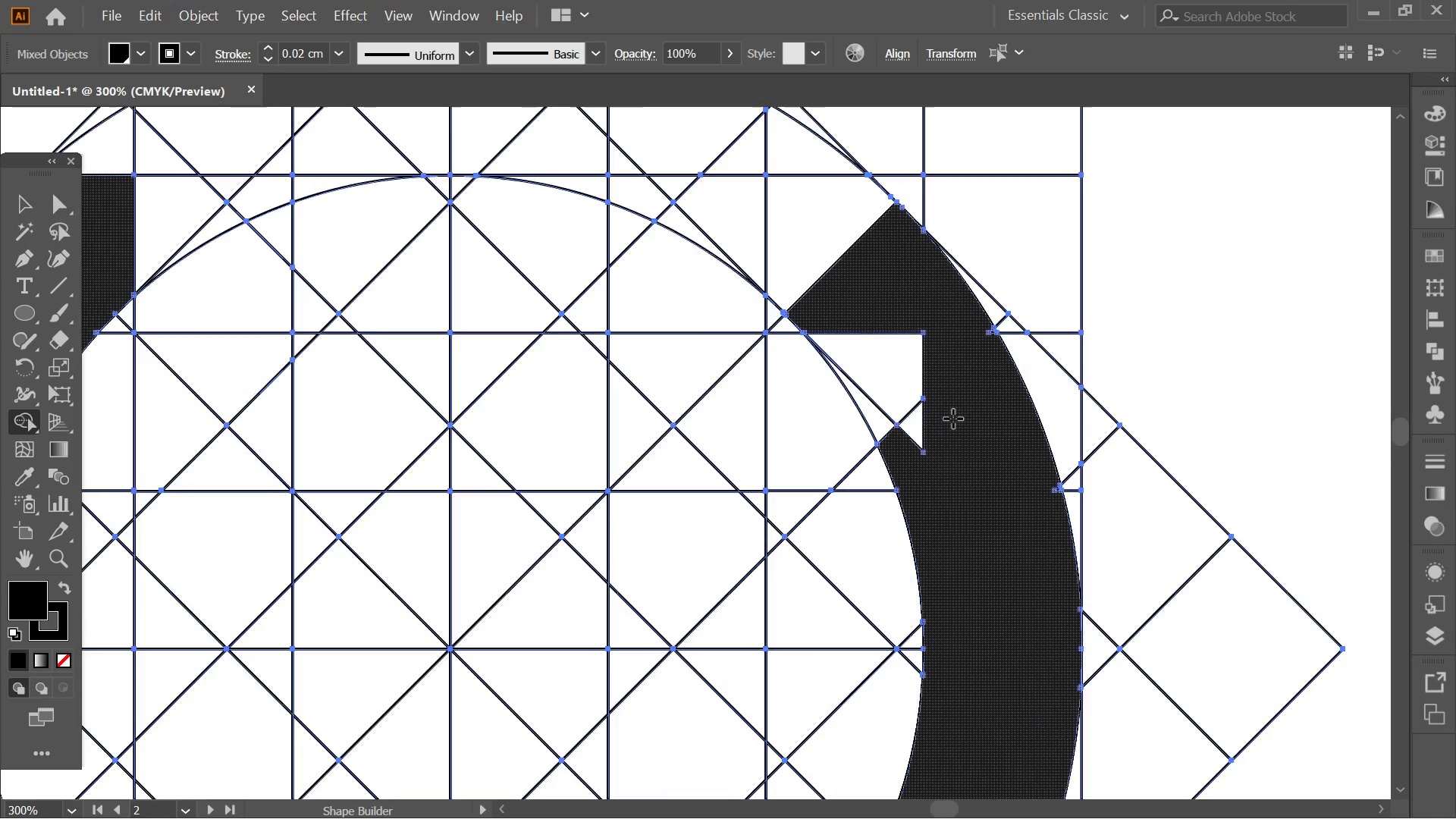 
left_click_drag(start_coordinate=[924, 319], to_coordinate=[969, 431])
 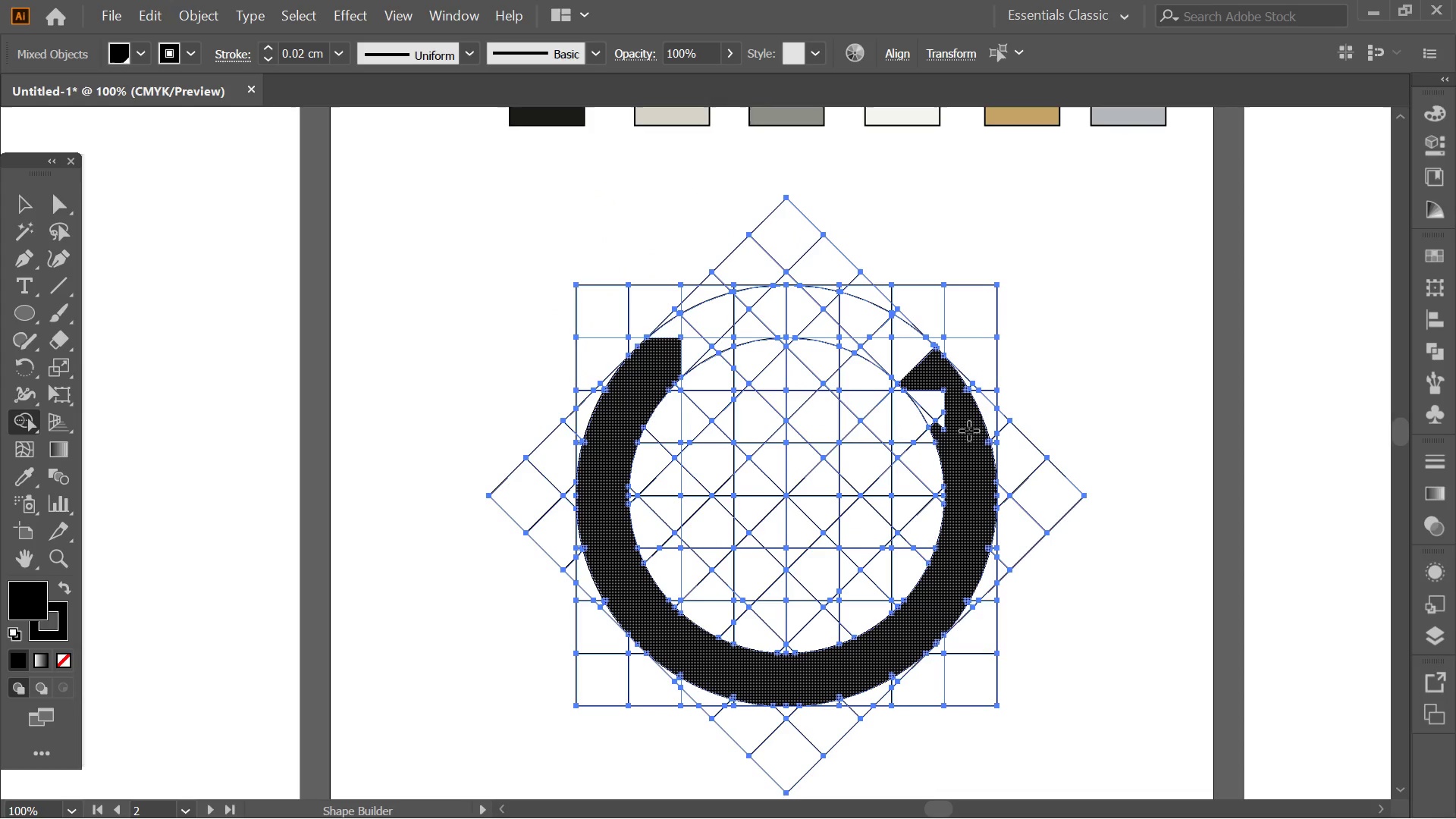 
scroll: coordinate [907, 295], scroll_direction: down, amount: 3.0
 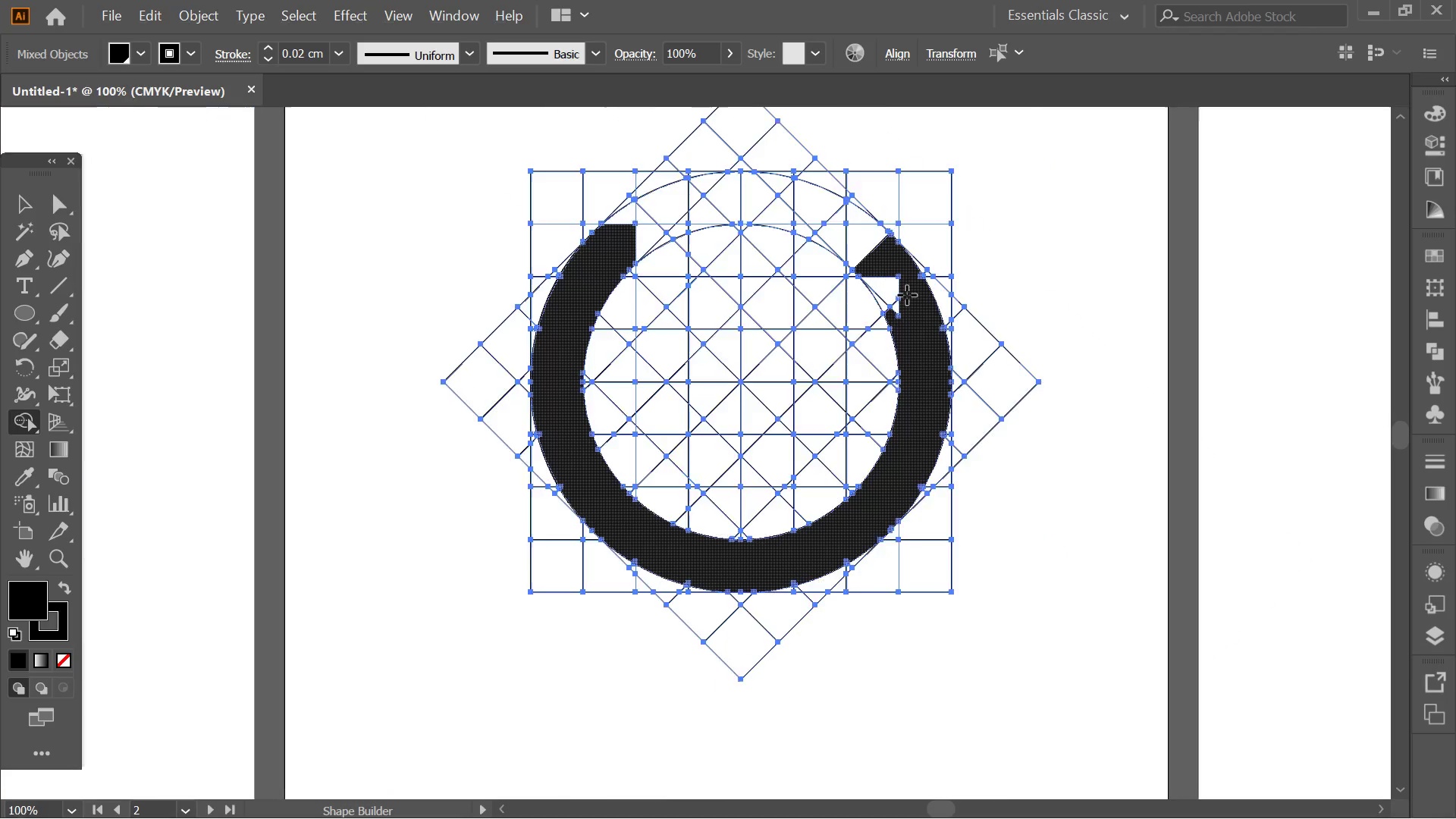 
key(Alt+AltLeft)
 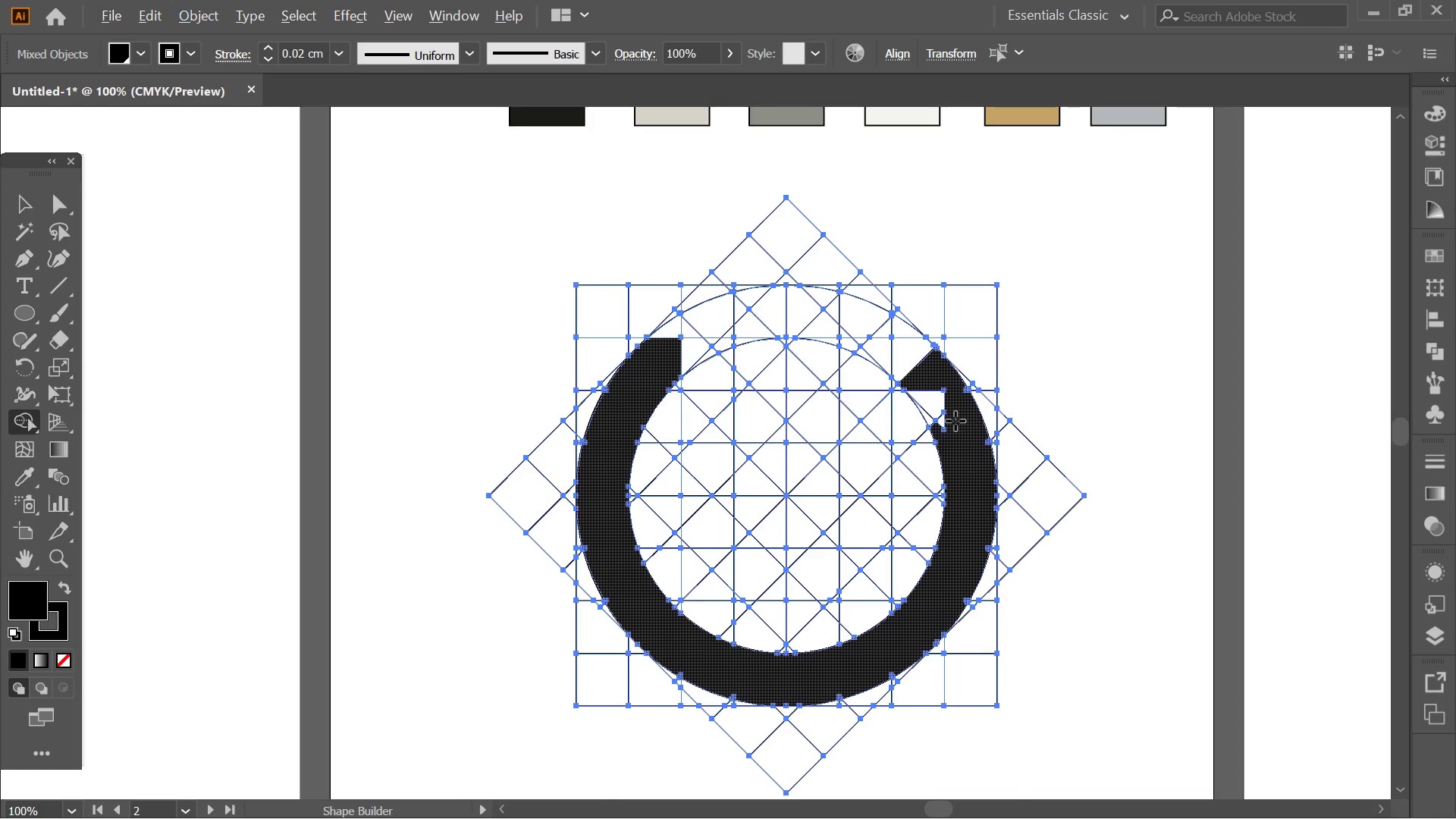 
scroll: coordinate [953, 419], scroll_direction: up, amount: 3.0
 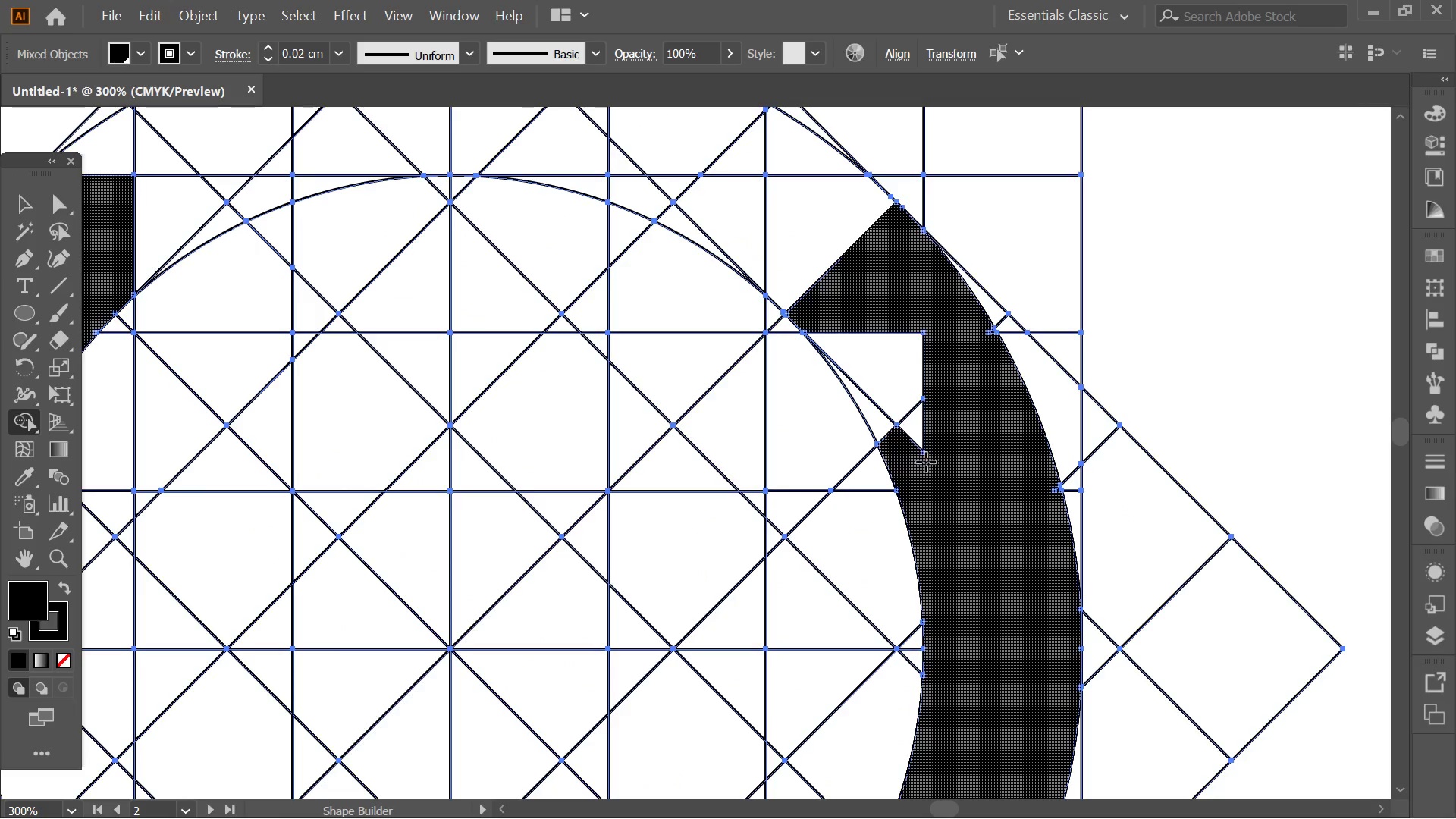 
left_click_drag(start_coordinate=[924, 465], to_coordinate=[884, 436])
 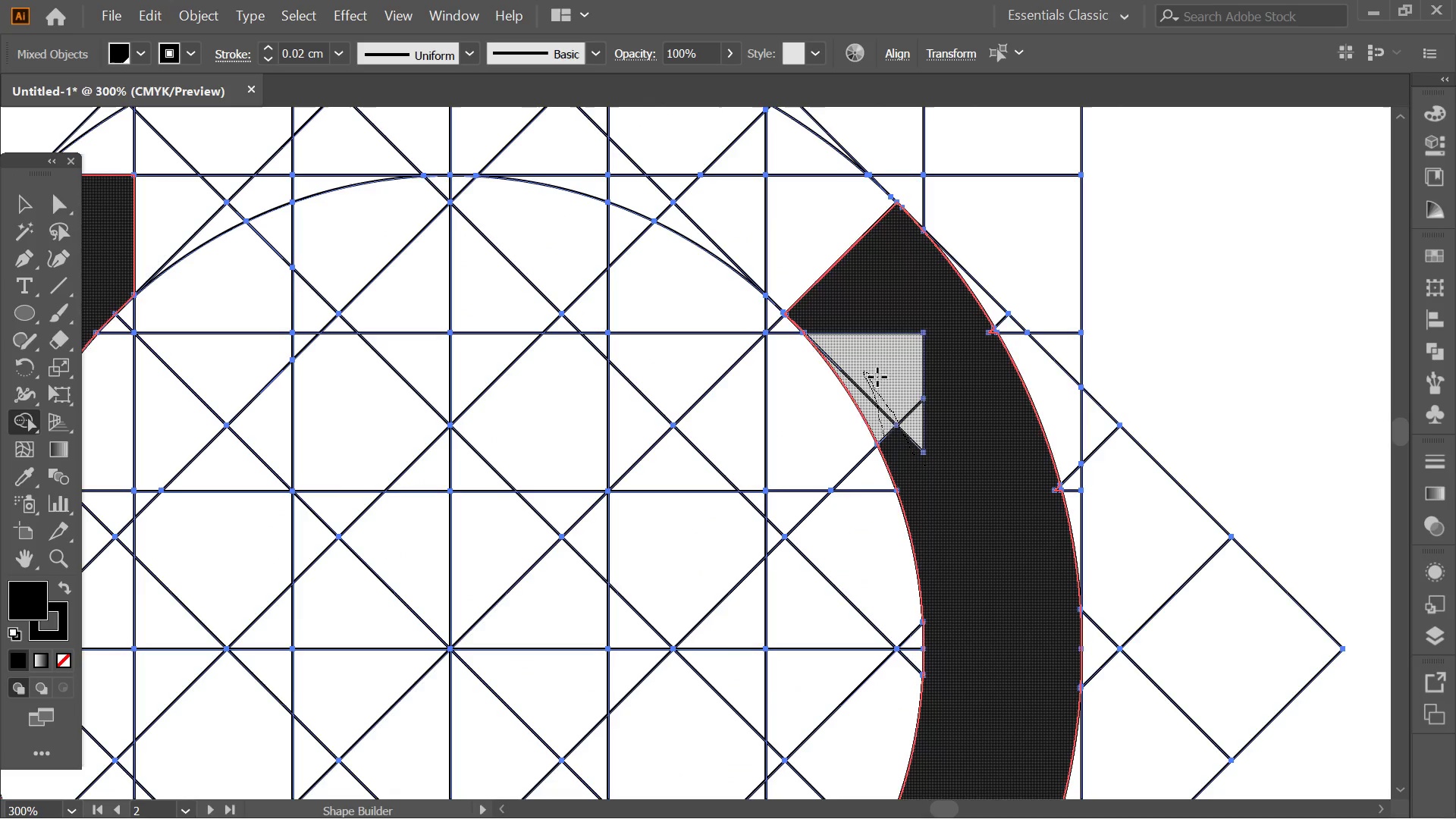 
hold_key(key=Space, duration=0.47)
 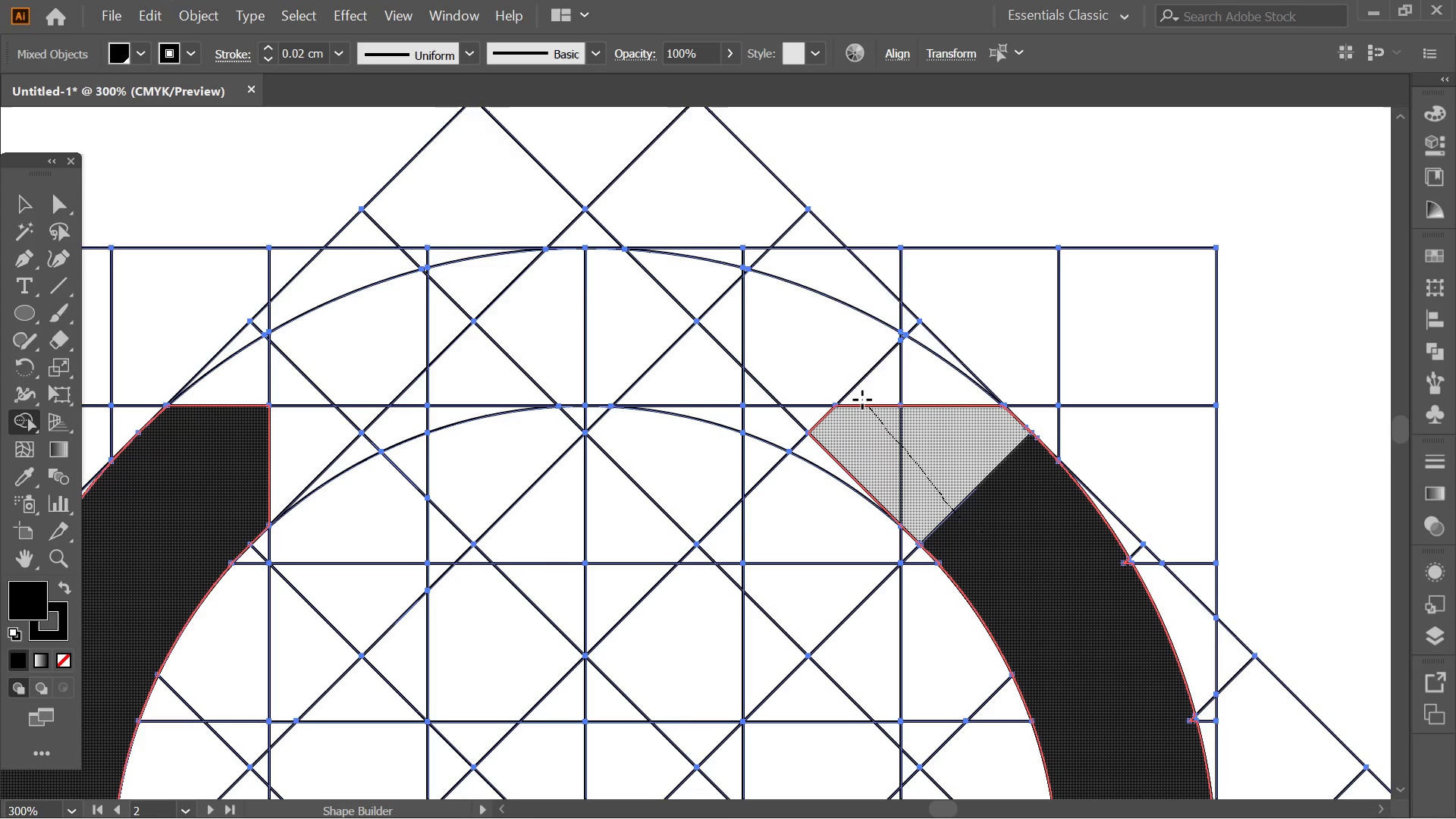 
left_click_drag(start_coordinate=[852, 306], to_coordinate=[982, 532])
 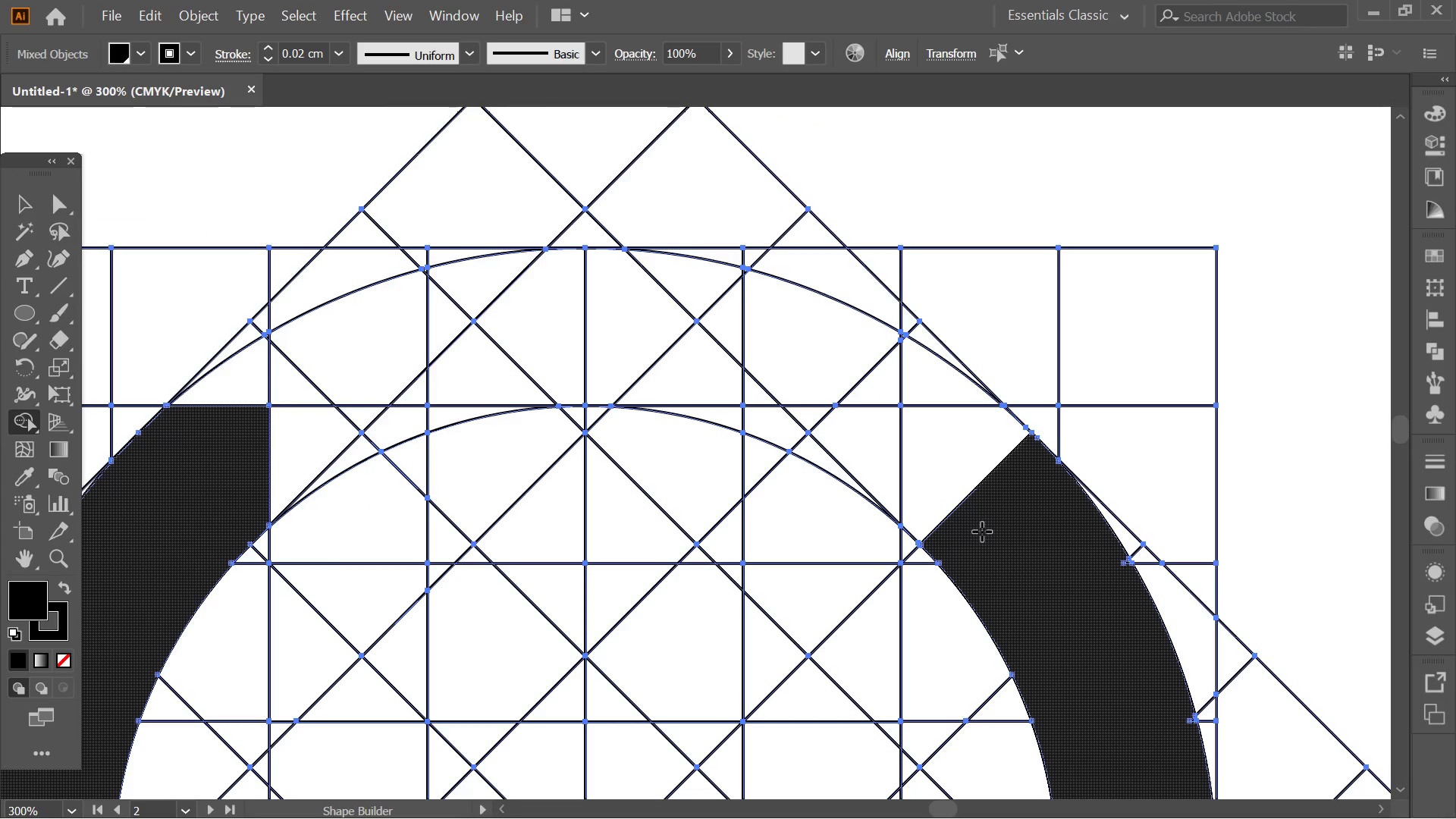 
left_click_drag(start_coordinate=[982, 532], to_coordinate=[806, 450])
 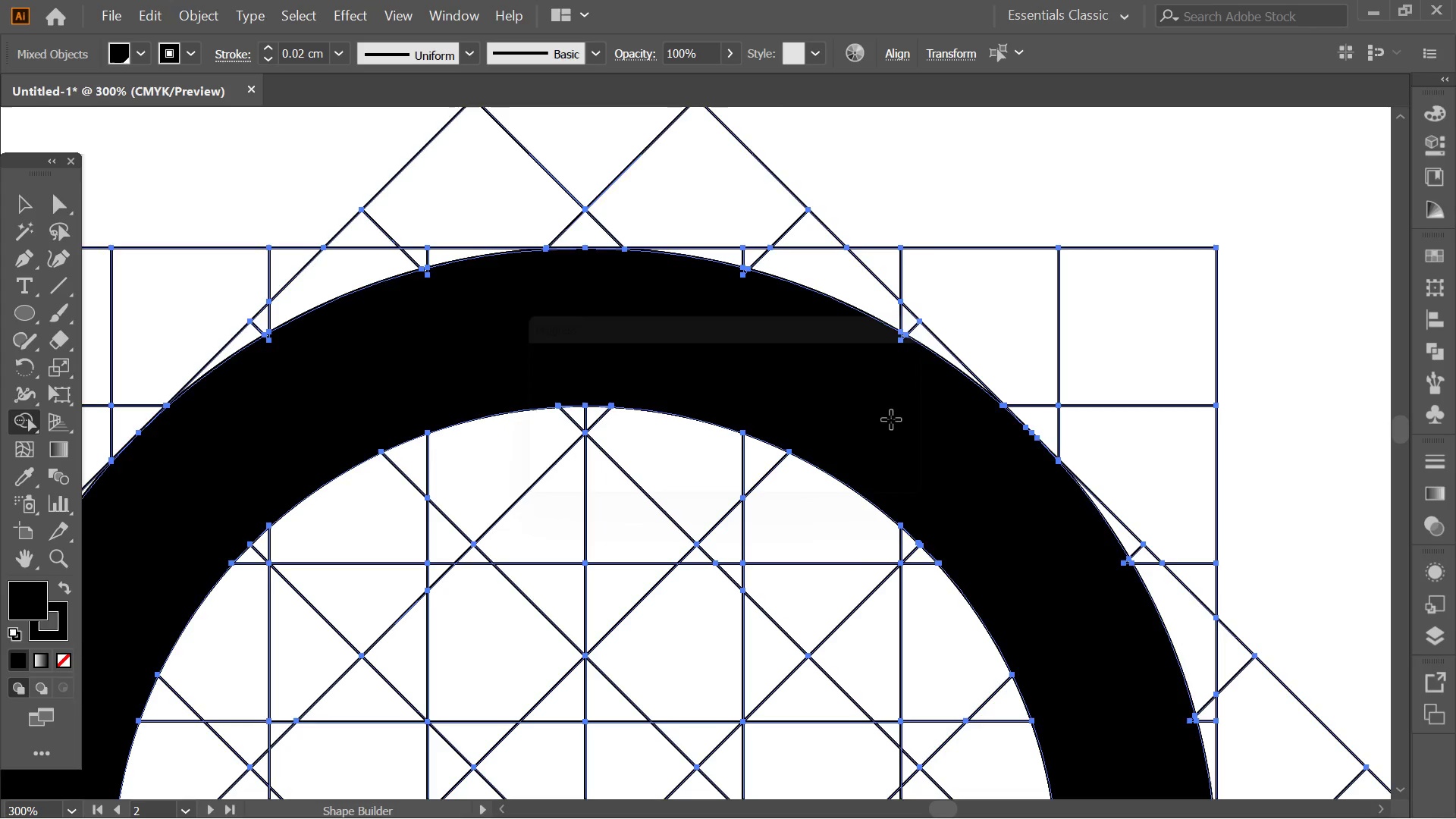 
key(Alt+AltLeft)
 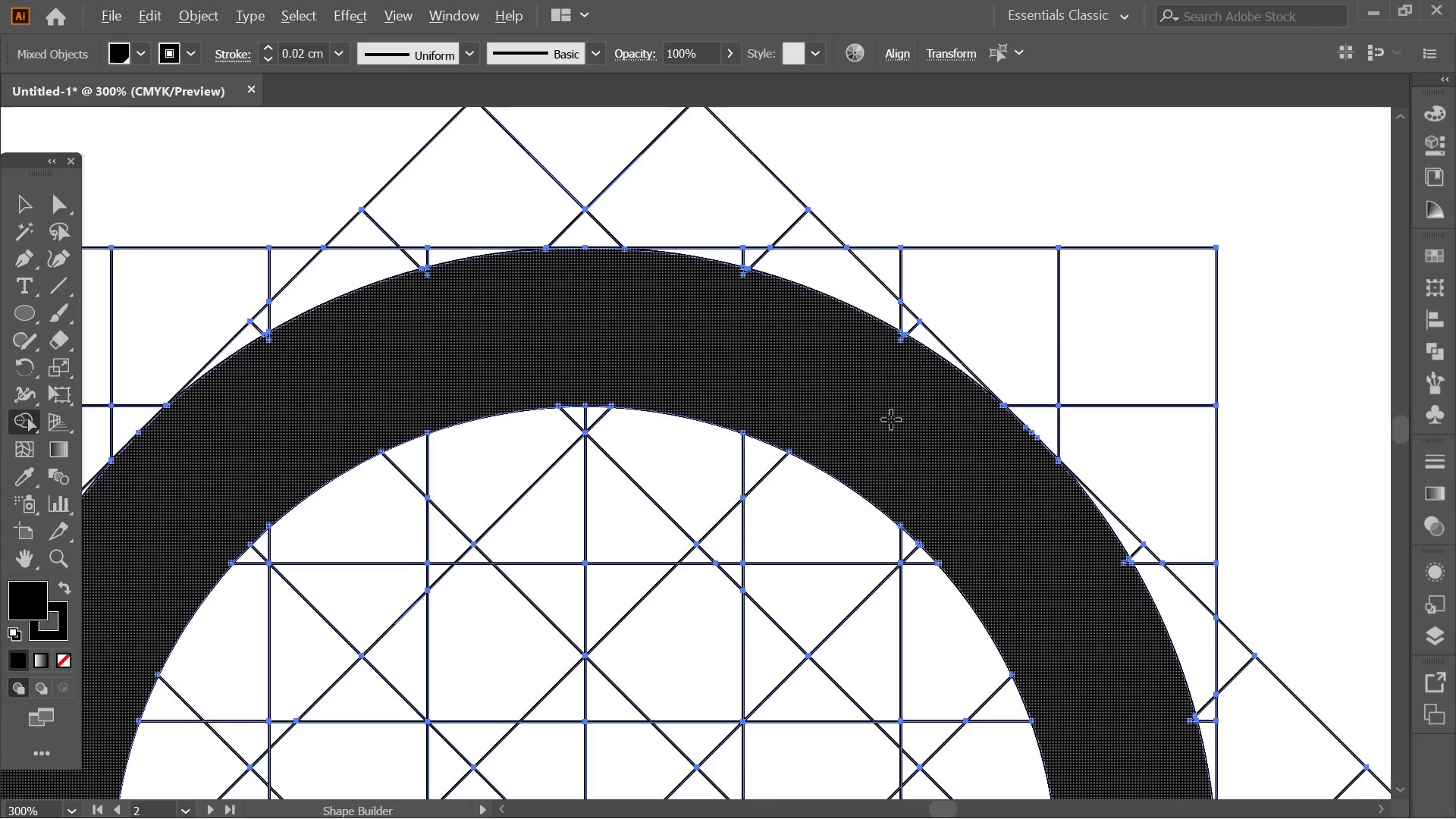 
scroll: coordinate [891, 419], scroll_direction: down, amount: 3.0
 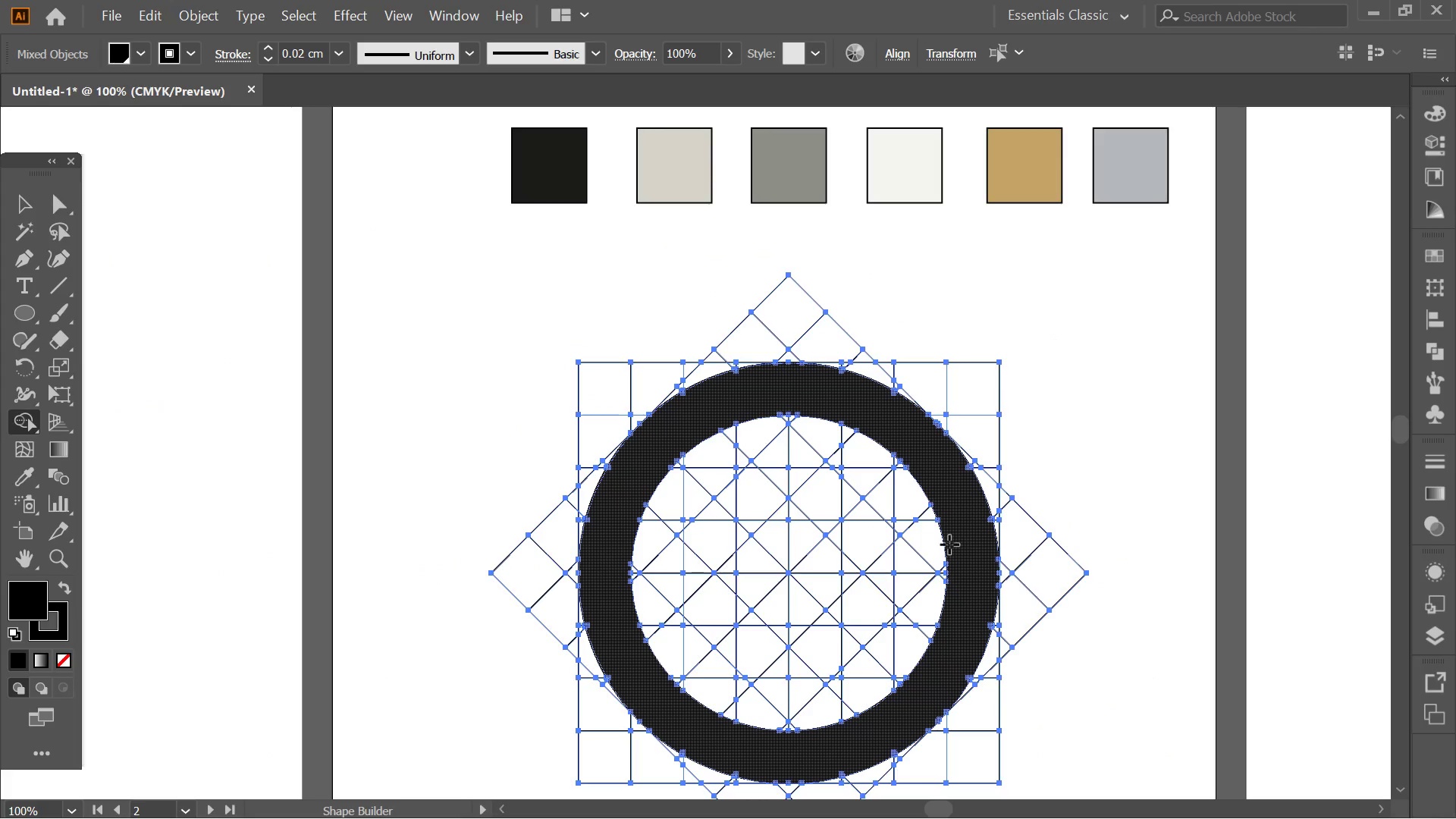 
hold_key(key=AltLeft, duration=0.38)
scroll: coordinate [906, 692], scroll_direction: up, amount: 1.0
 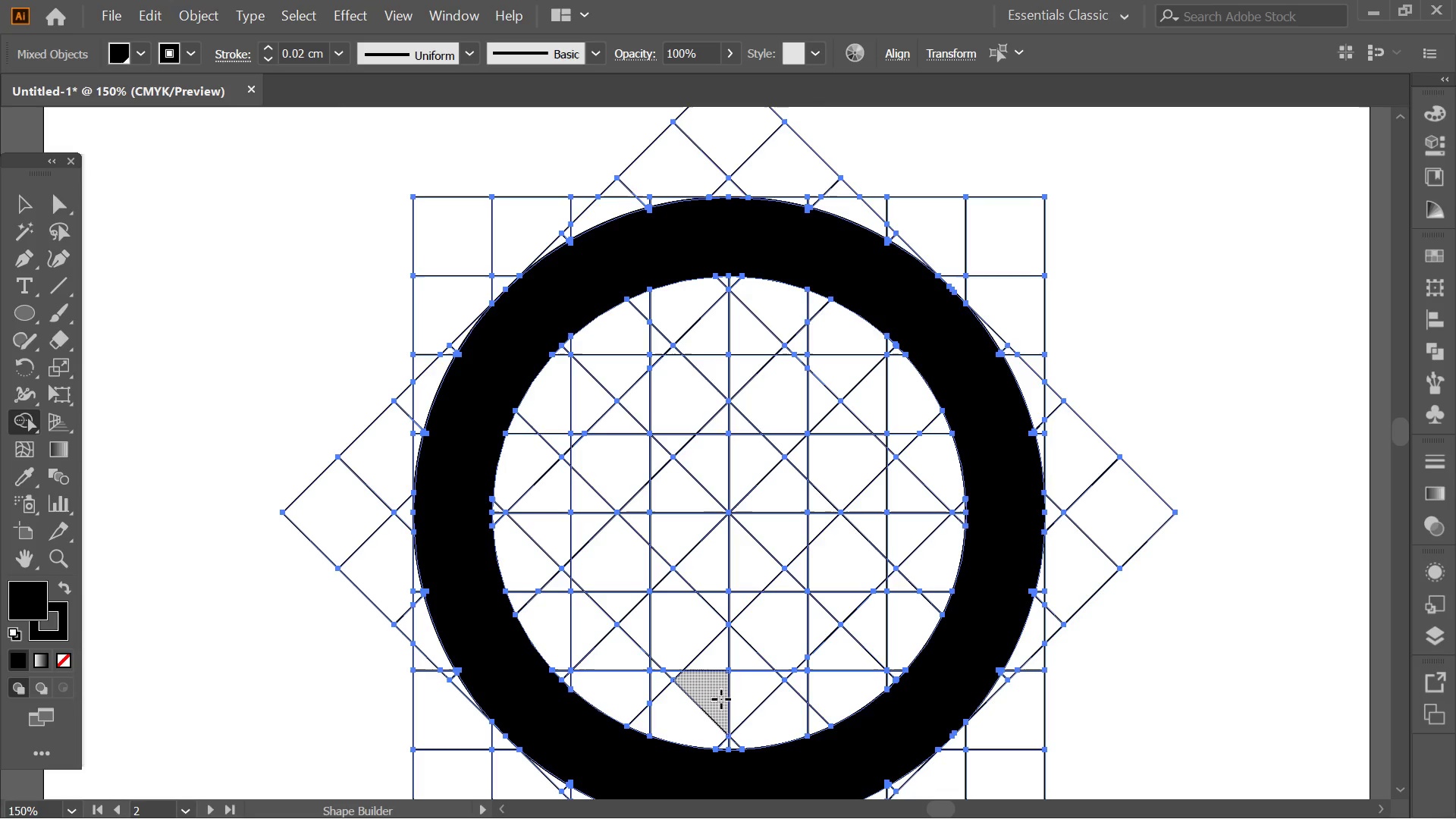 
left_click_drag(start_coordinate=[721, 699], to_coordinate=[673, 664])
 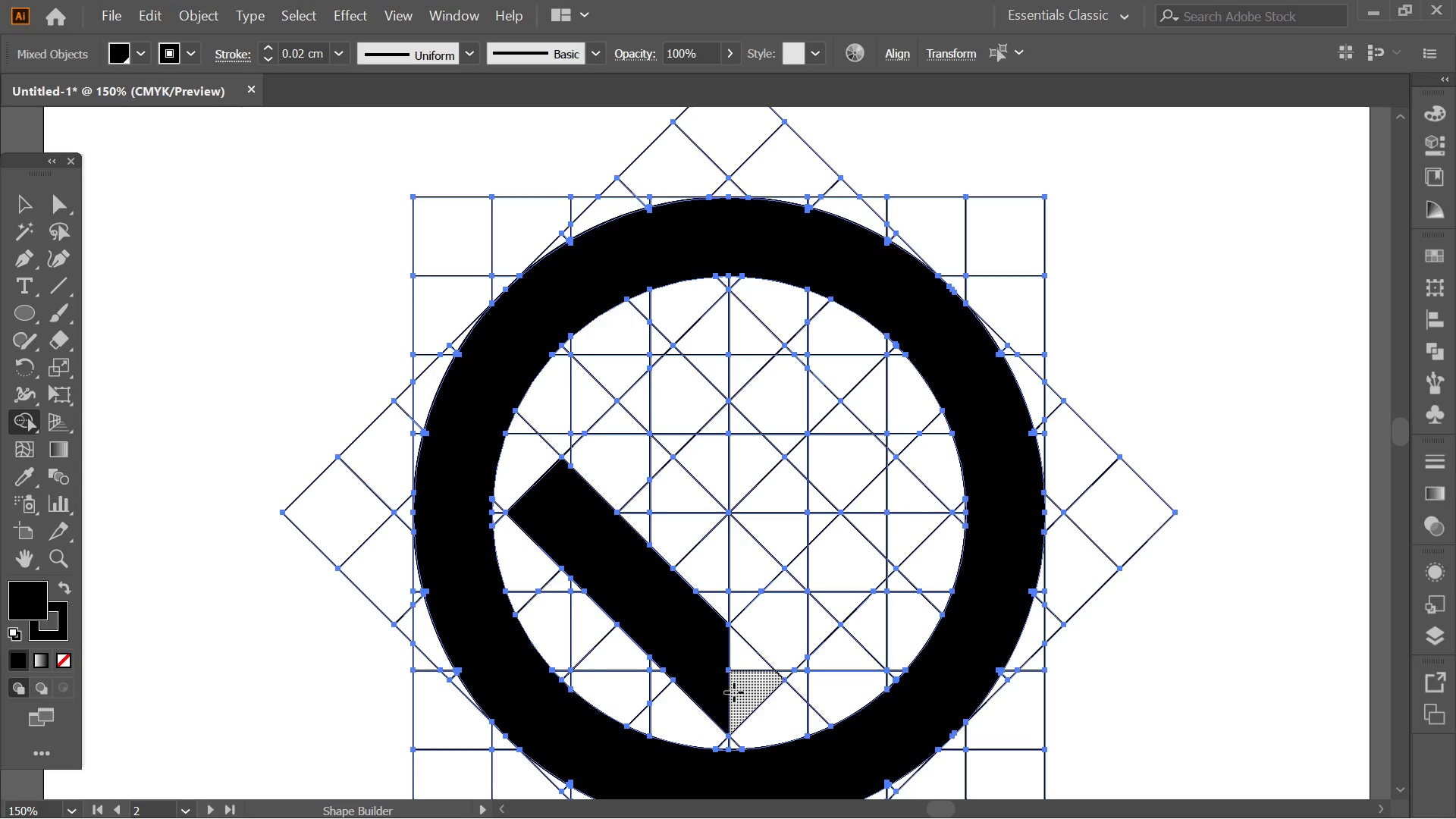 
left_click_drag(start_coordinate=[734, 692], to_coordinate=[907, 554])
 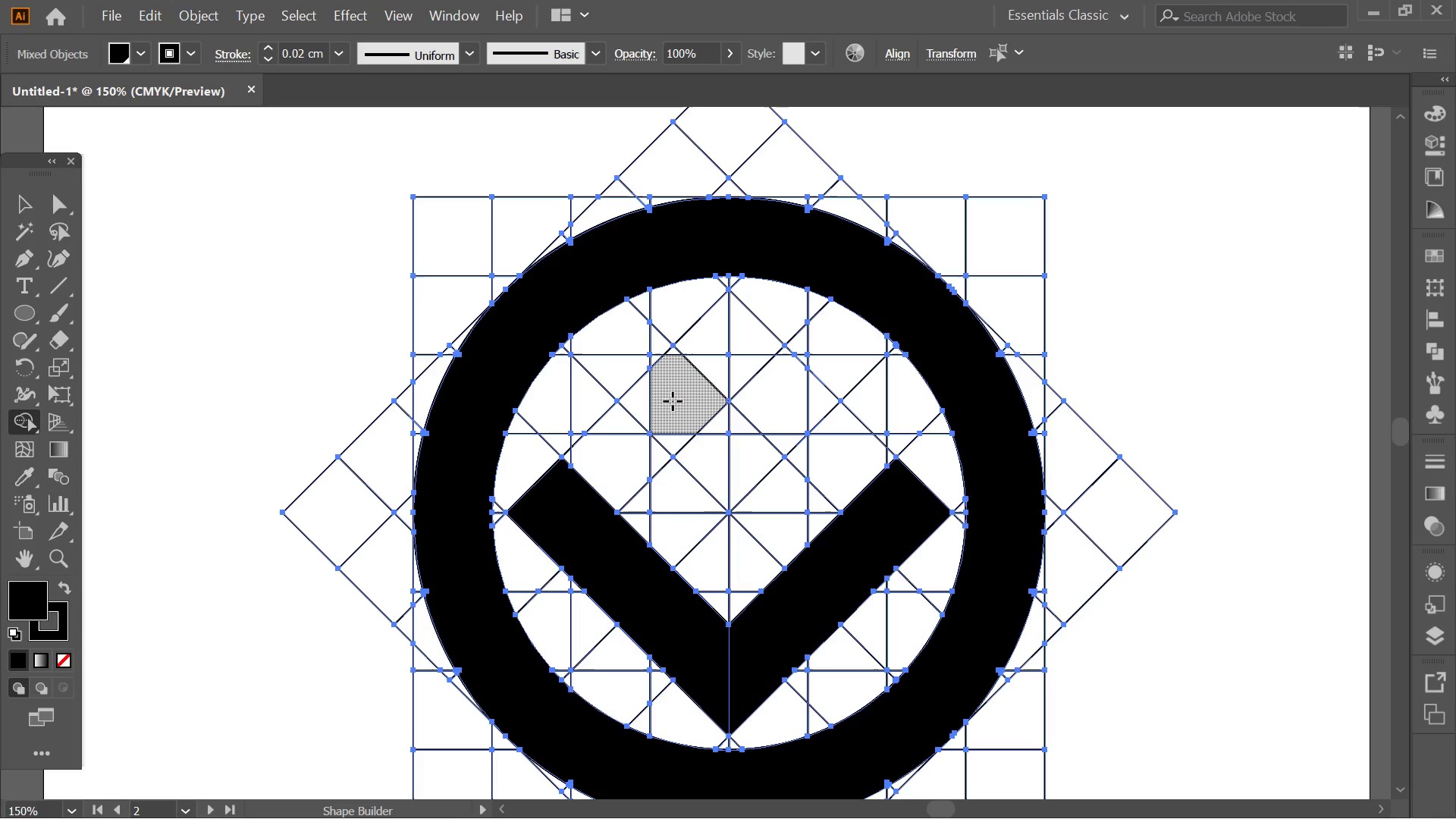 
left_click_drag(start_coordinate=[647, 394], to_coordinate=[786, 350])
 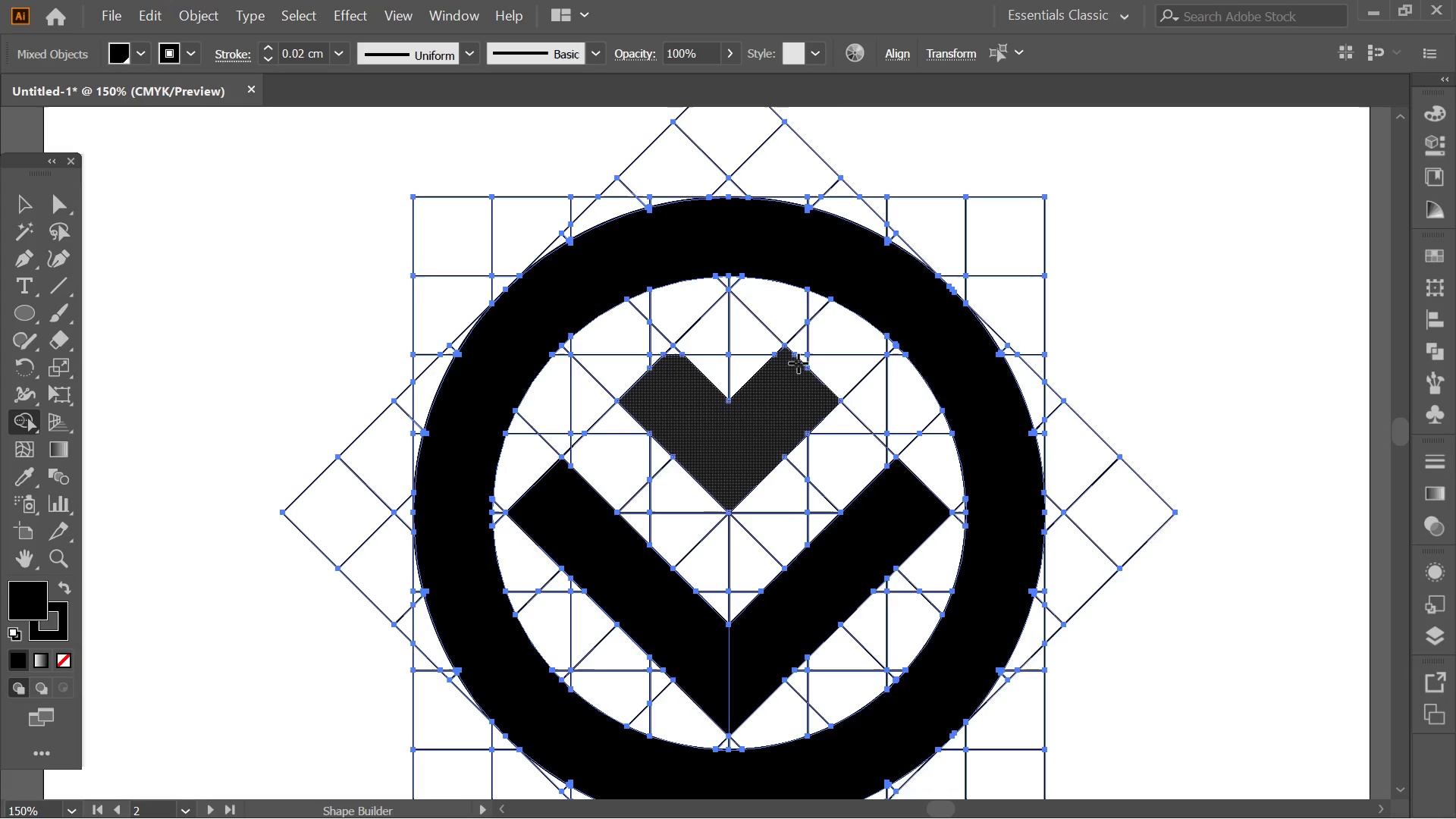 
key(Alt+AltLeft)
 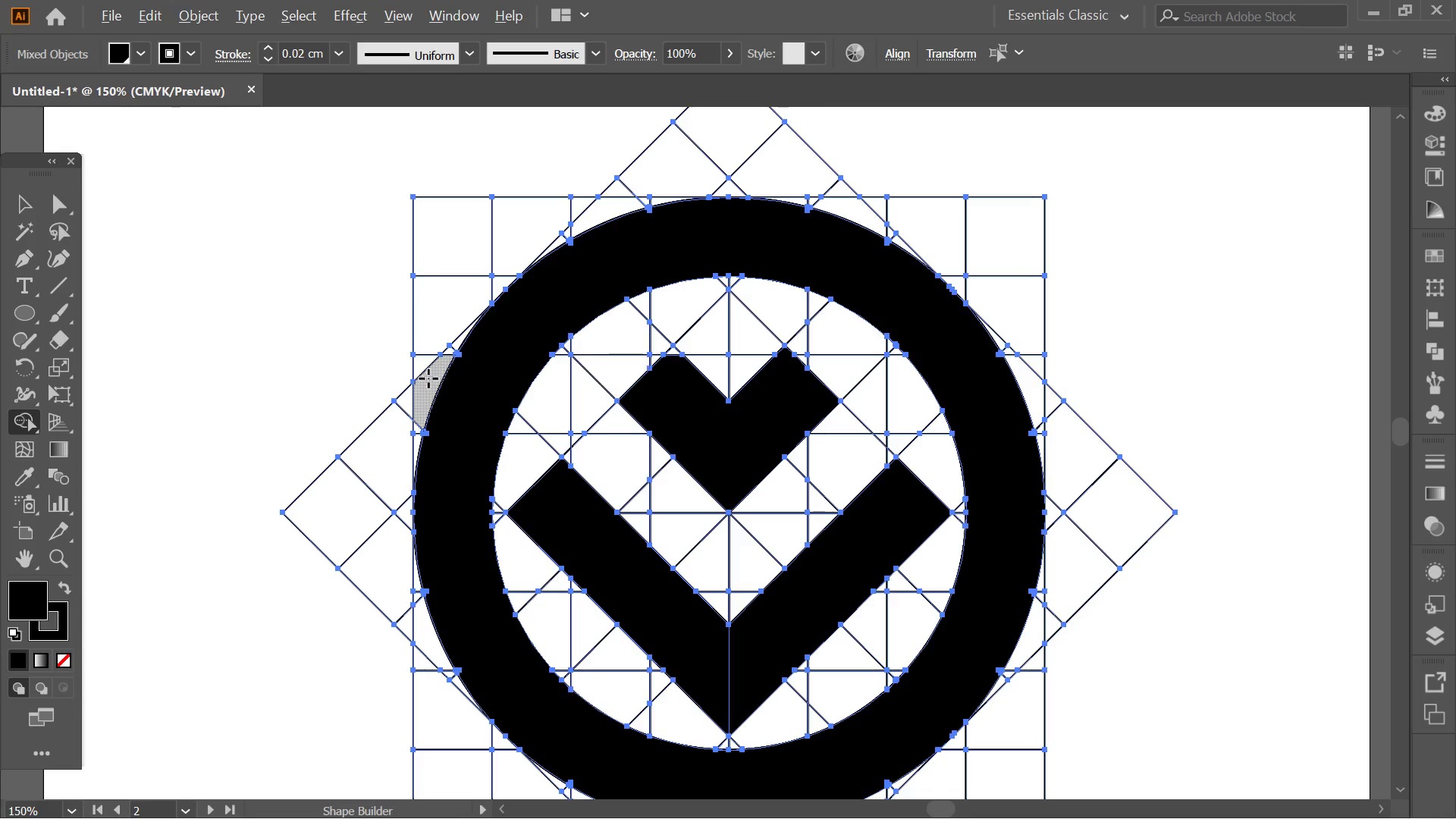 
scroll: coordinate [428, 378], scroll_direction: down, amount: 2.0
 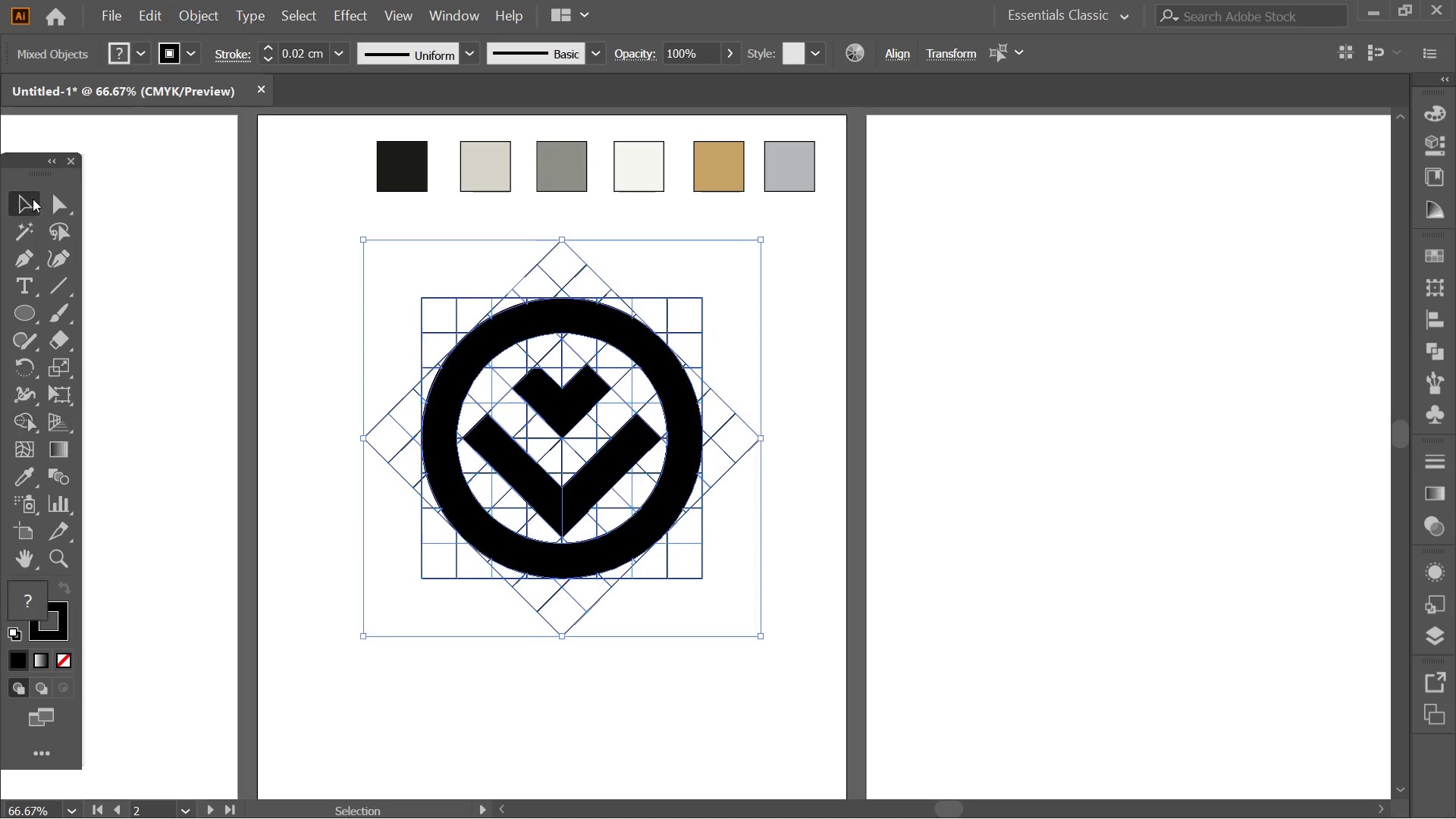 
double_click([237, 256])
 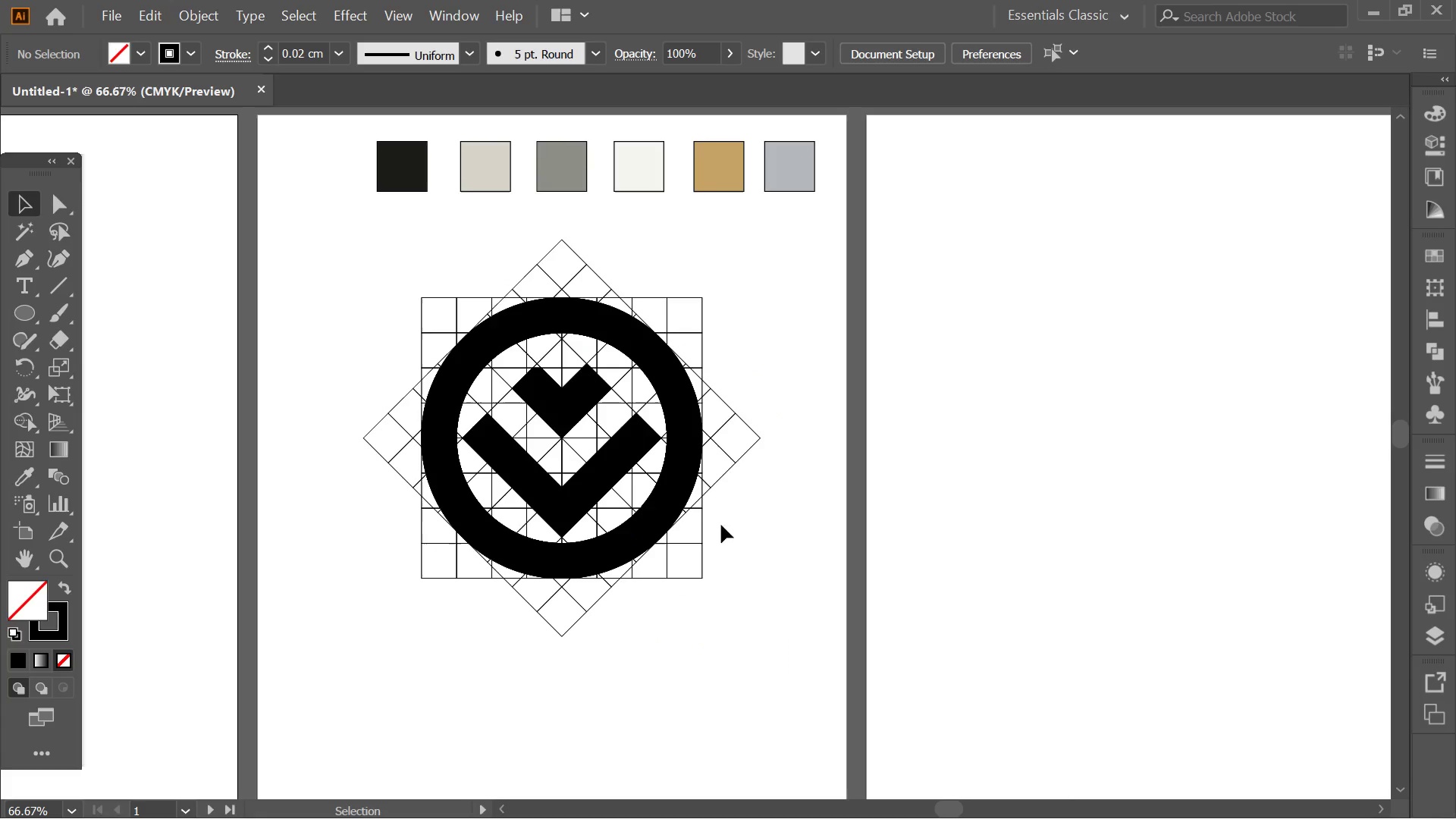 
left_click([682, 453])
 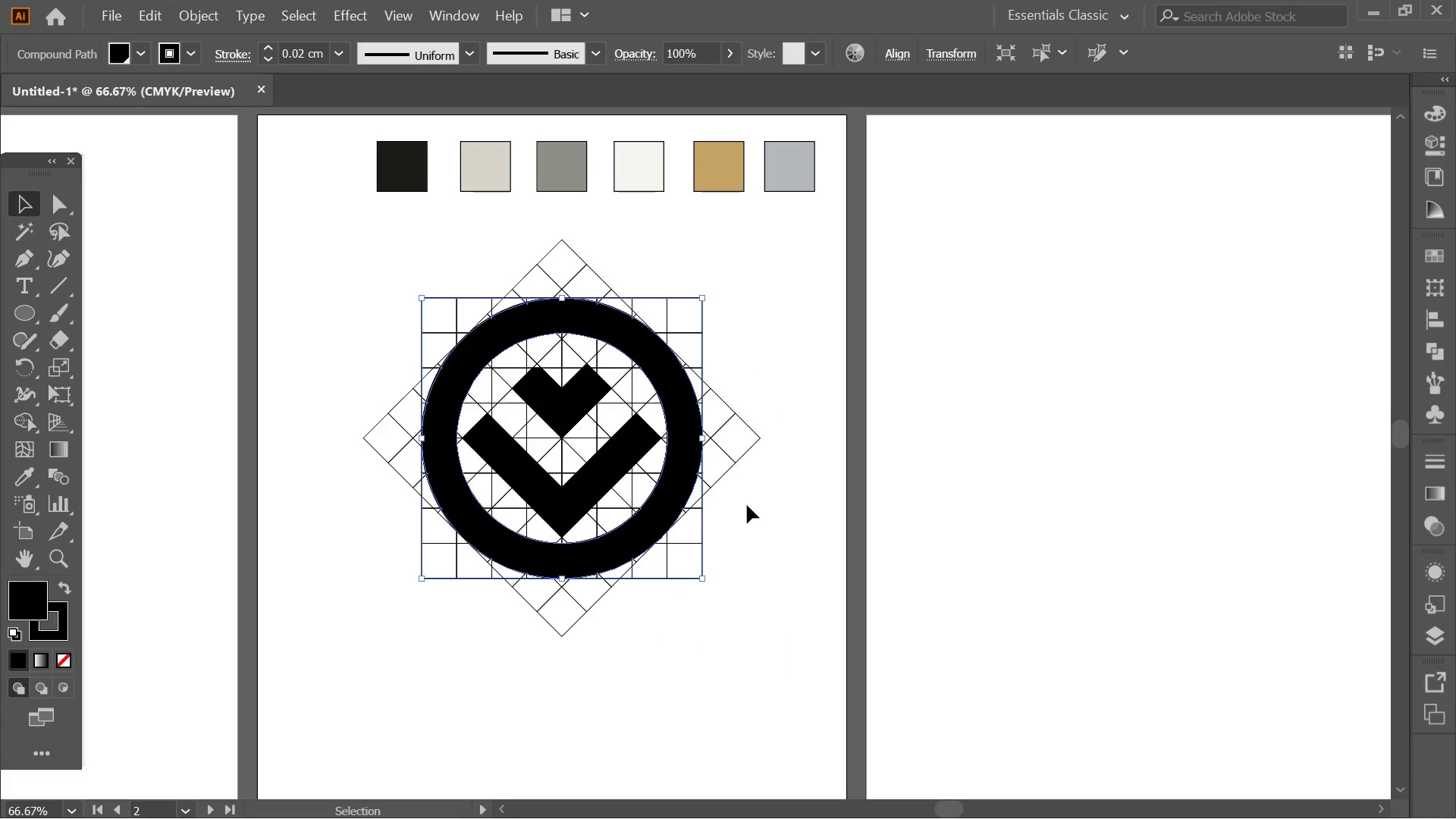 
left_click_drag(start_coordinate=[750, 502], to_coordinate=[733, 383])
 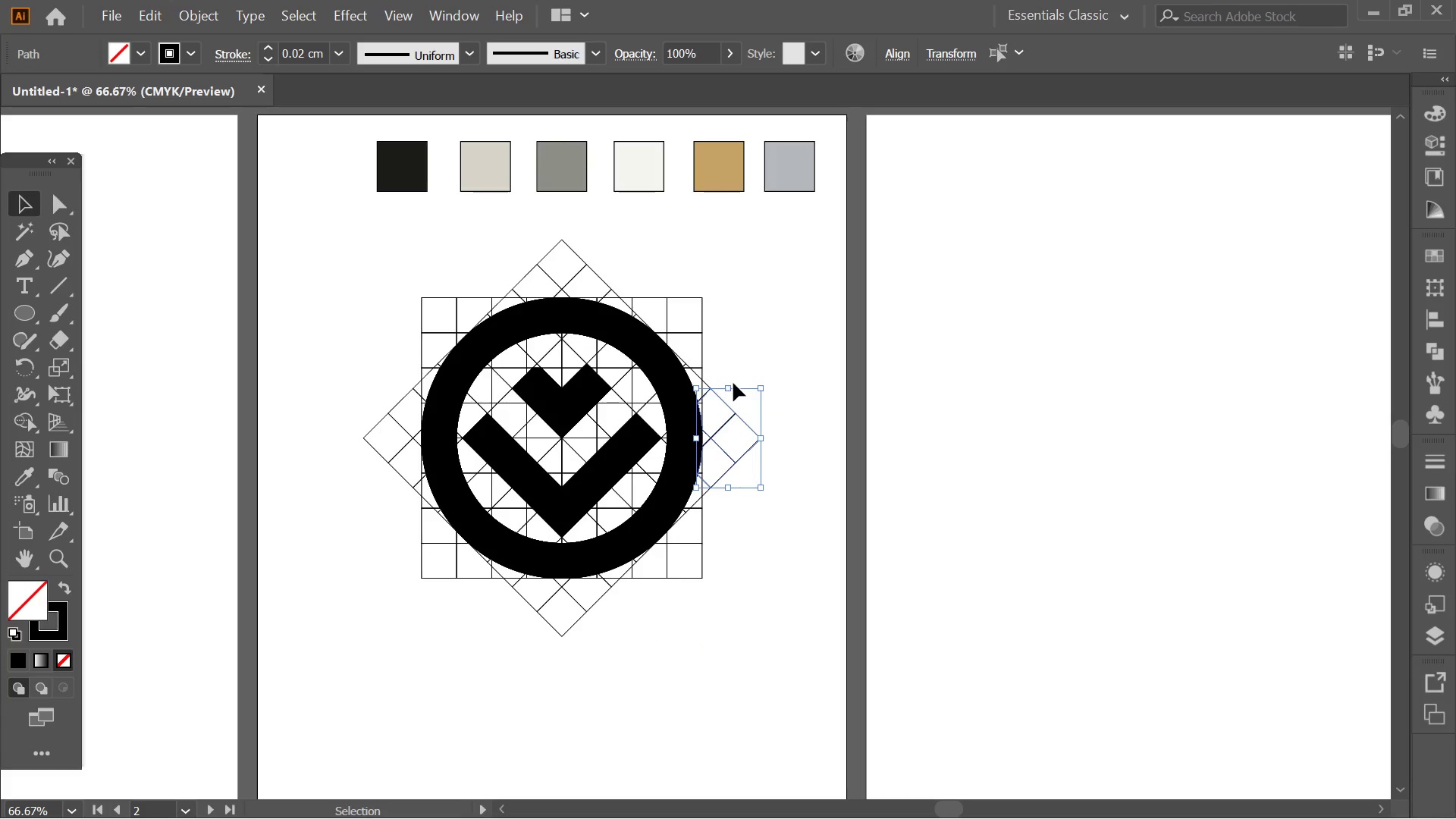 
key(Delete)
 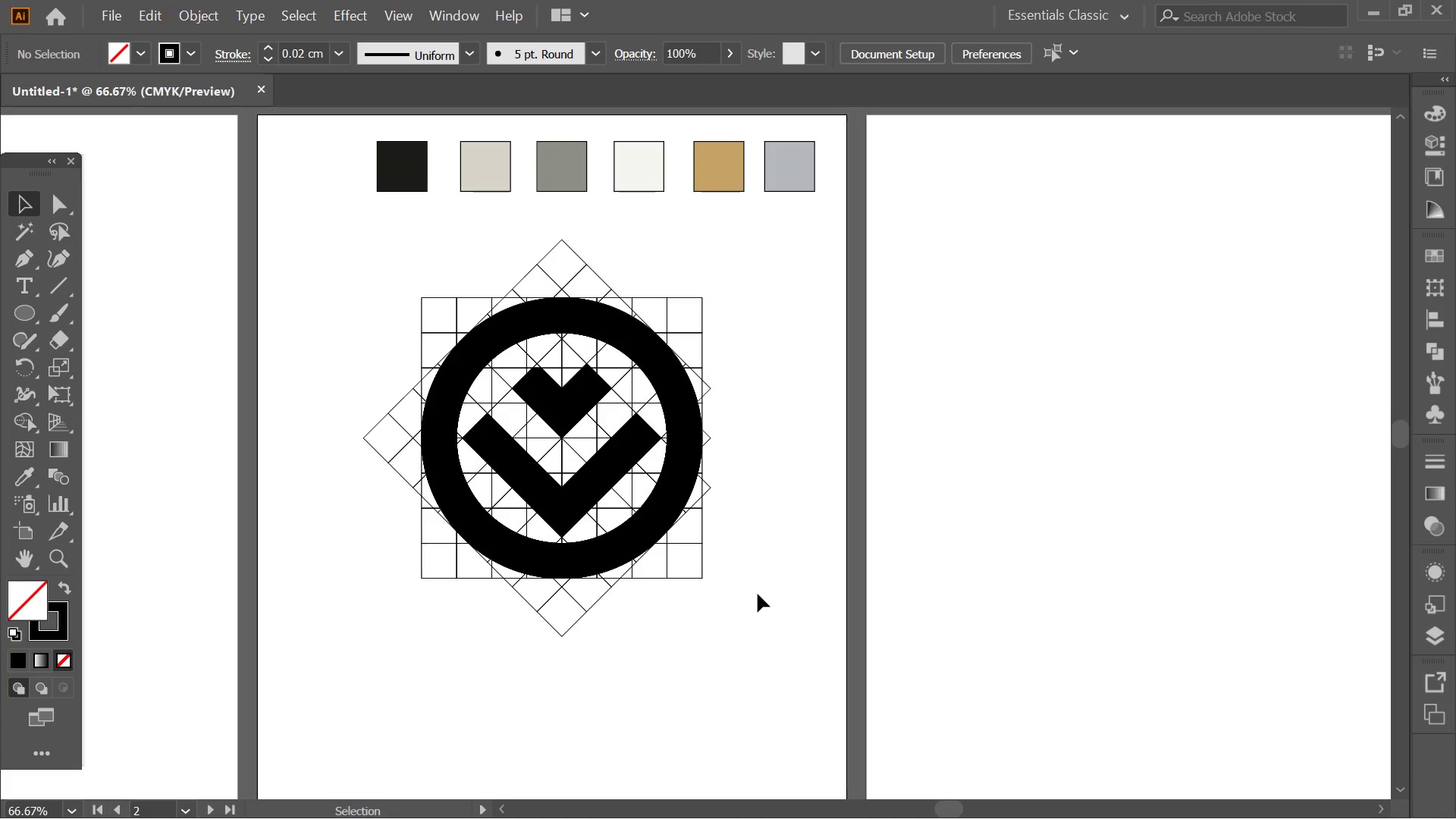 
left_click([736, 607])
 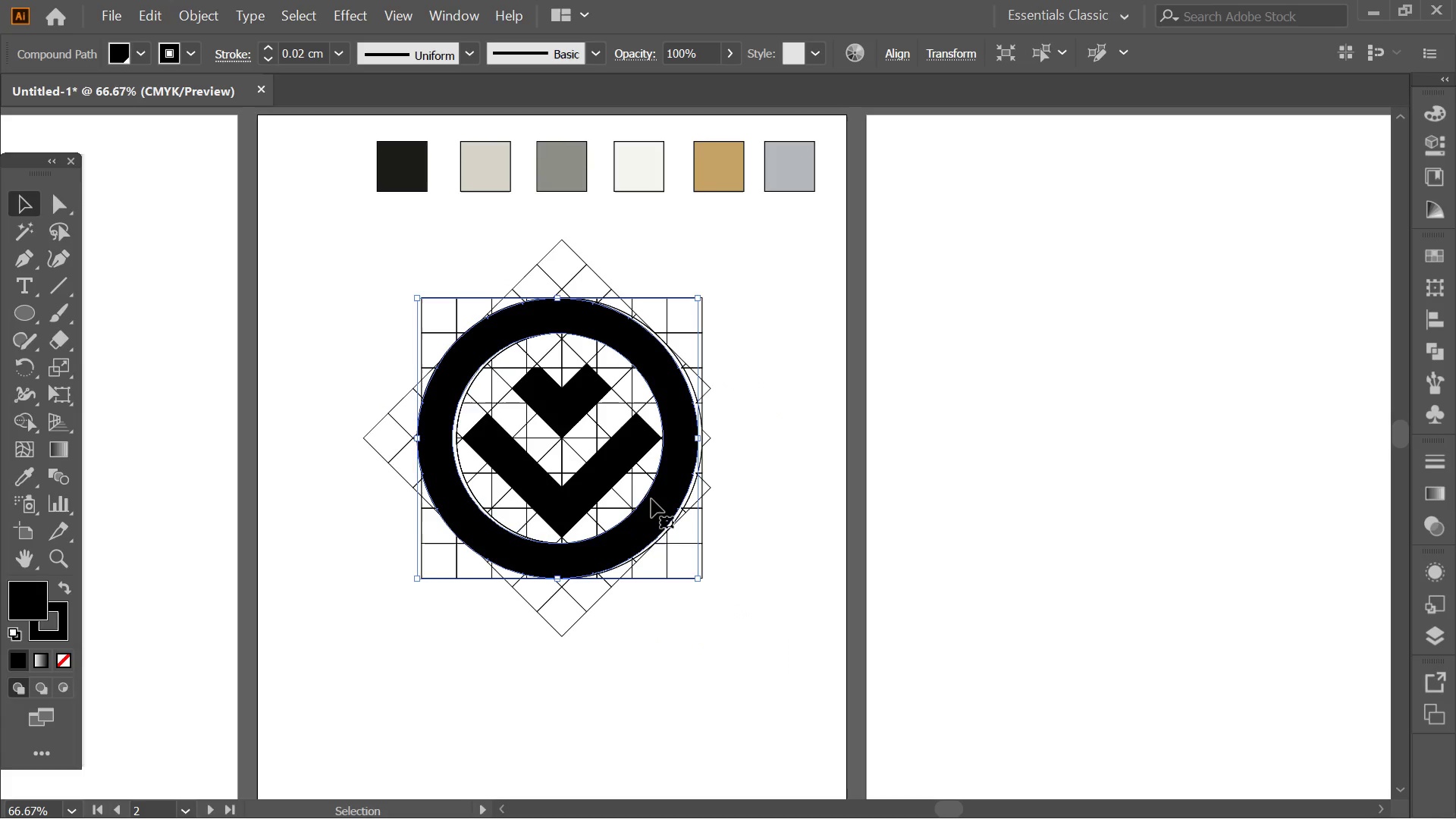 
key(Control+ControlLeft)
 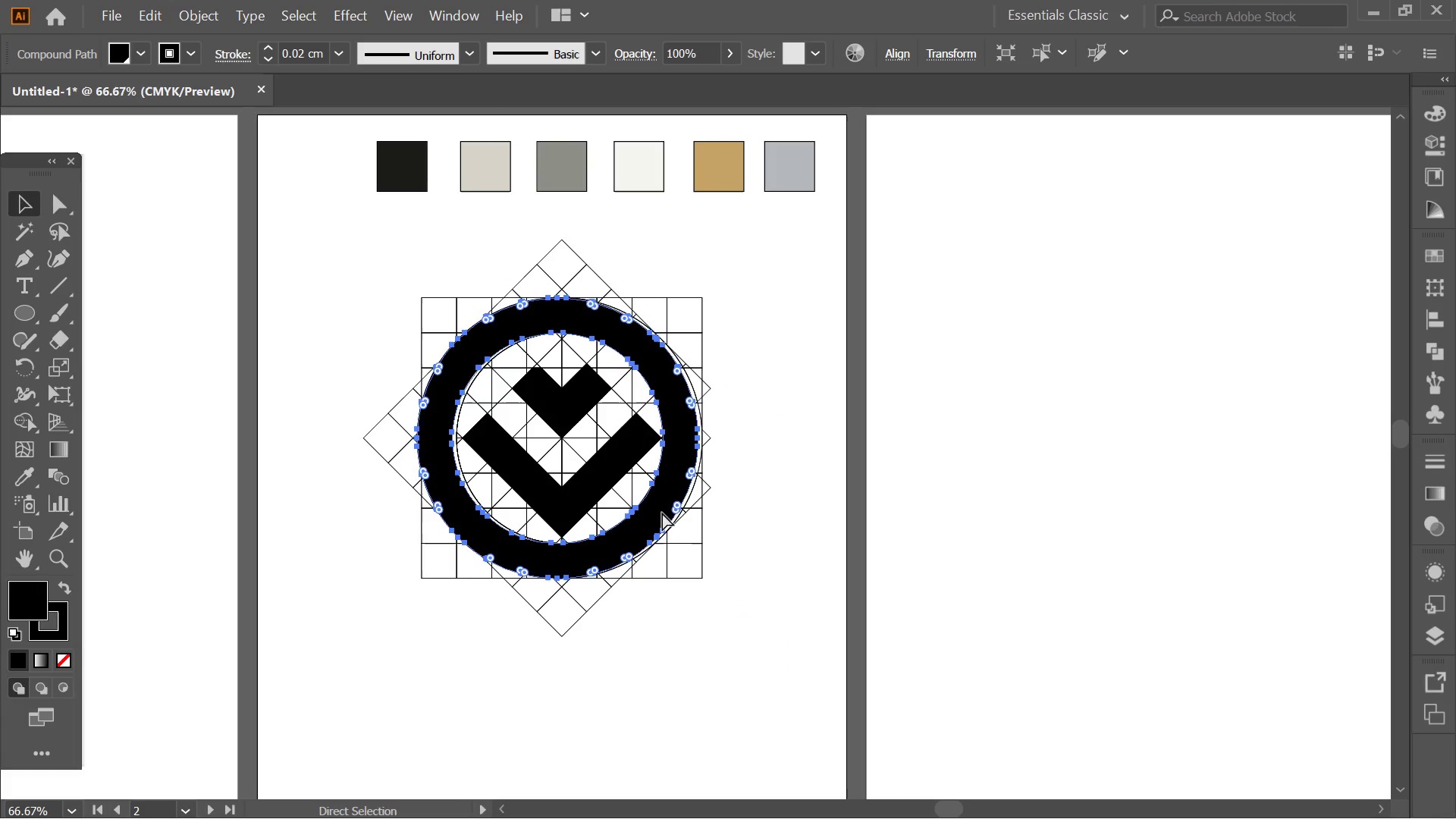 
key(Control+Z)
 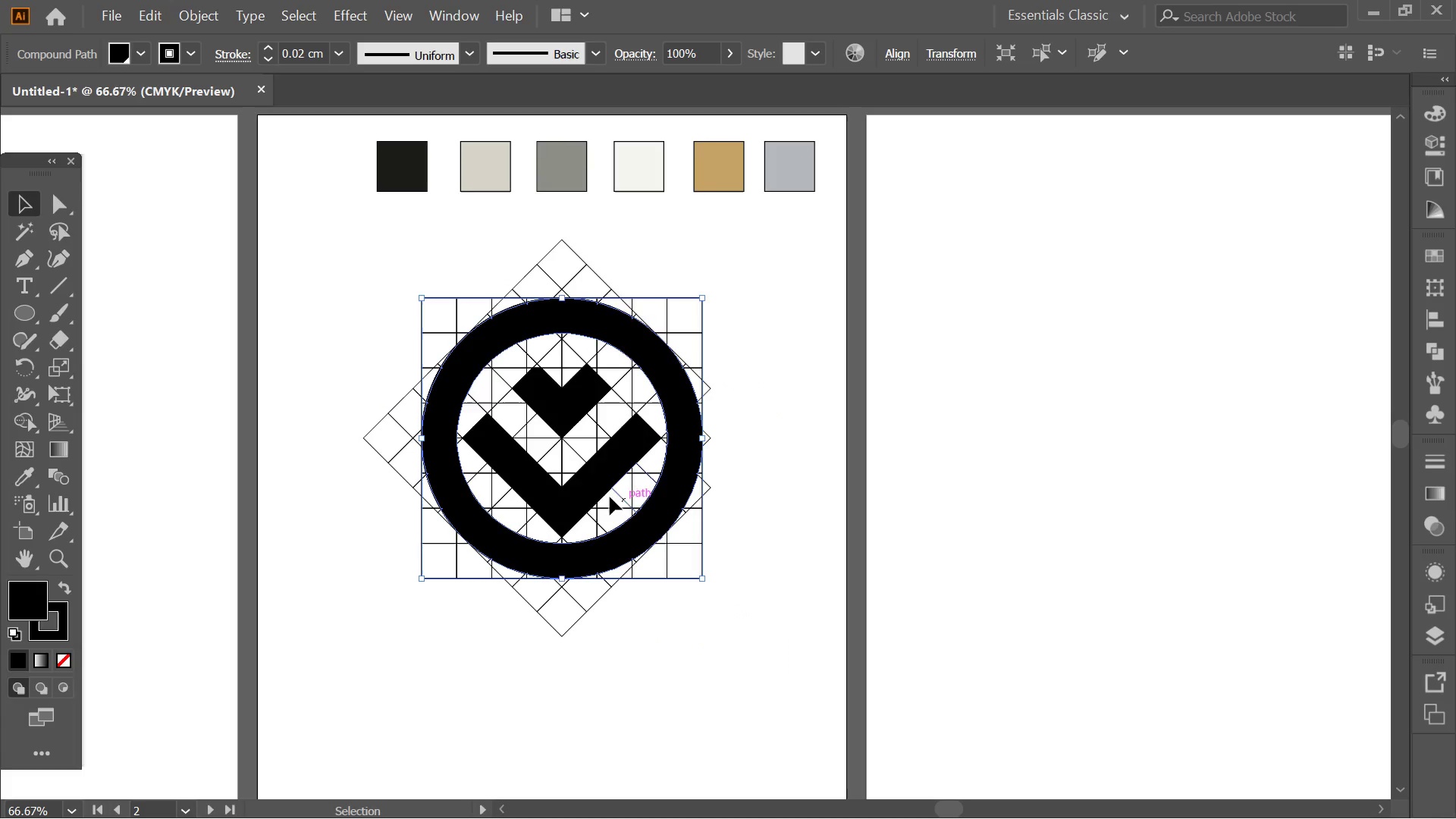 
hold_key(key=ControlLeft, duration=0.58)
left_click([588, 487])
 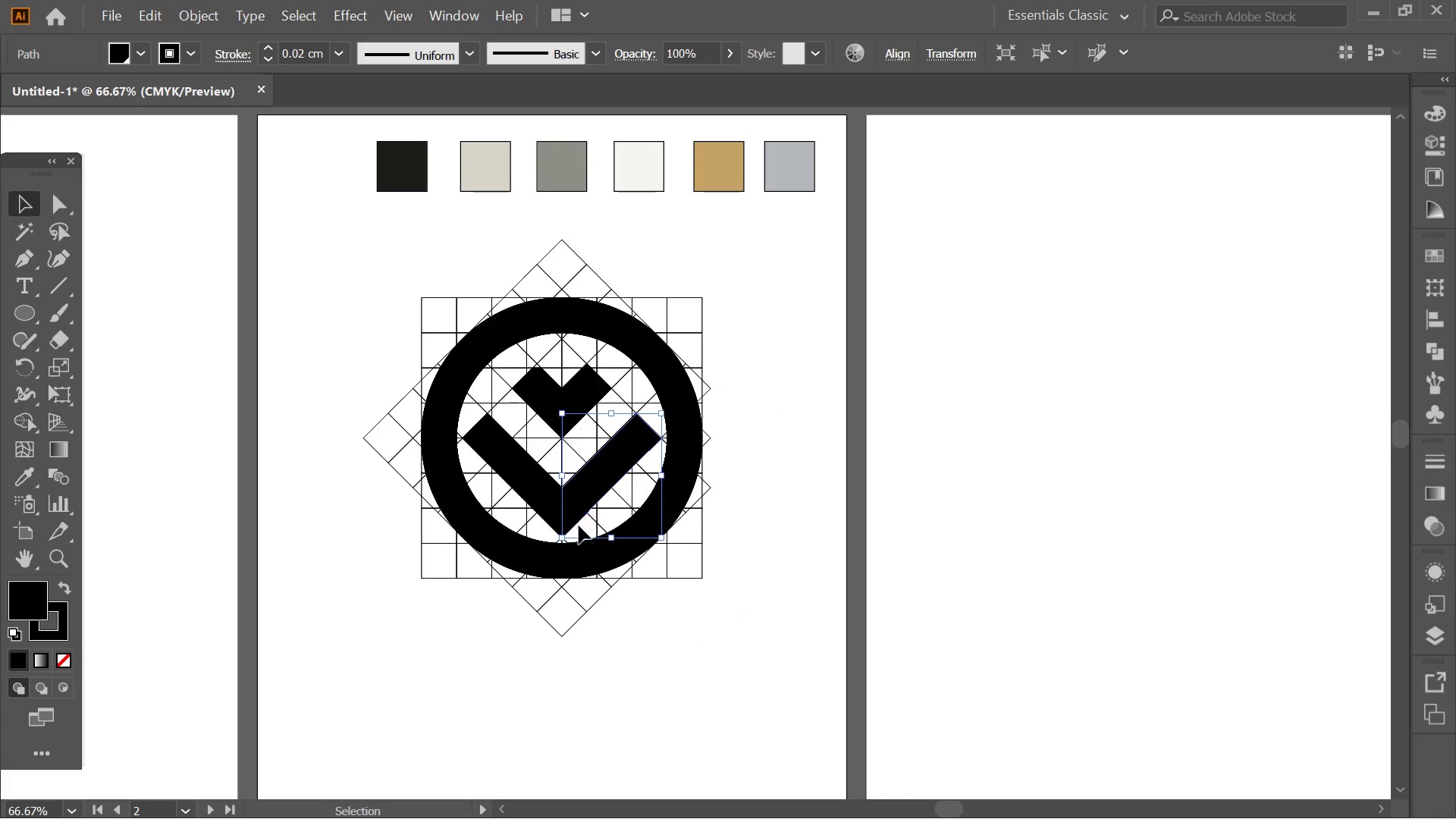 
key(Alt+AltLeft)
 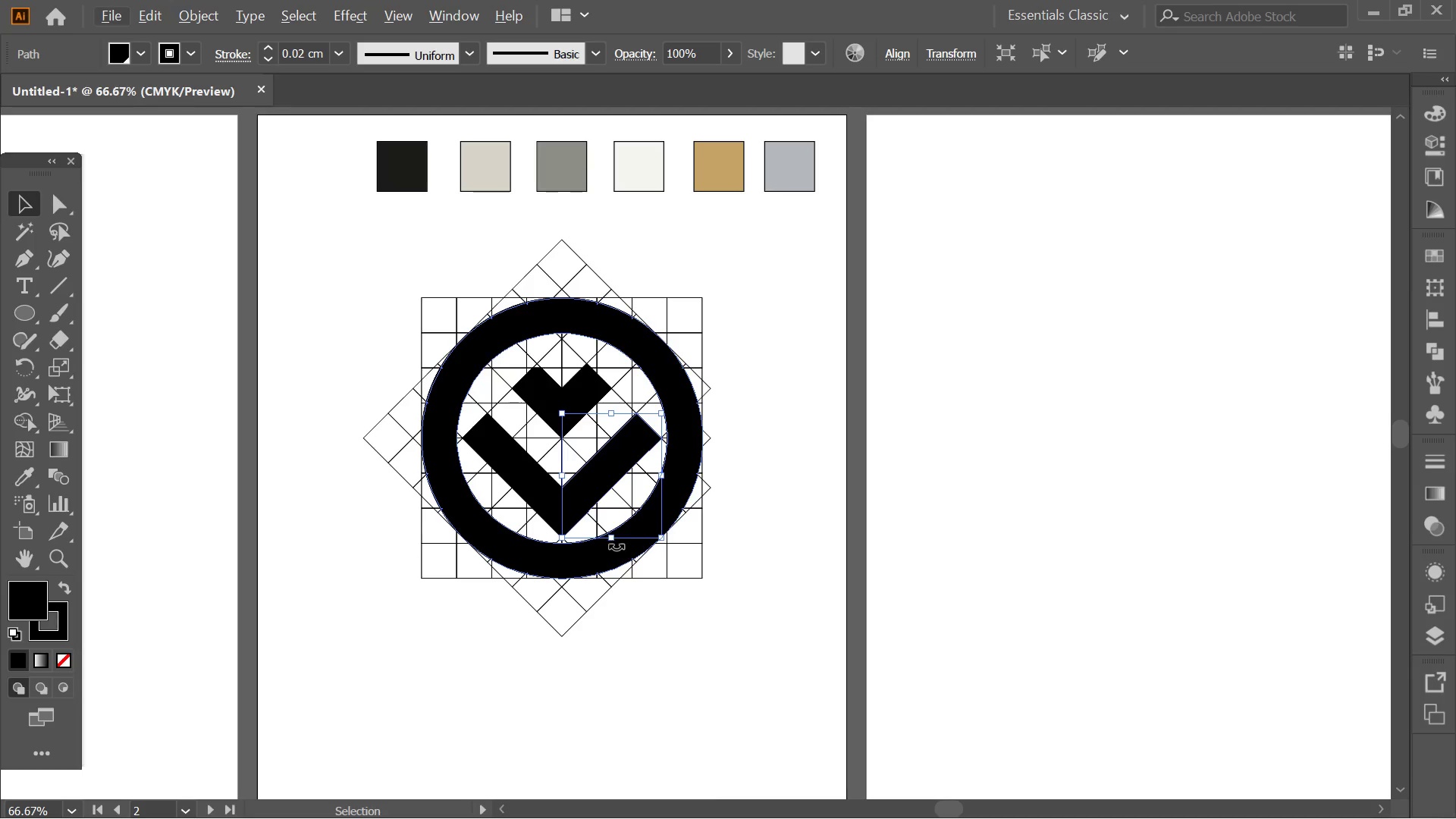 
key(Alt+AltLeft)
 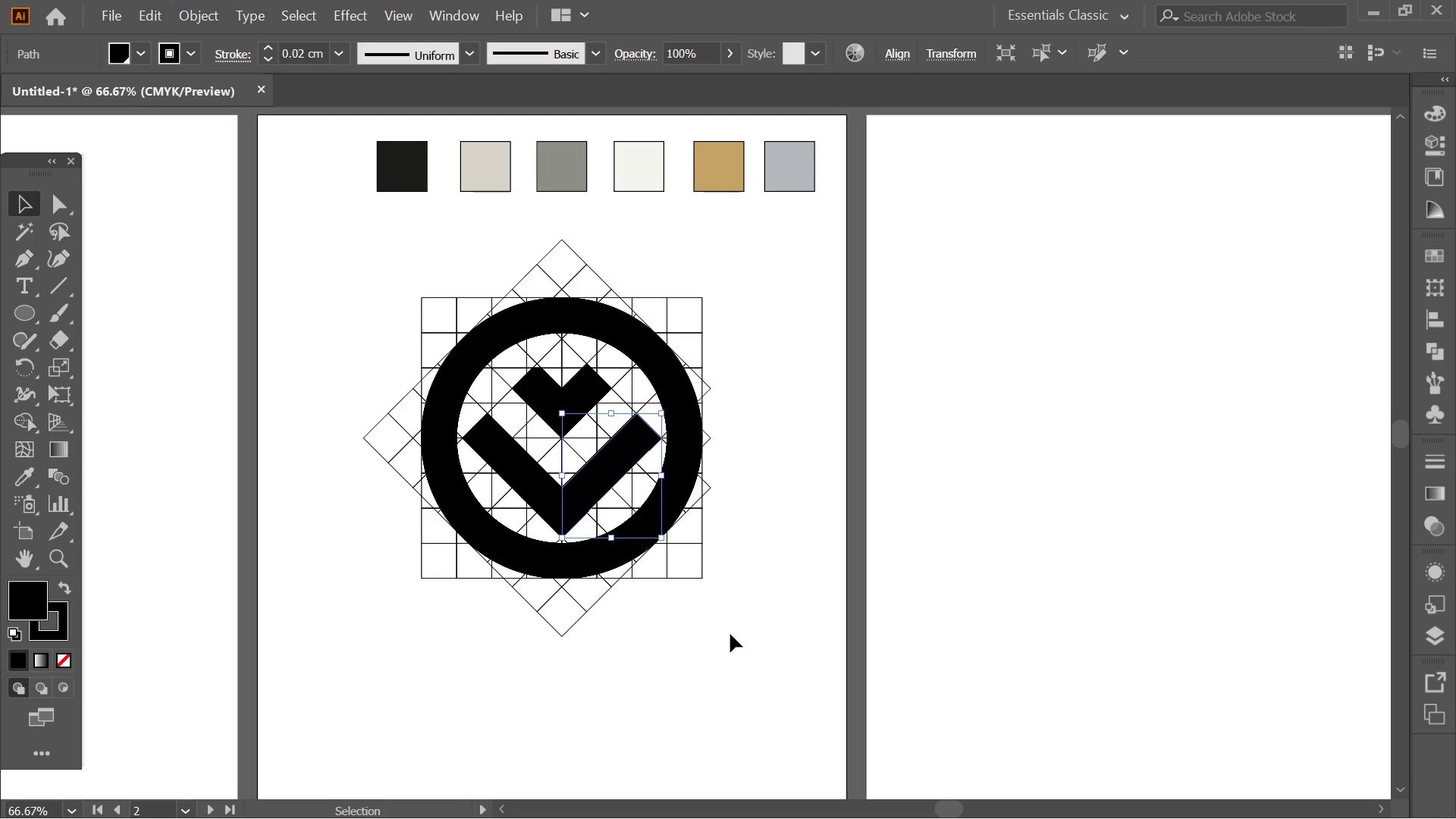 
left_click([728, 634])
 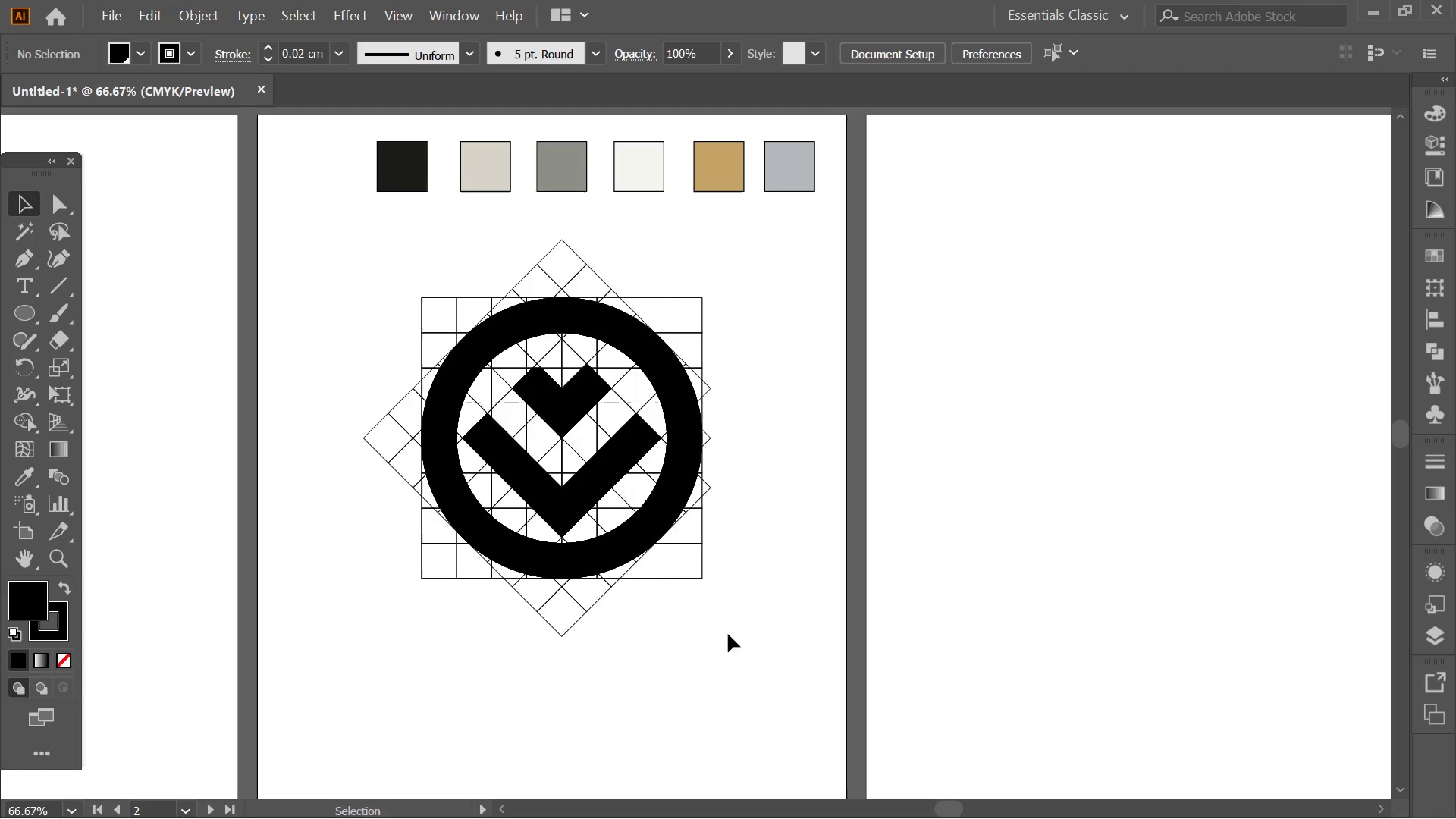 
left_click_drag(start_coordinate=[717, 648], to_coordinate=[322, 232])
 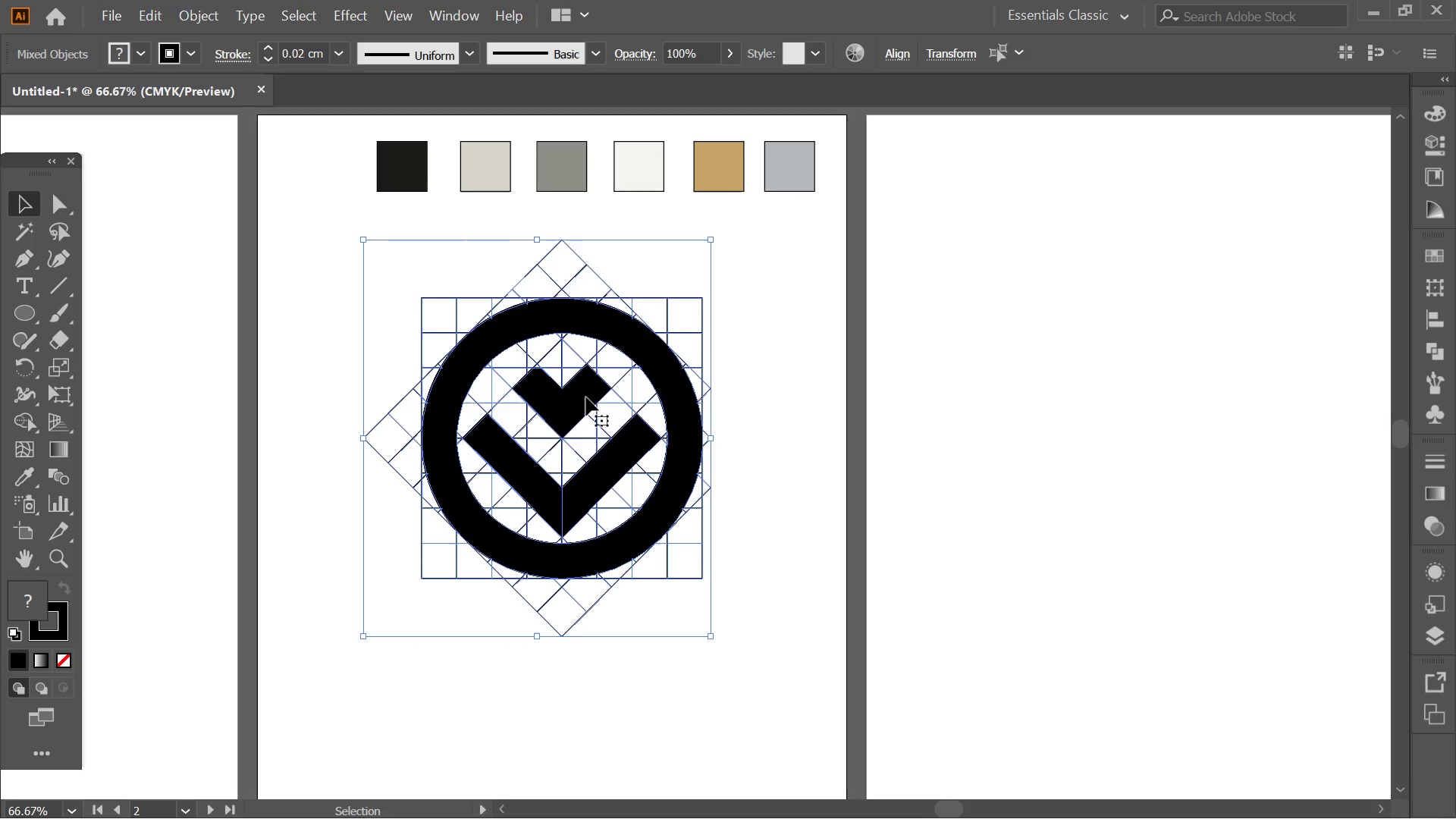 
key(Alt+AltLeft)
 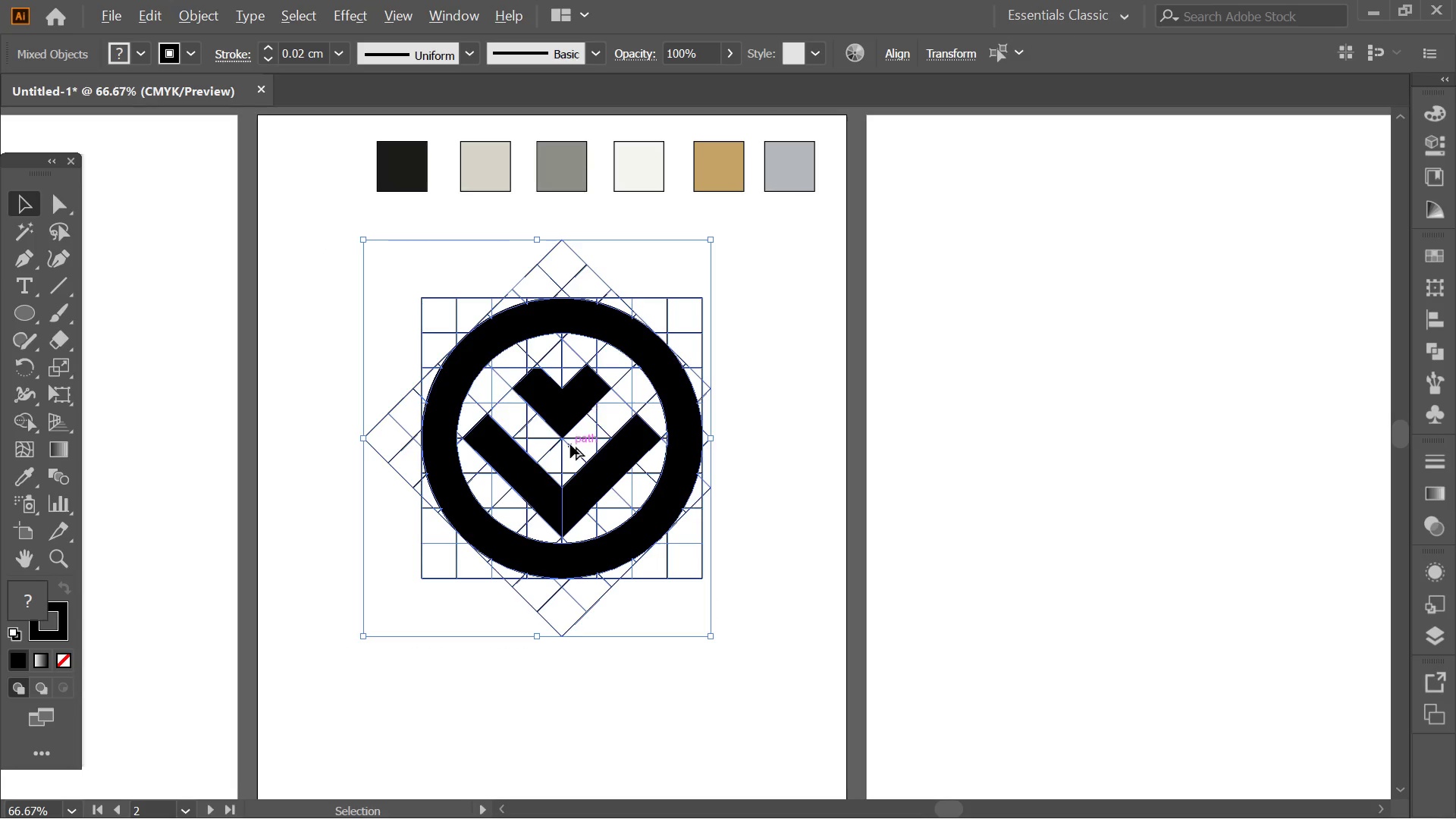 
scroll: coordinate [570, 444], scroll_direction: up, amount: 2.0
 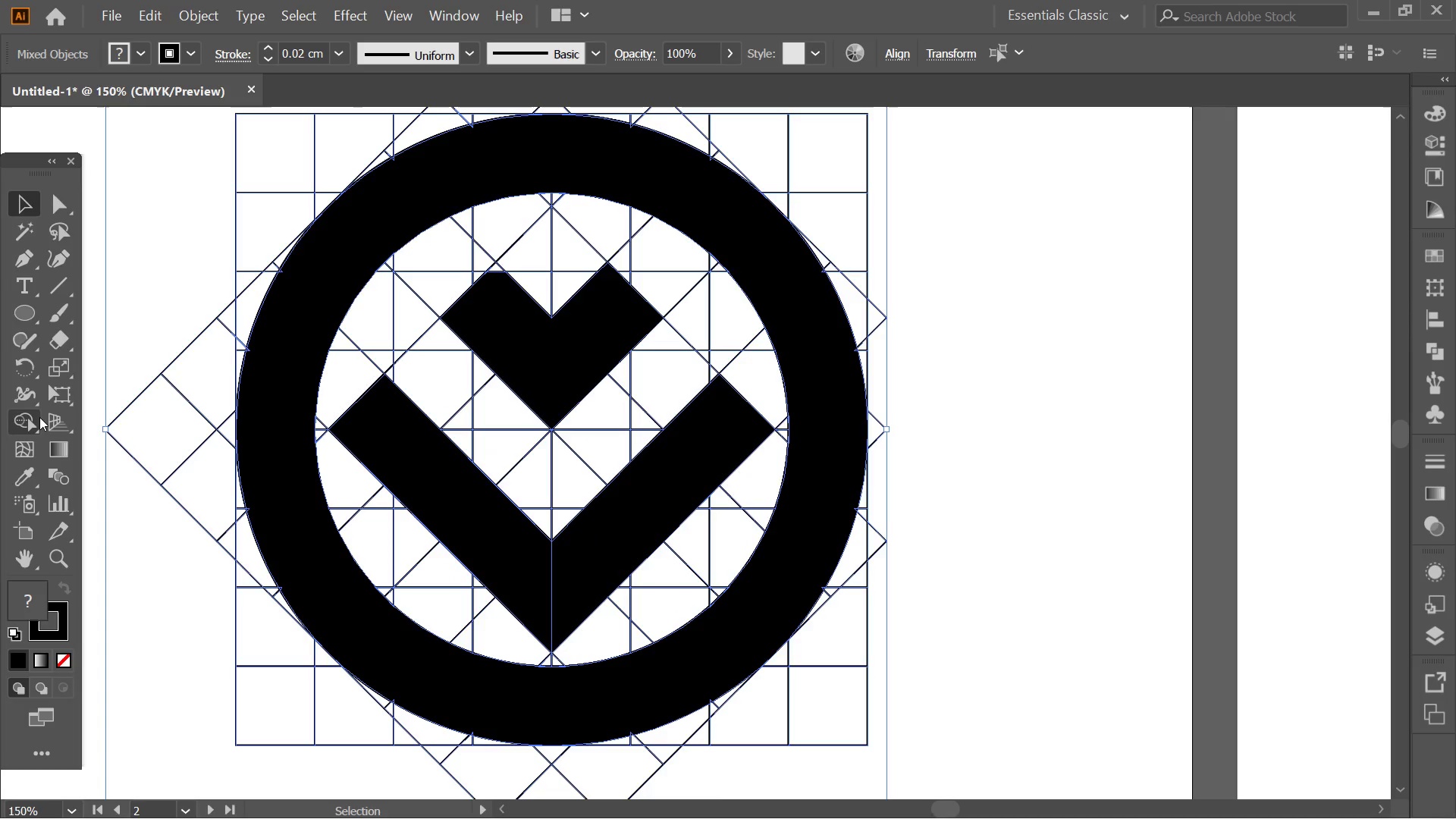 
left_click([39, 416])
 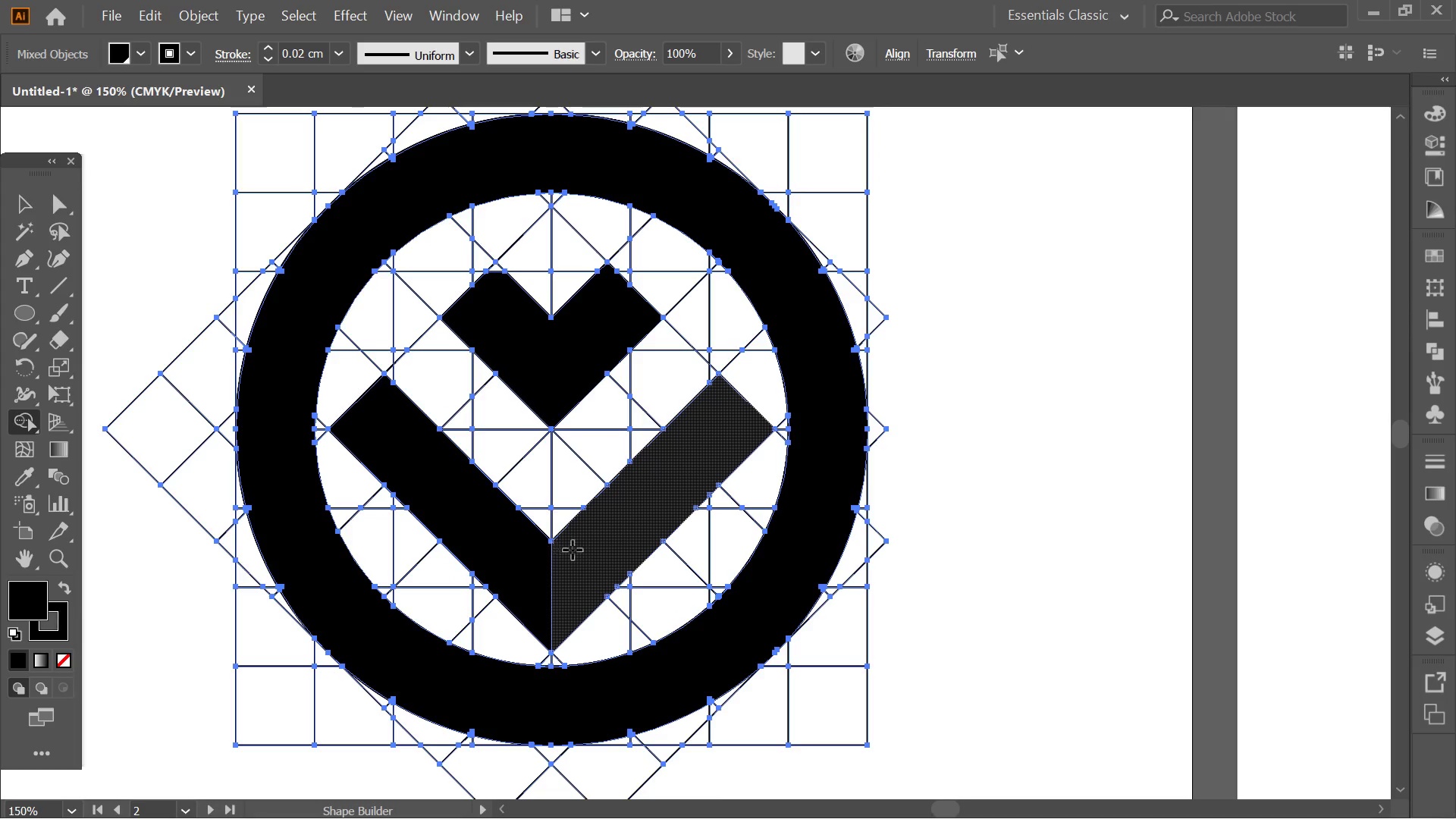 
left_click_drag(start_coordinate=[584, 550], to_coordinate=[535, 564])
 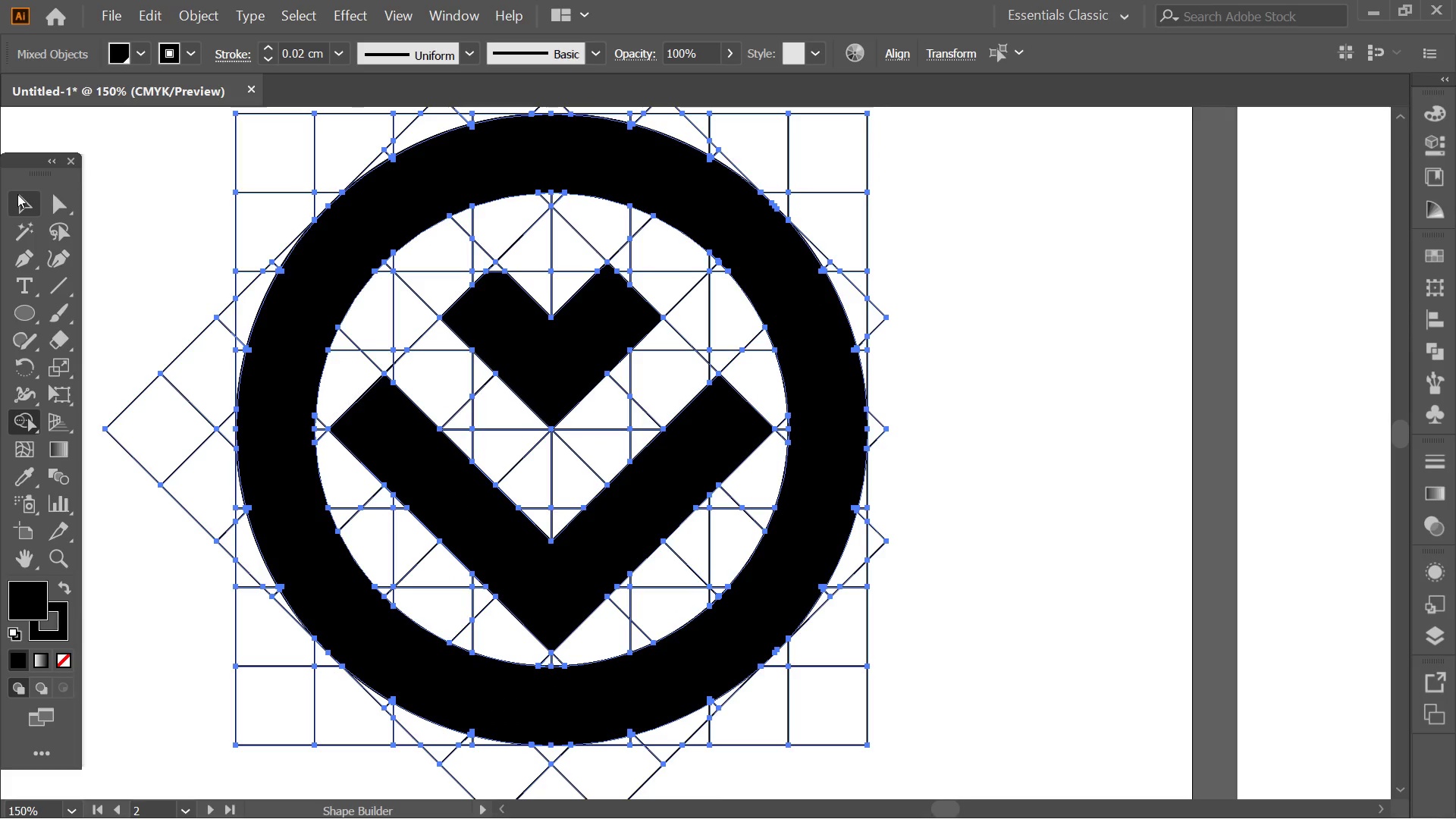 
key(Alt+AltLeft)
 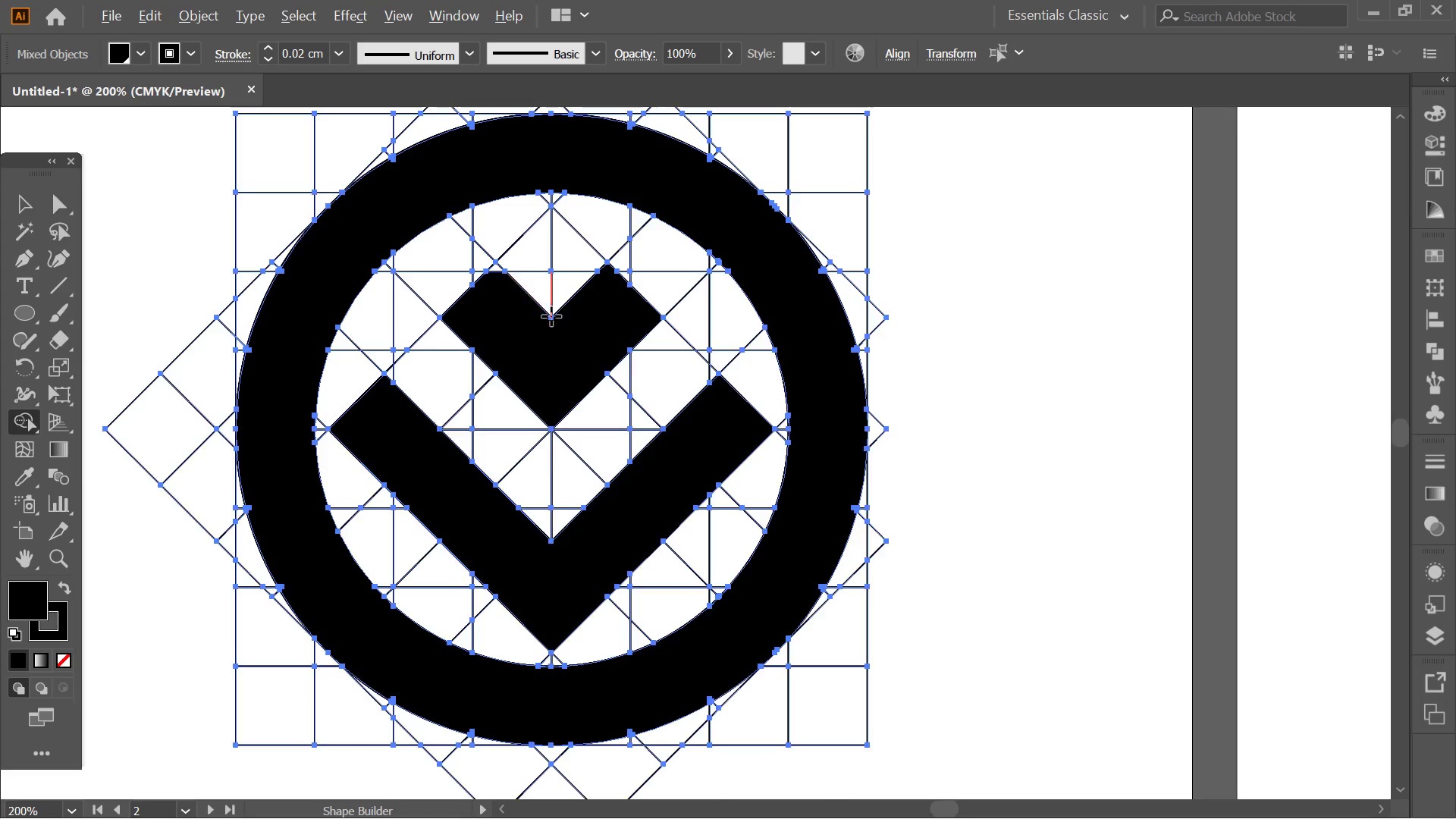 
scroll: coordinate [548, 289], scroll_direction: up, amount: 3.0
 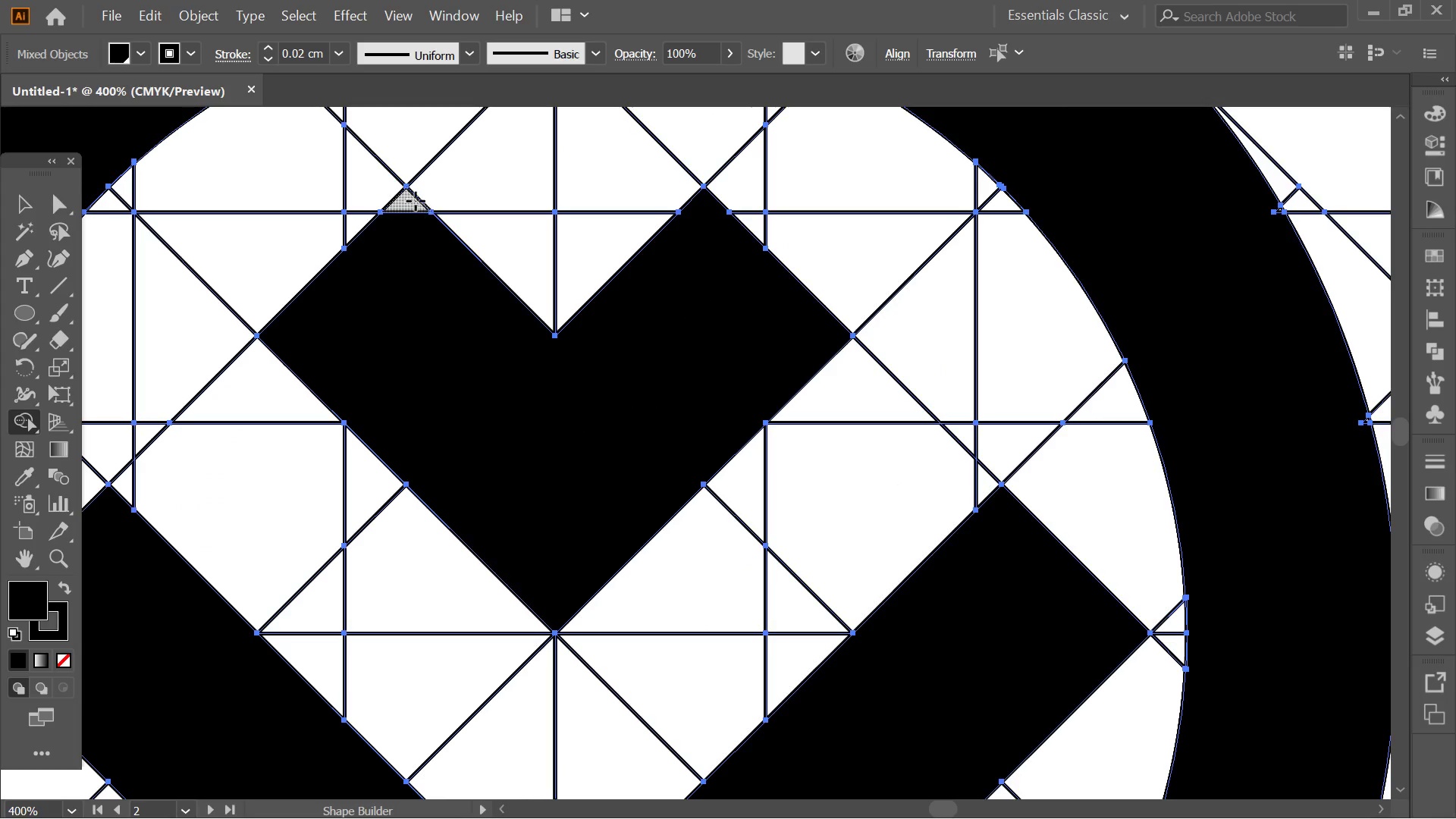 
left_click_drag(start_coordinate=[411, 201], to_coordinate=[446, 278])
 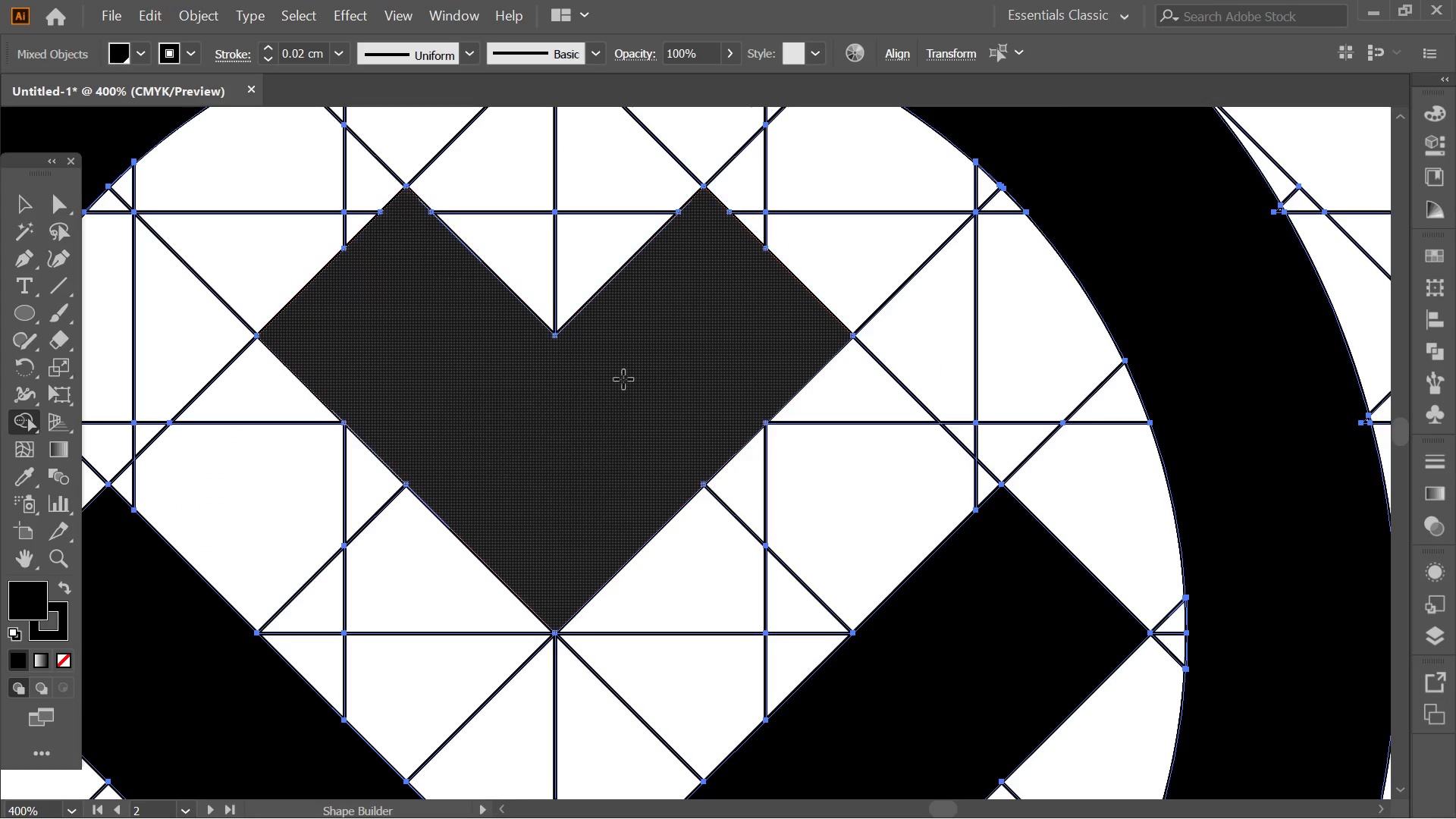 
hold_key(key=AltLeft, duration=0.41)
scroll: coordinate [662, 384], scroll_direction: down, amount: 5.0
 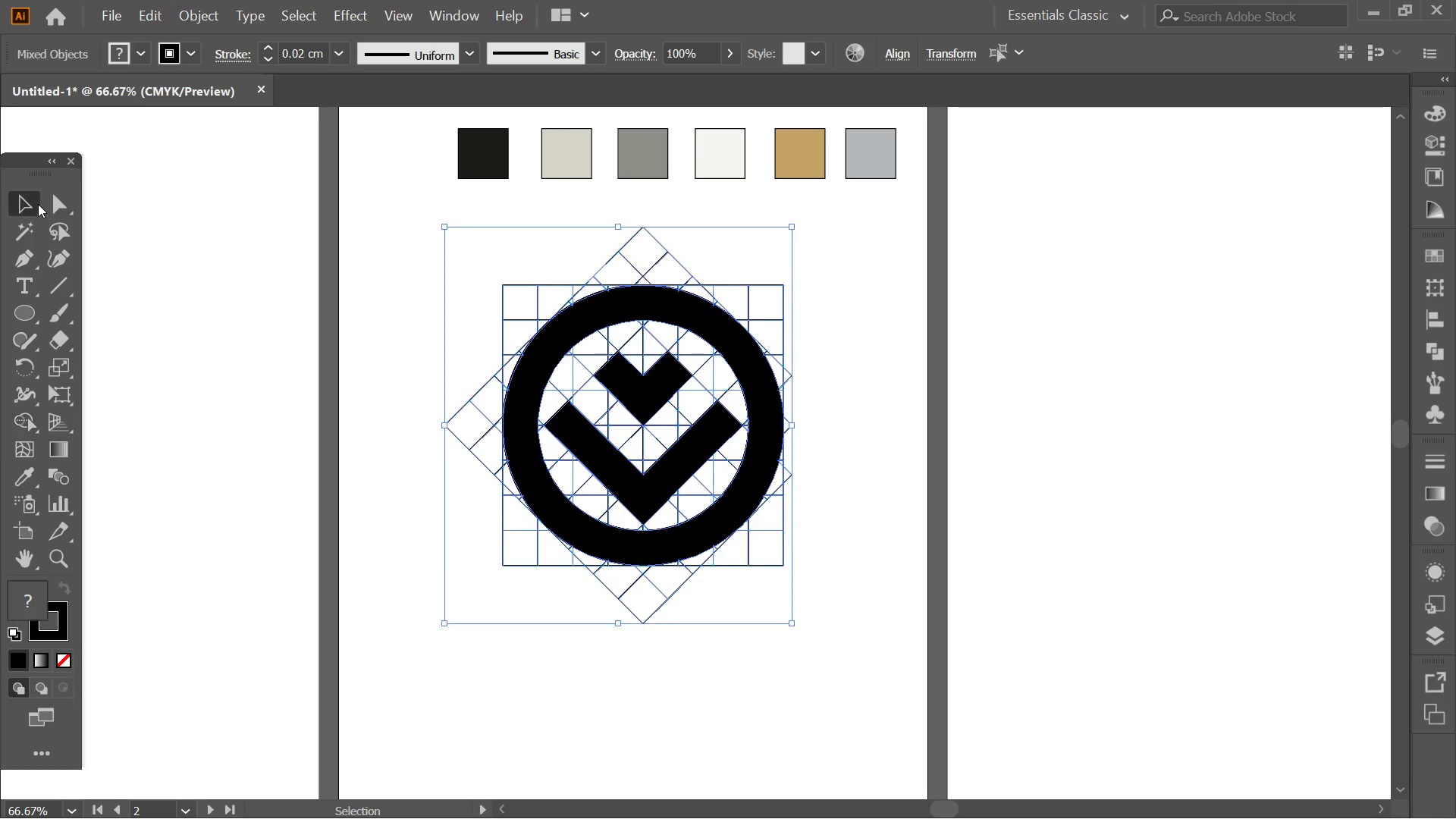 
double_click([318, 295])
 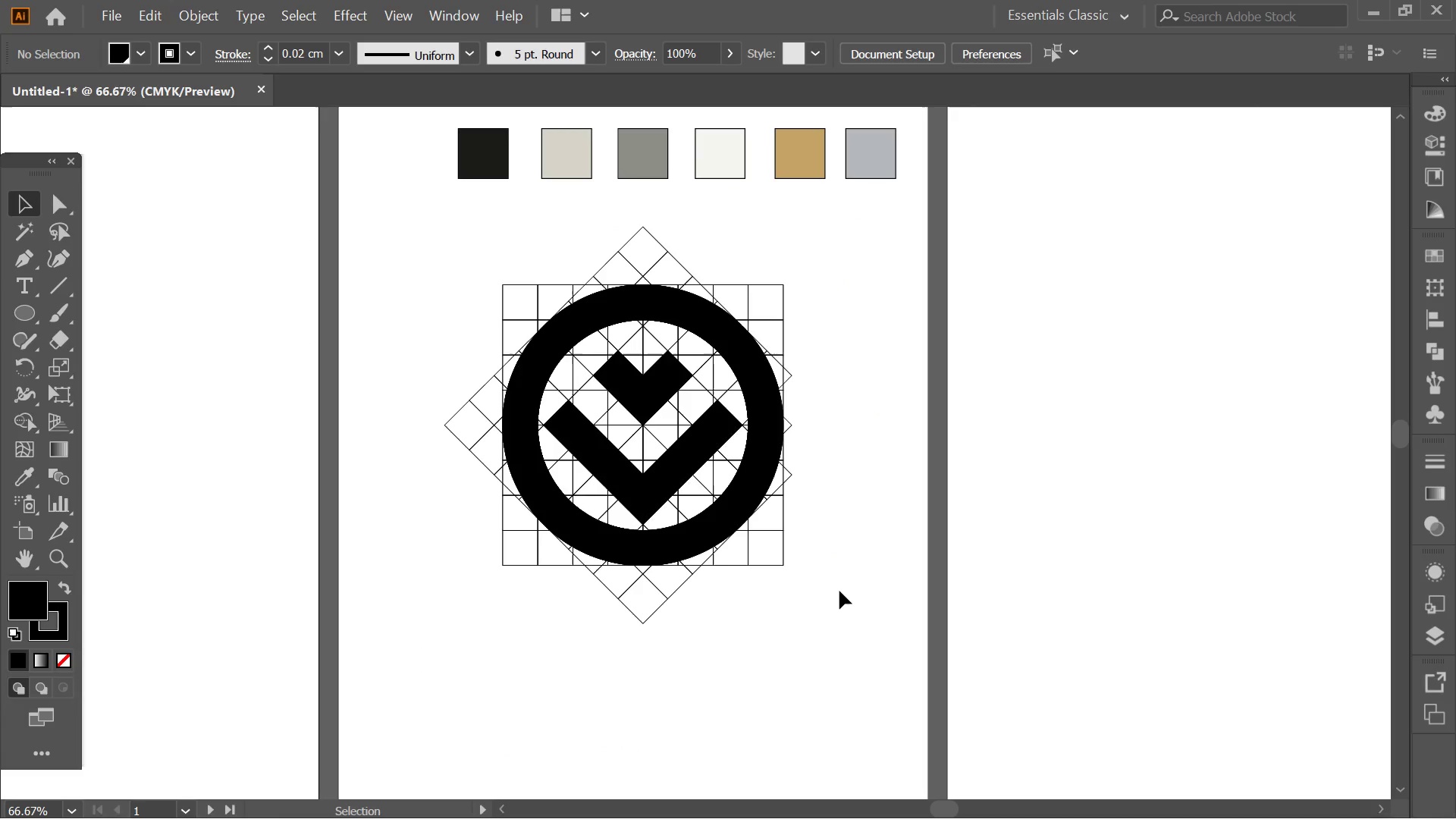 
left_click([846, 613])
 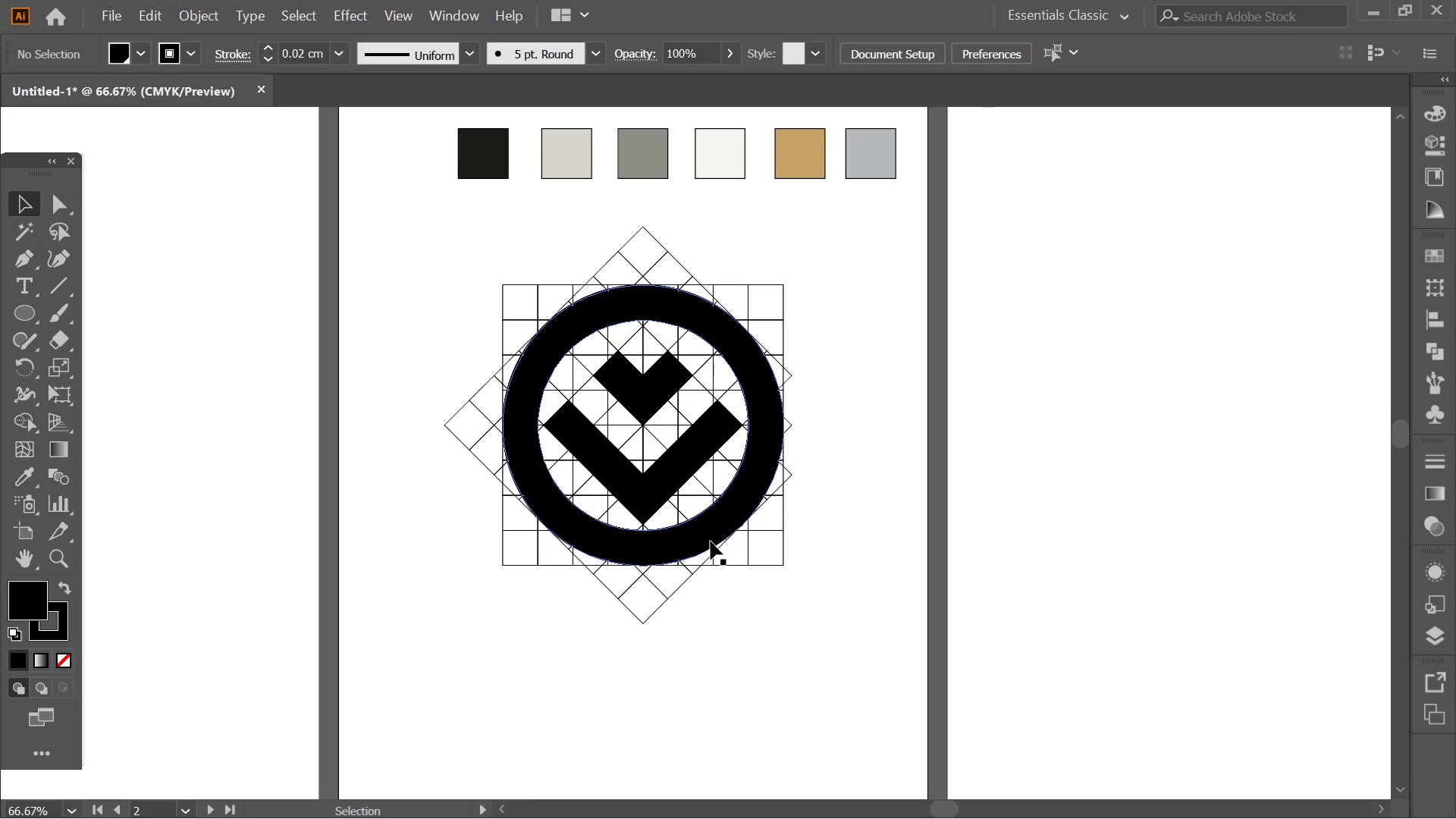 
left_click([705, 539])
 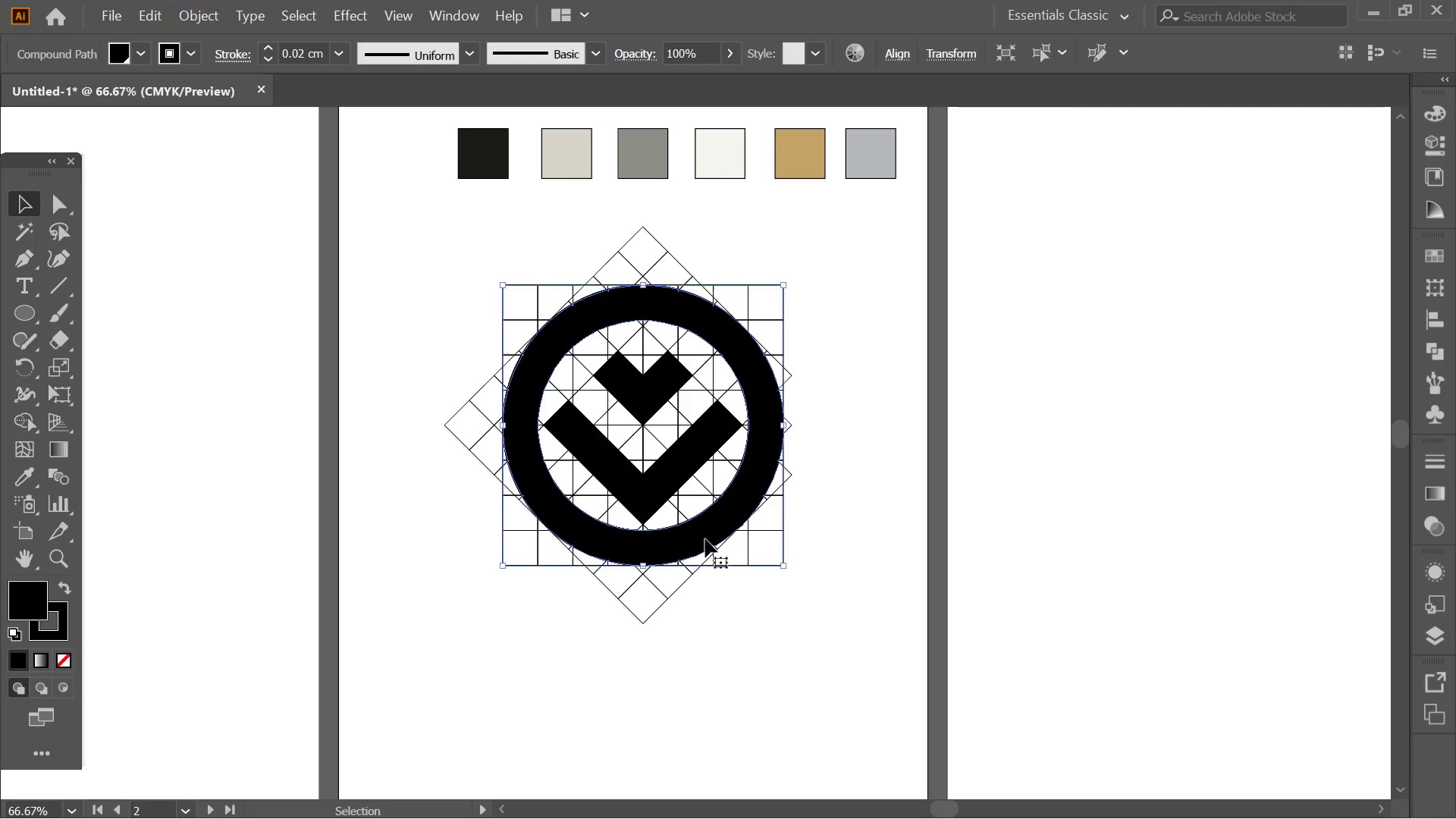 
hold_key(key=ControlLeft, duration=1.06)
left_click([666, 484])
 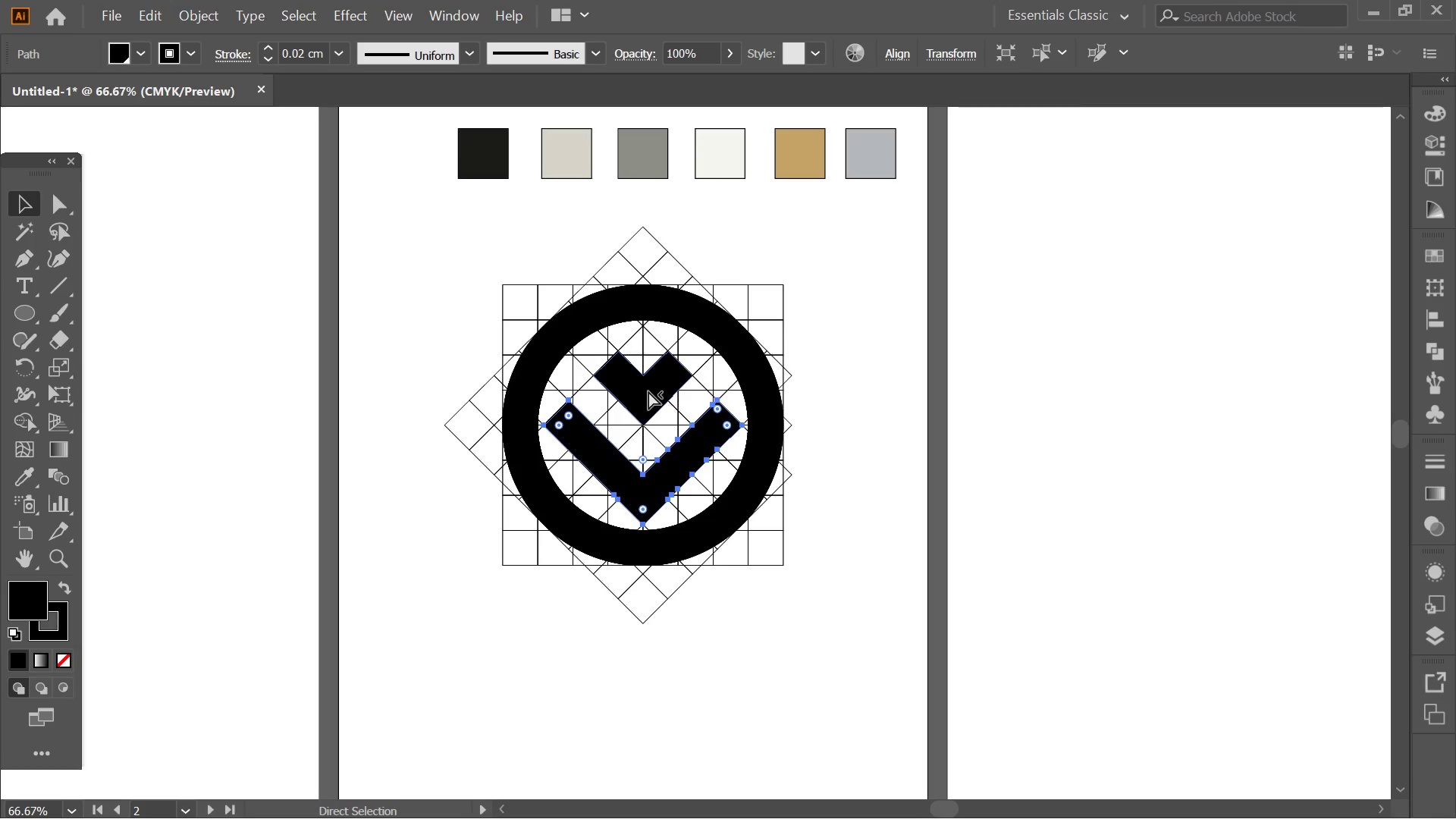 
hold_key(key=ShiftLeft, duration=1.66)
double_click([664, 378])
 